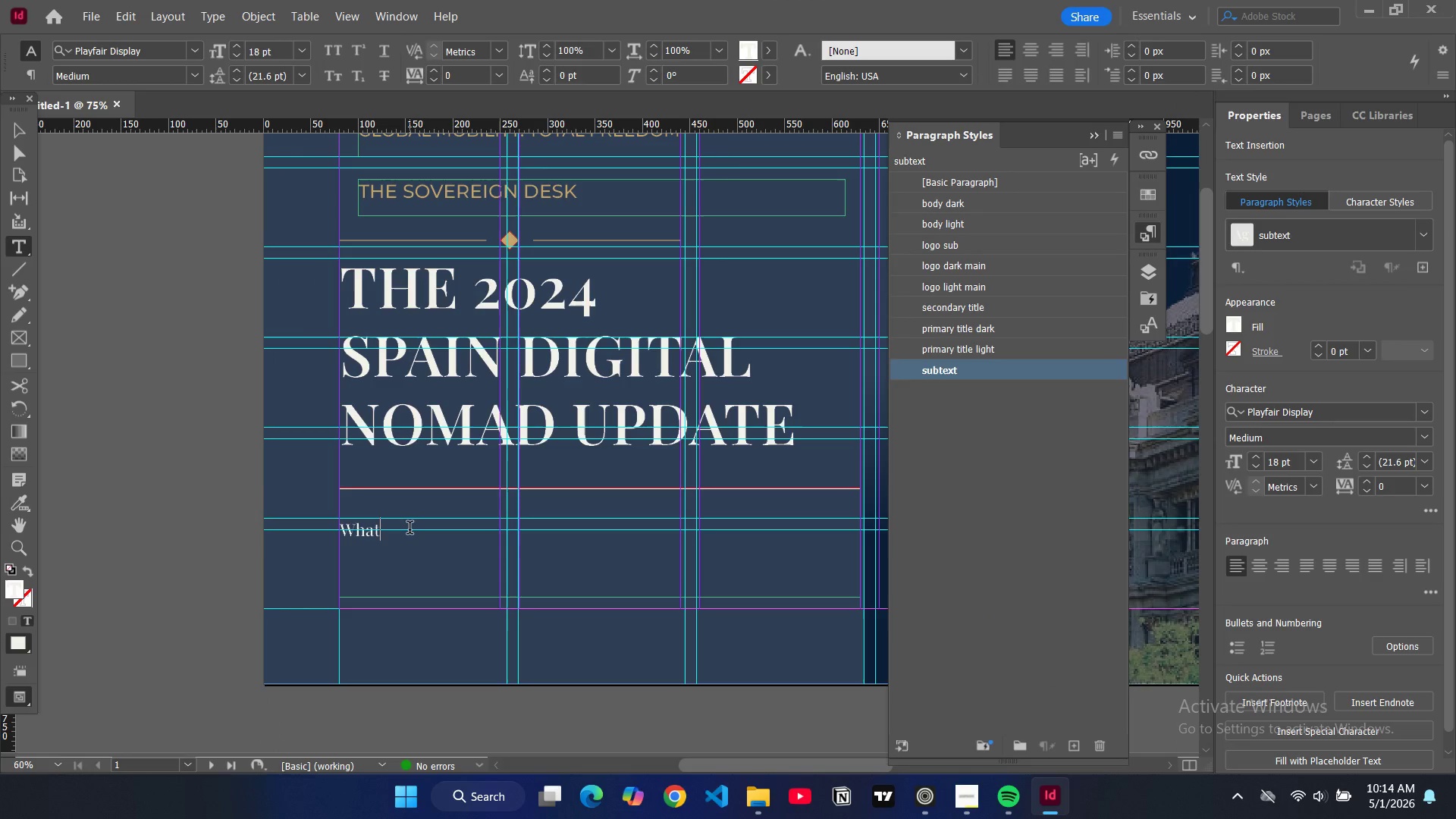 
type('s New. What matters.)
 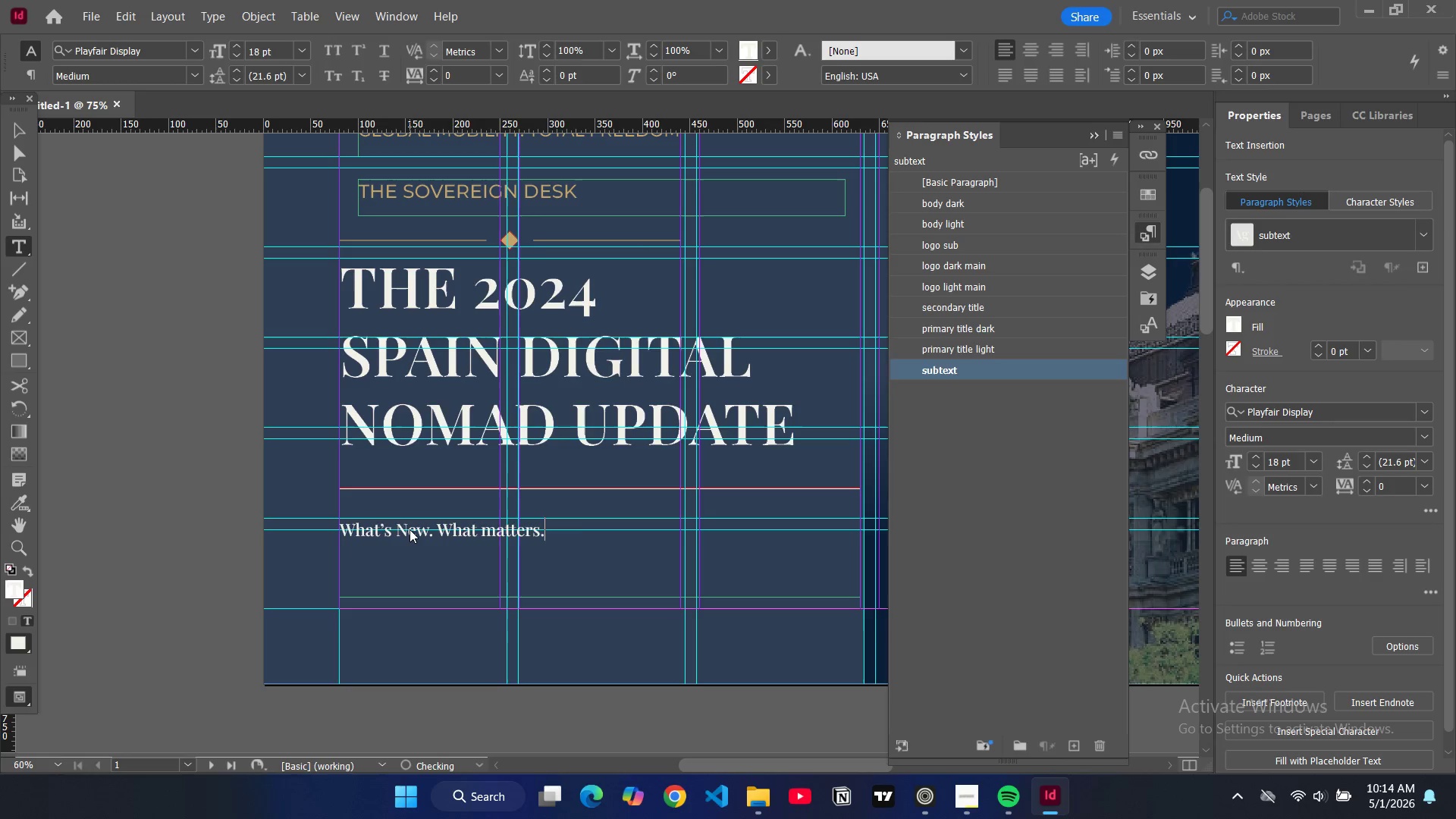 
key(Enter)
 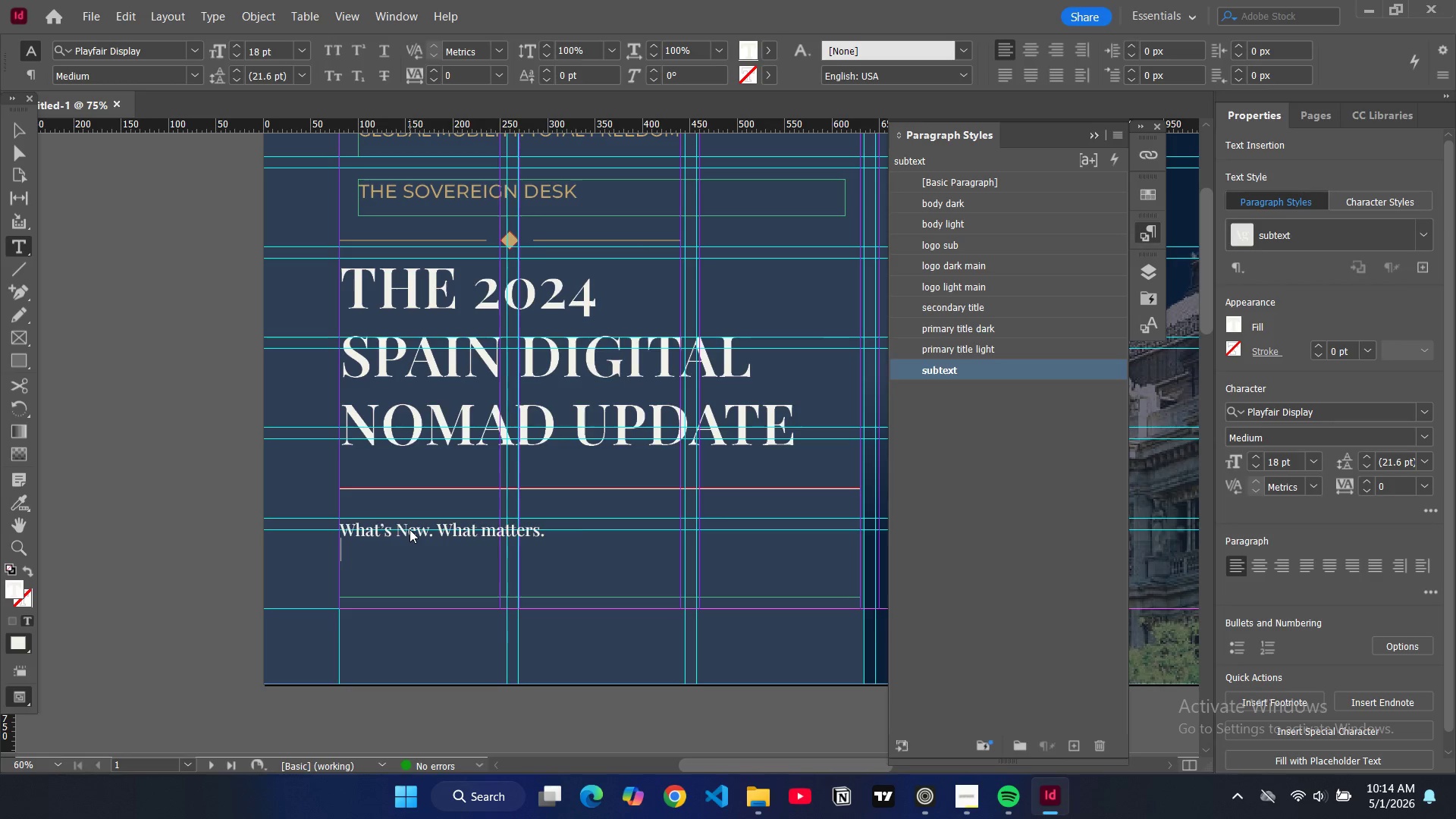 
type(What T)
key(Backspace)
type(Yu )
key(Backspace)
key(Backspace)
type(ou Need to Know.)
 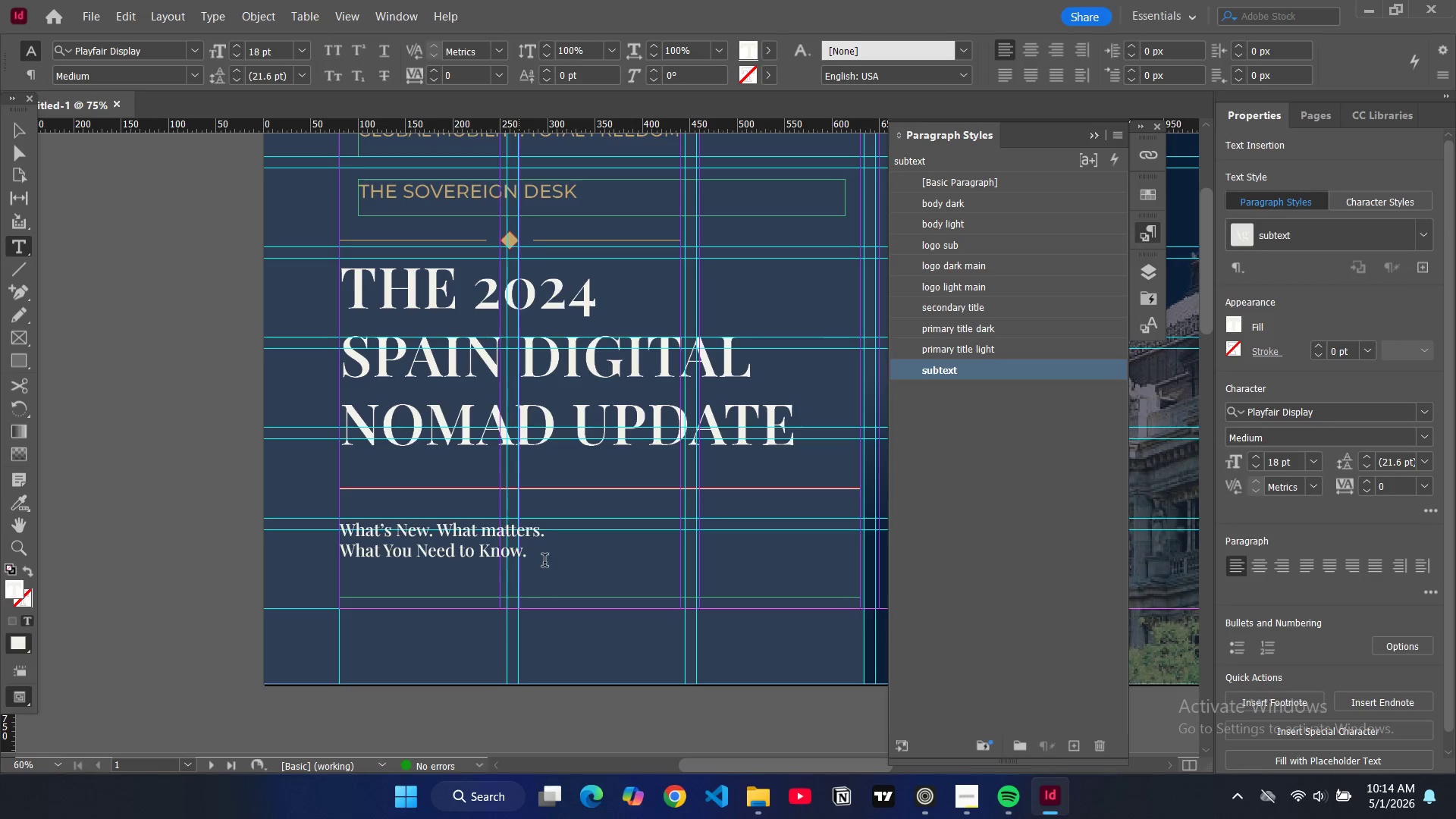 
left_click_drag(start_coordinate=[544, 555], to_coordinate=[337, 533])
 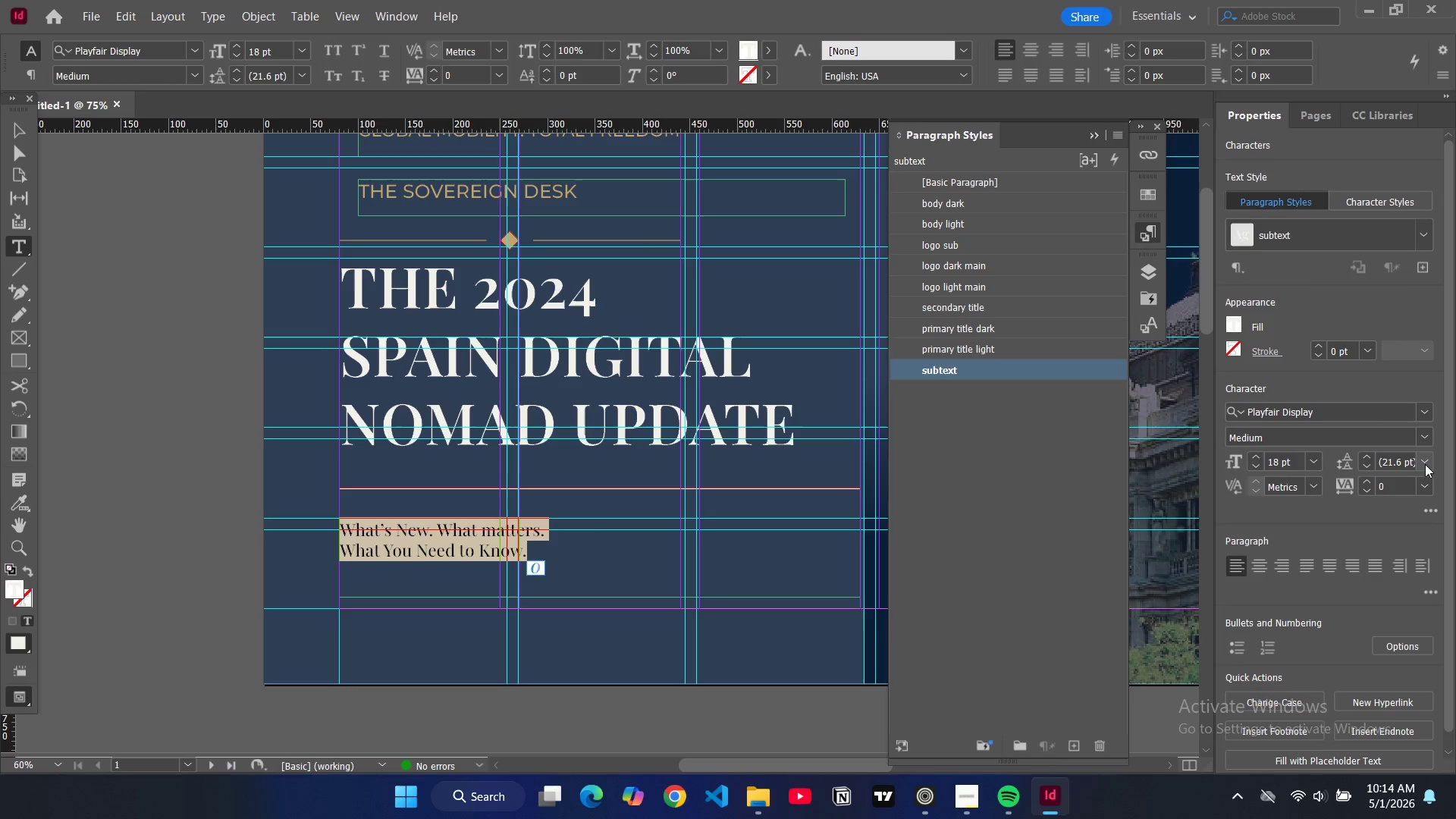 
left_click([1424, 461])
 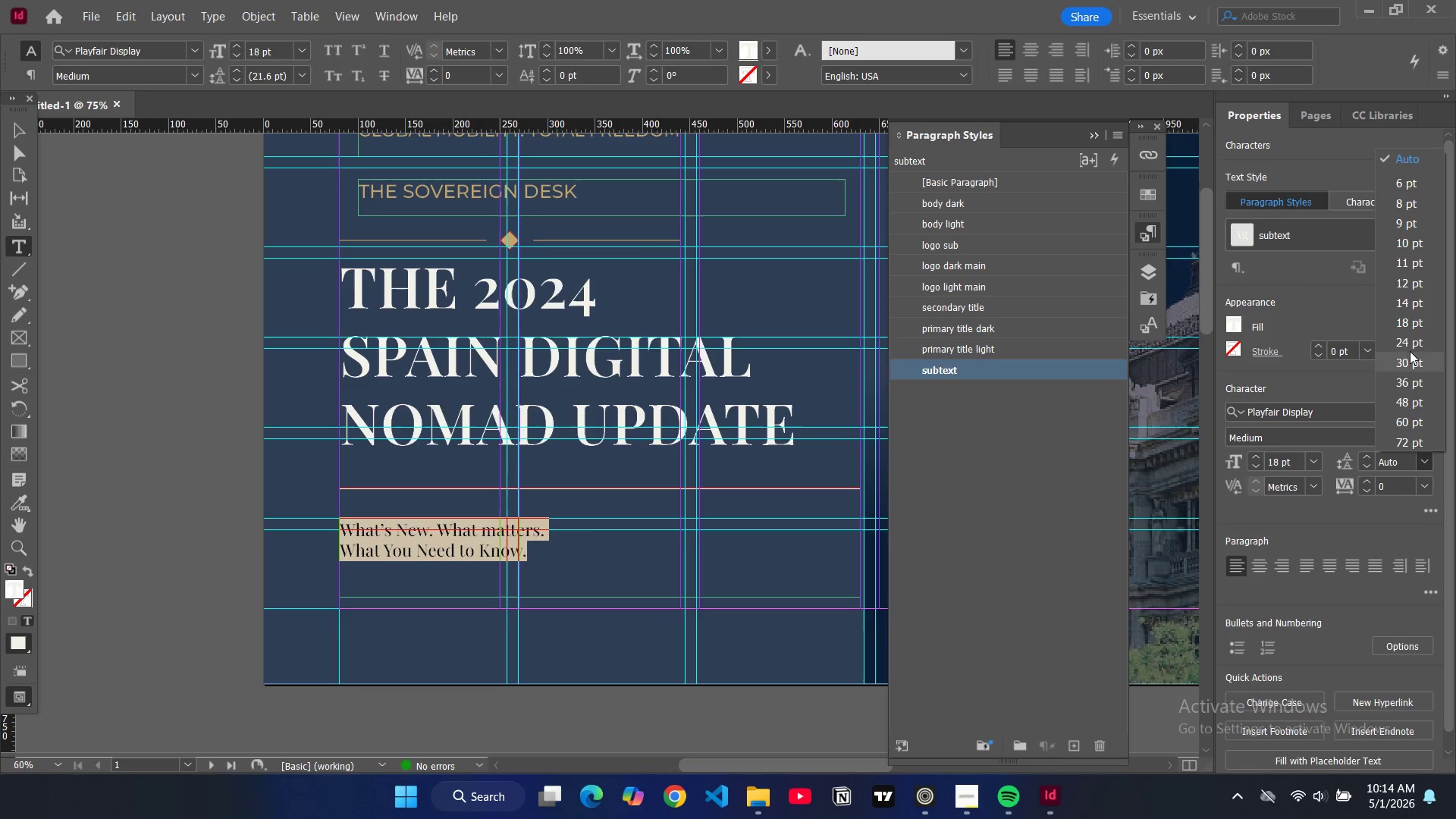 
left_click([1409, 346])
 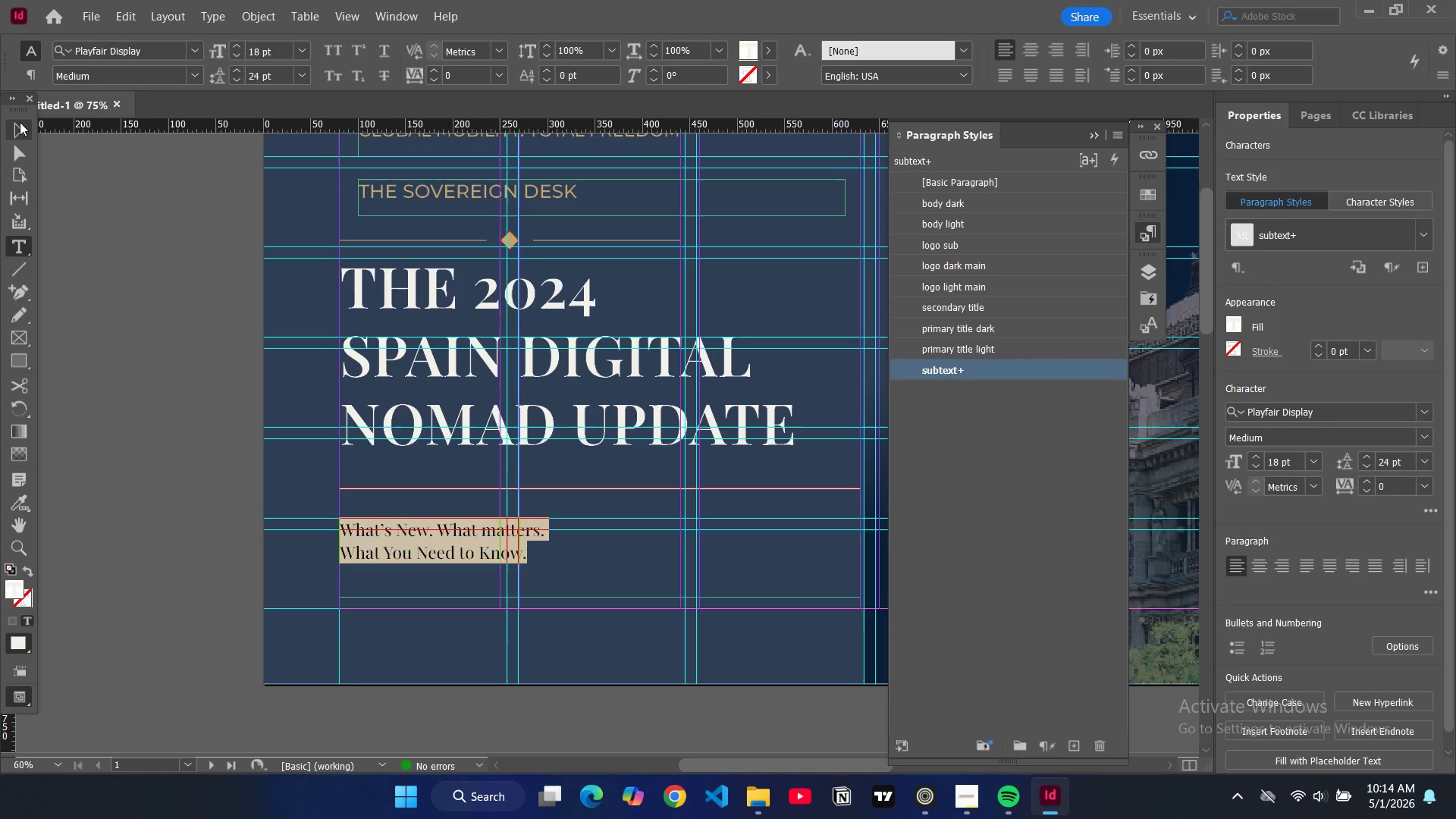 
double_click([151, 206])
 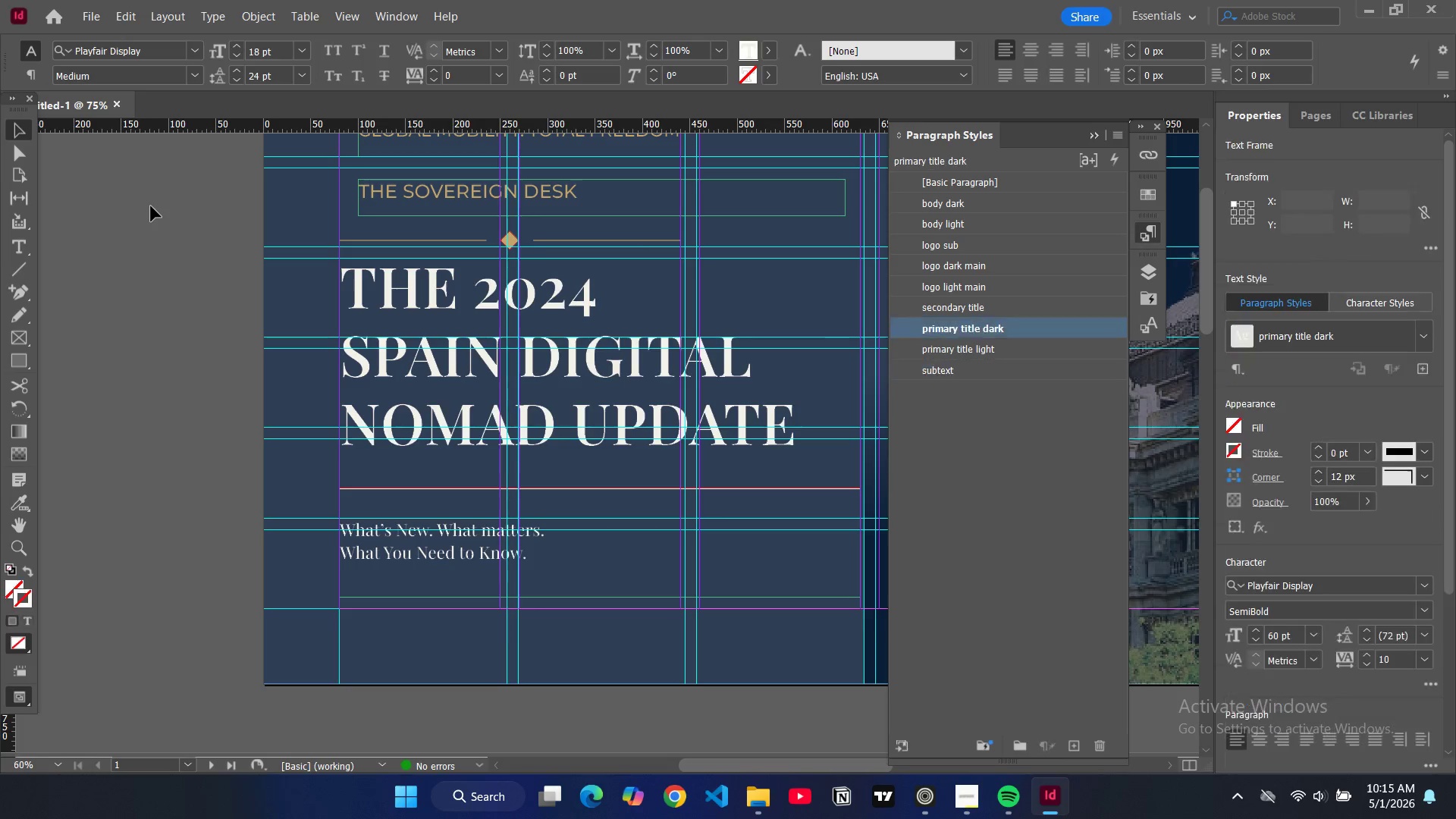 
type(ww)
 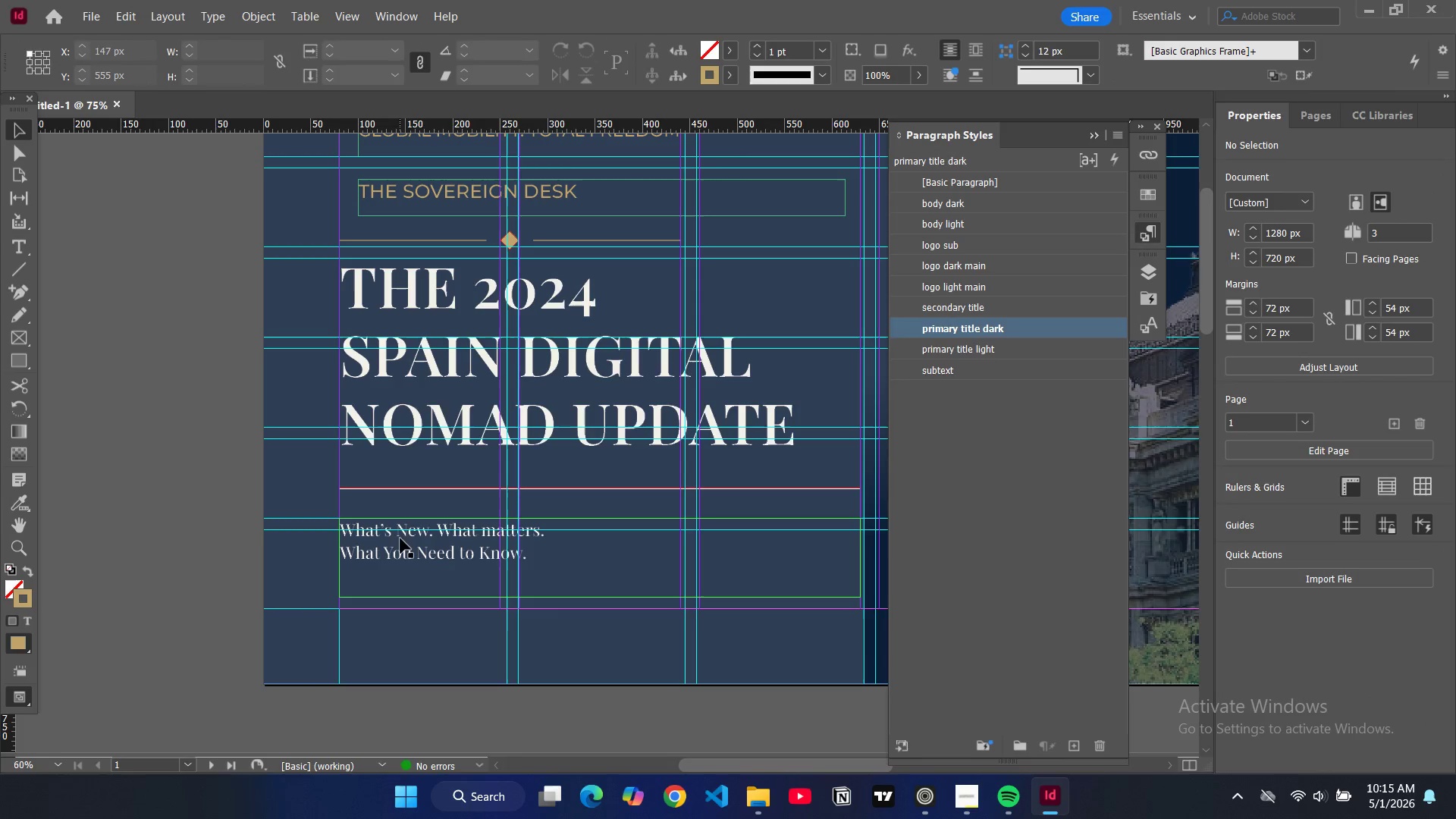 
left_click([399, 547])
 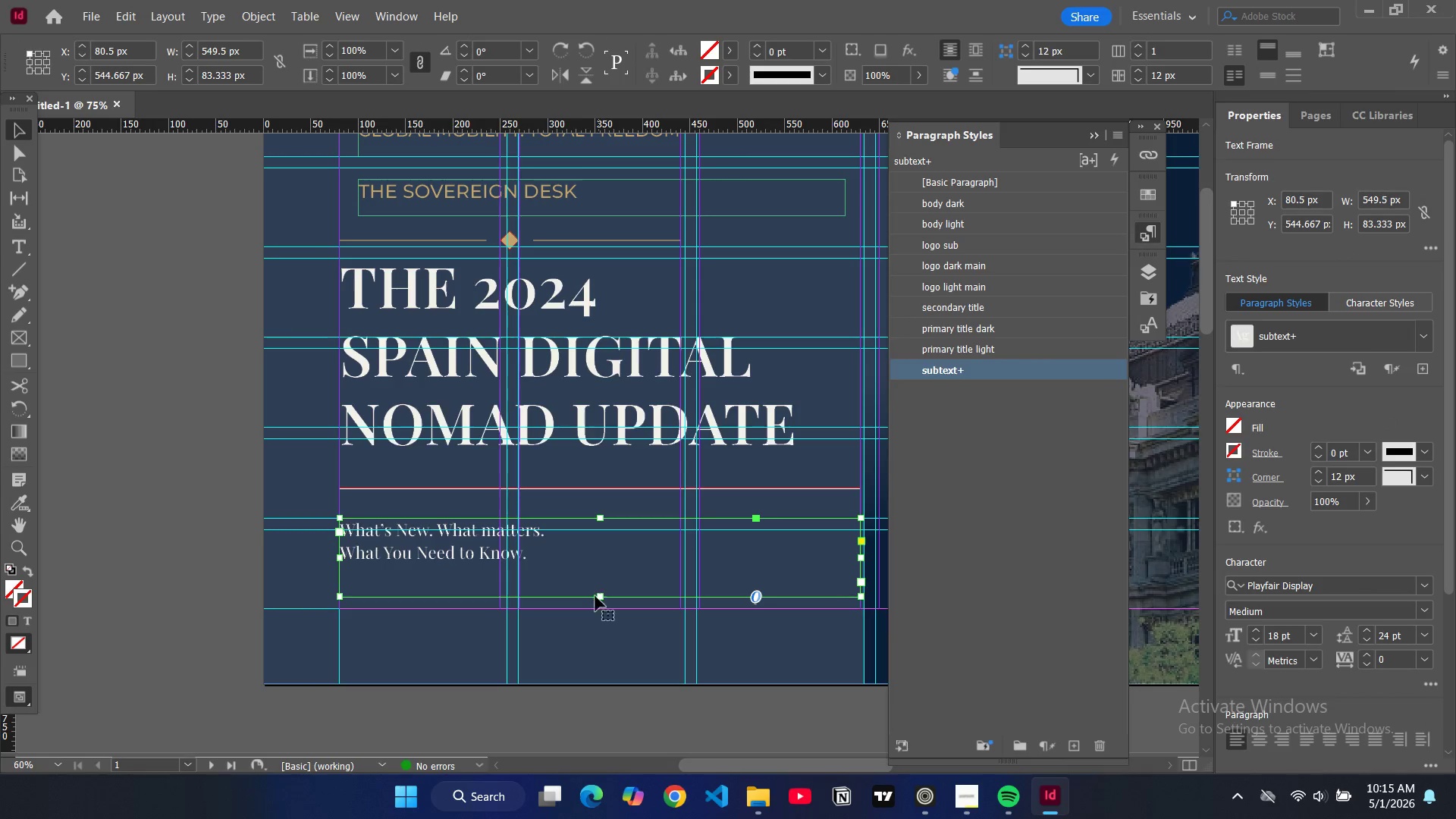 
double_click([551, 545])
 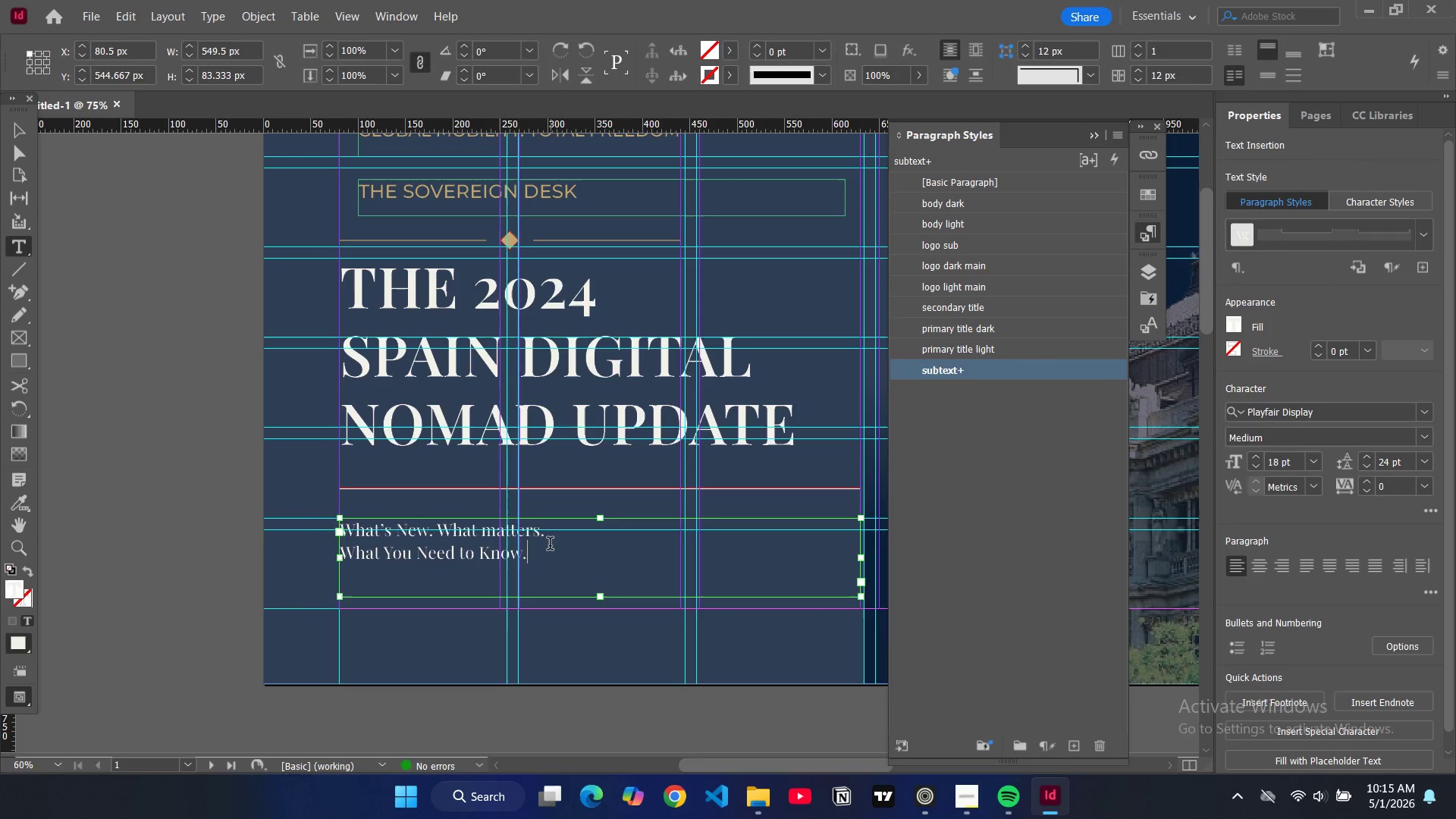 
key(Control+A)
 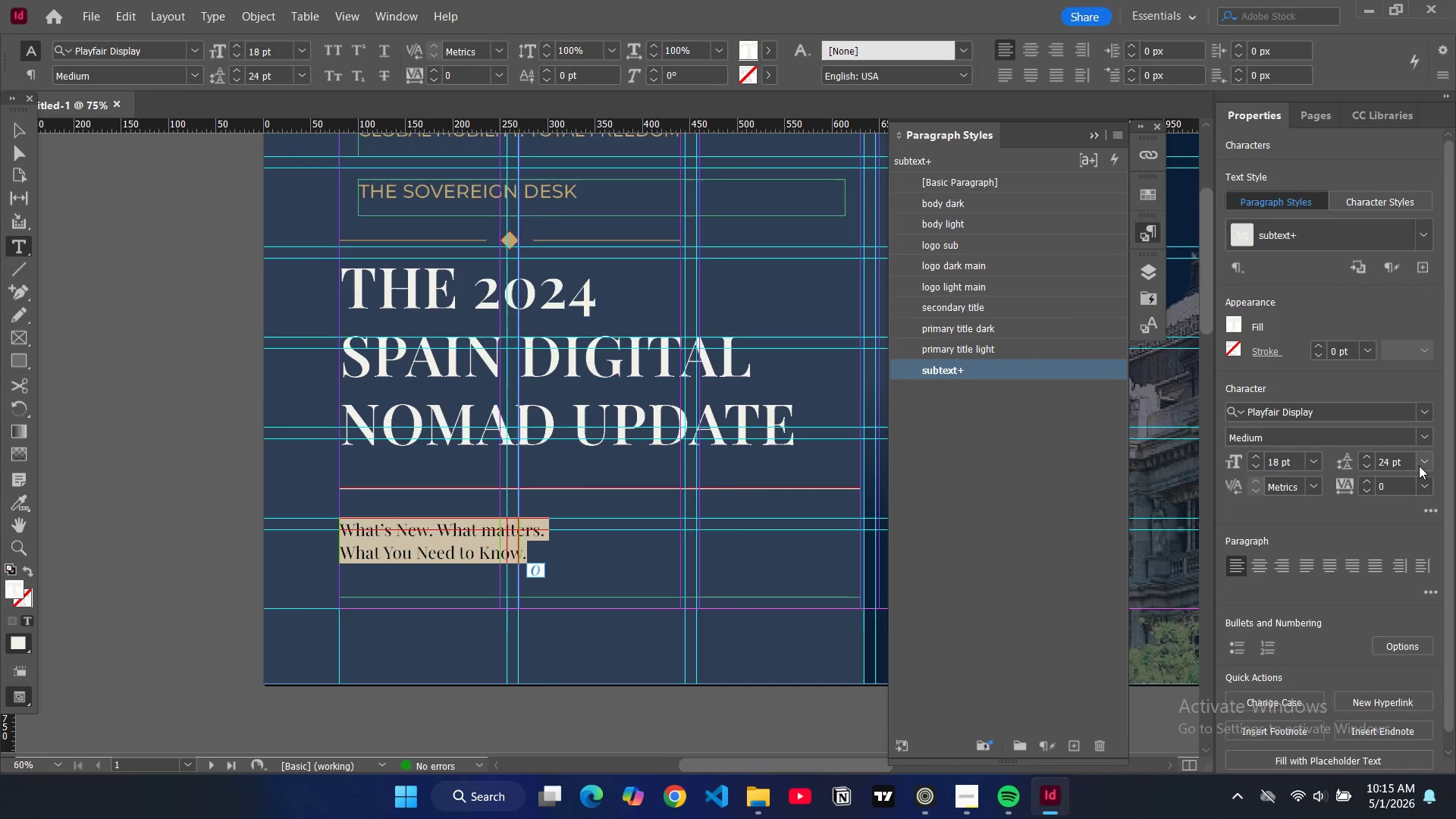 
left_click([1422, 464])
 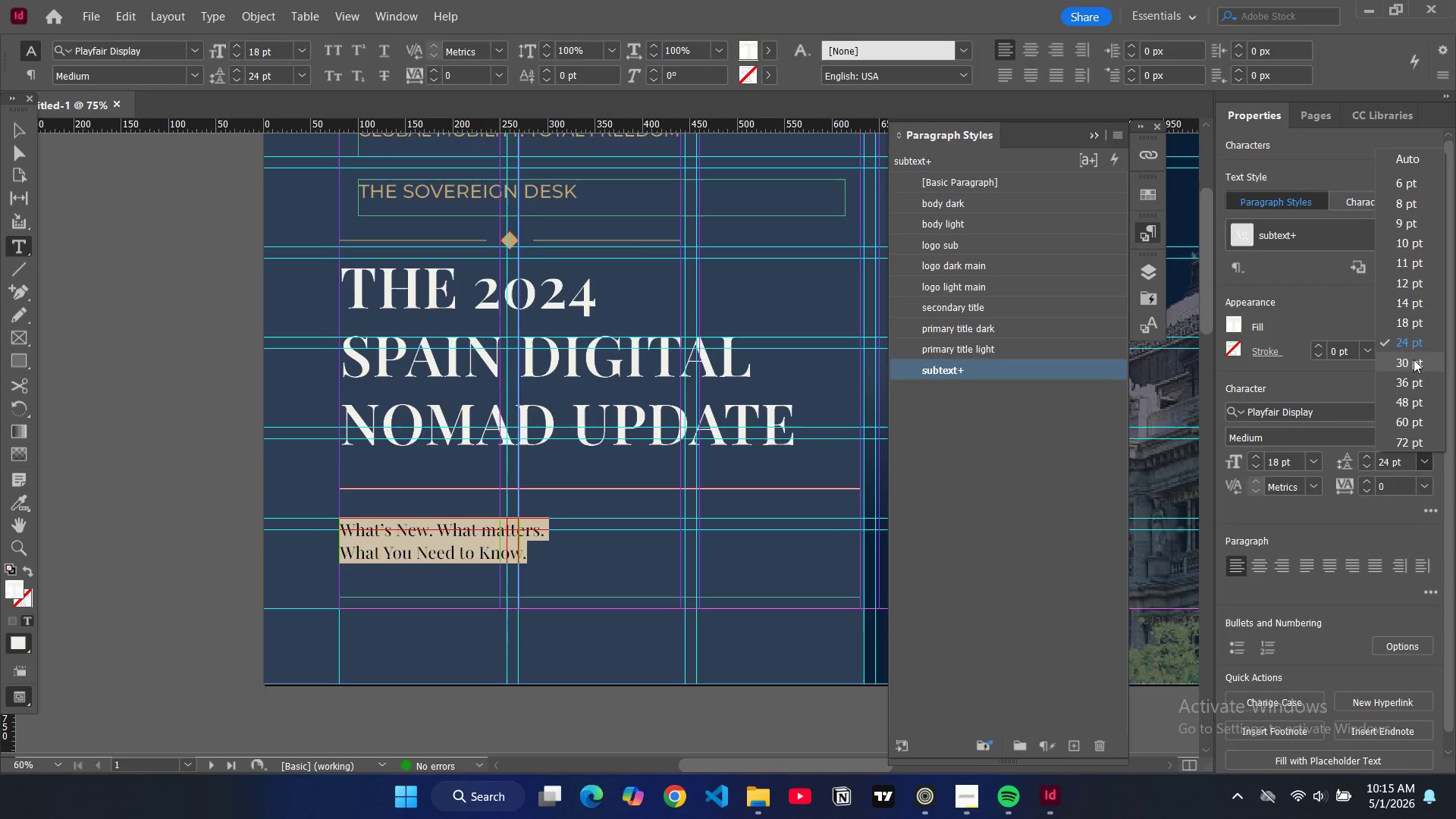 
left_click([1414, 359])
 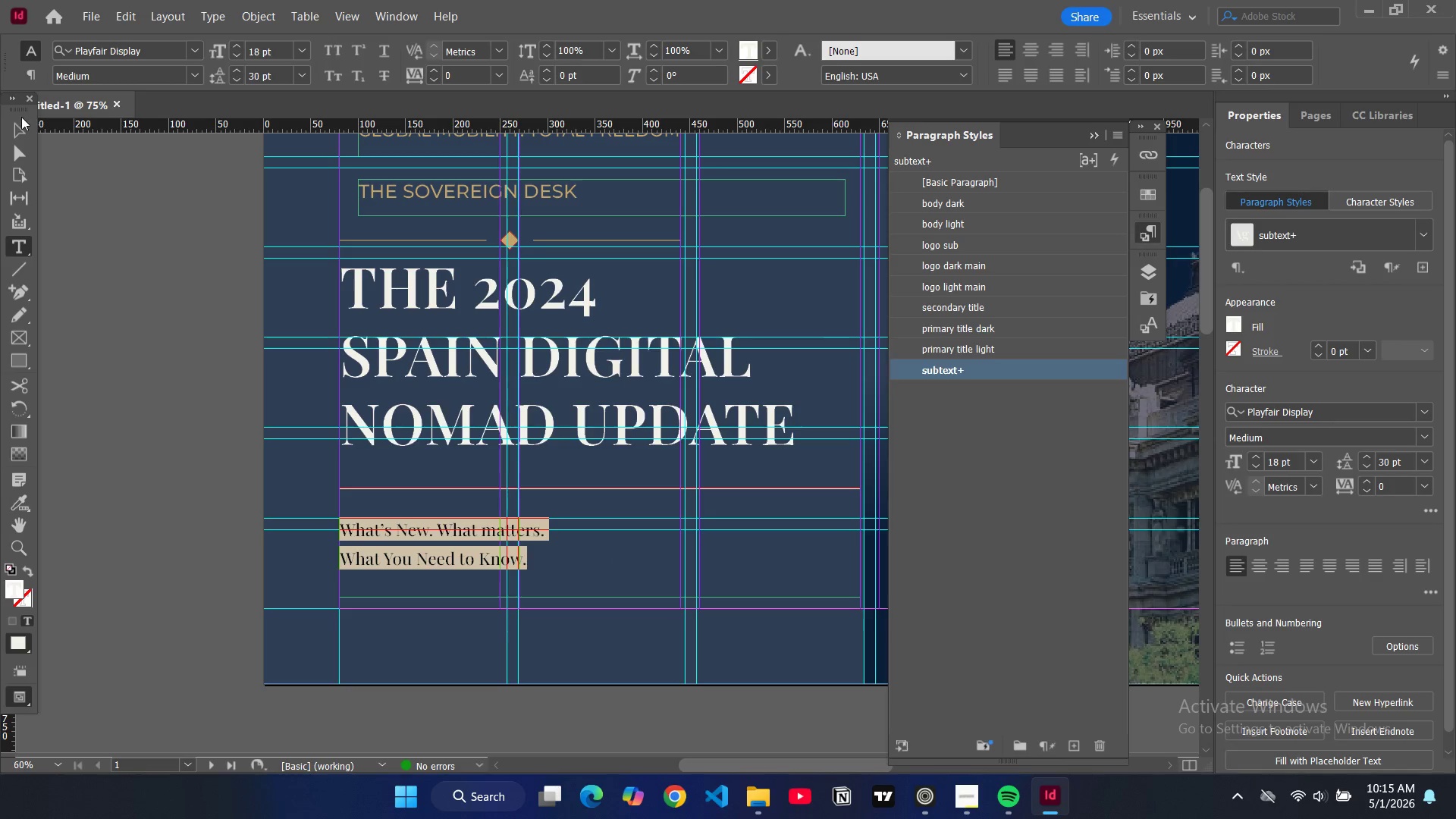 
double_click([6, 130])
 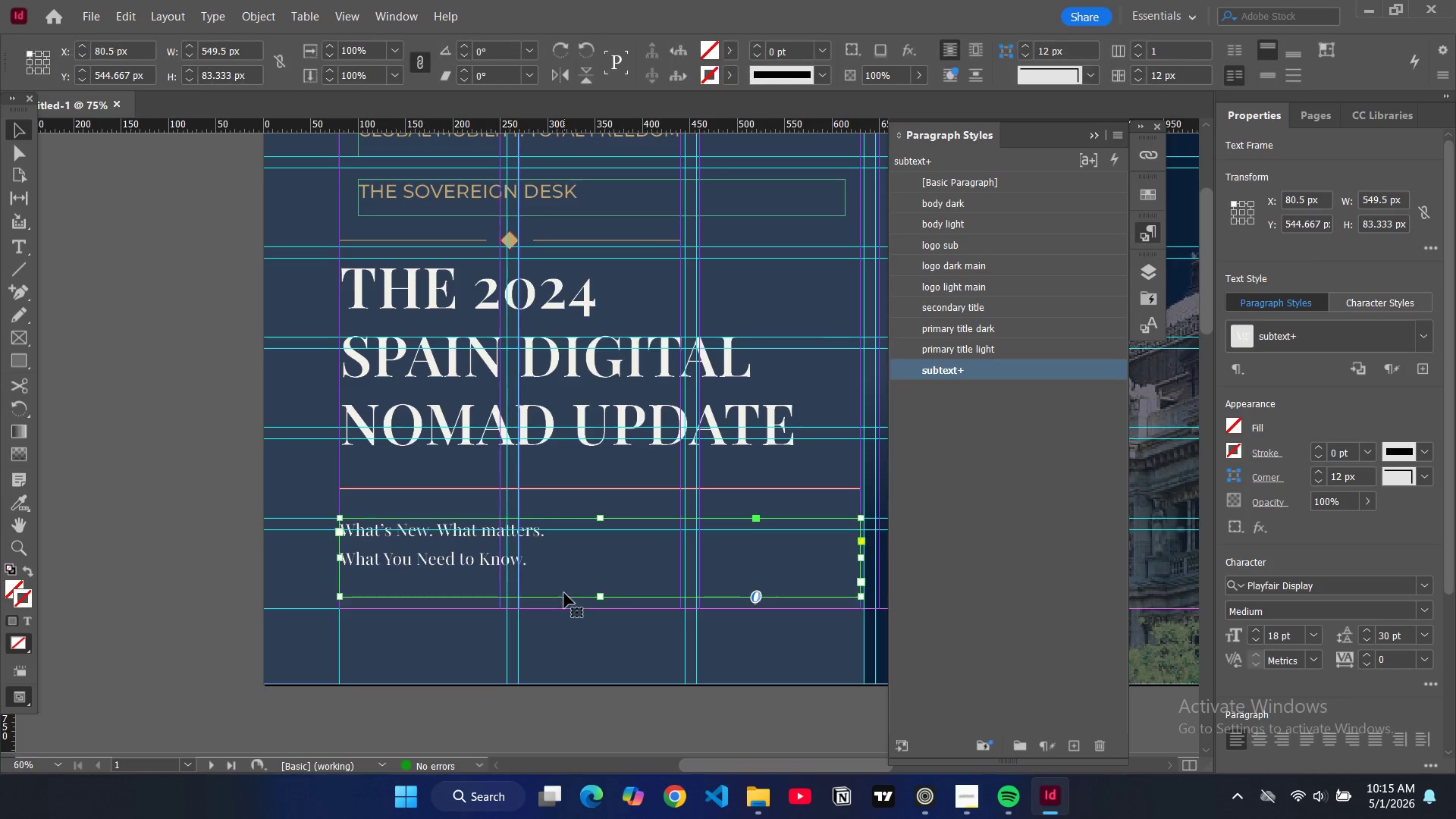 
left_click([555, 583])
 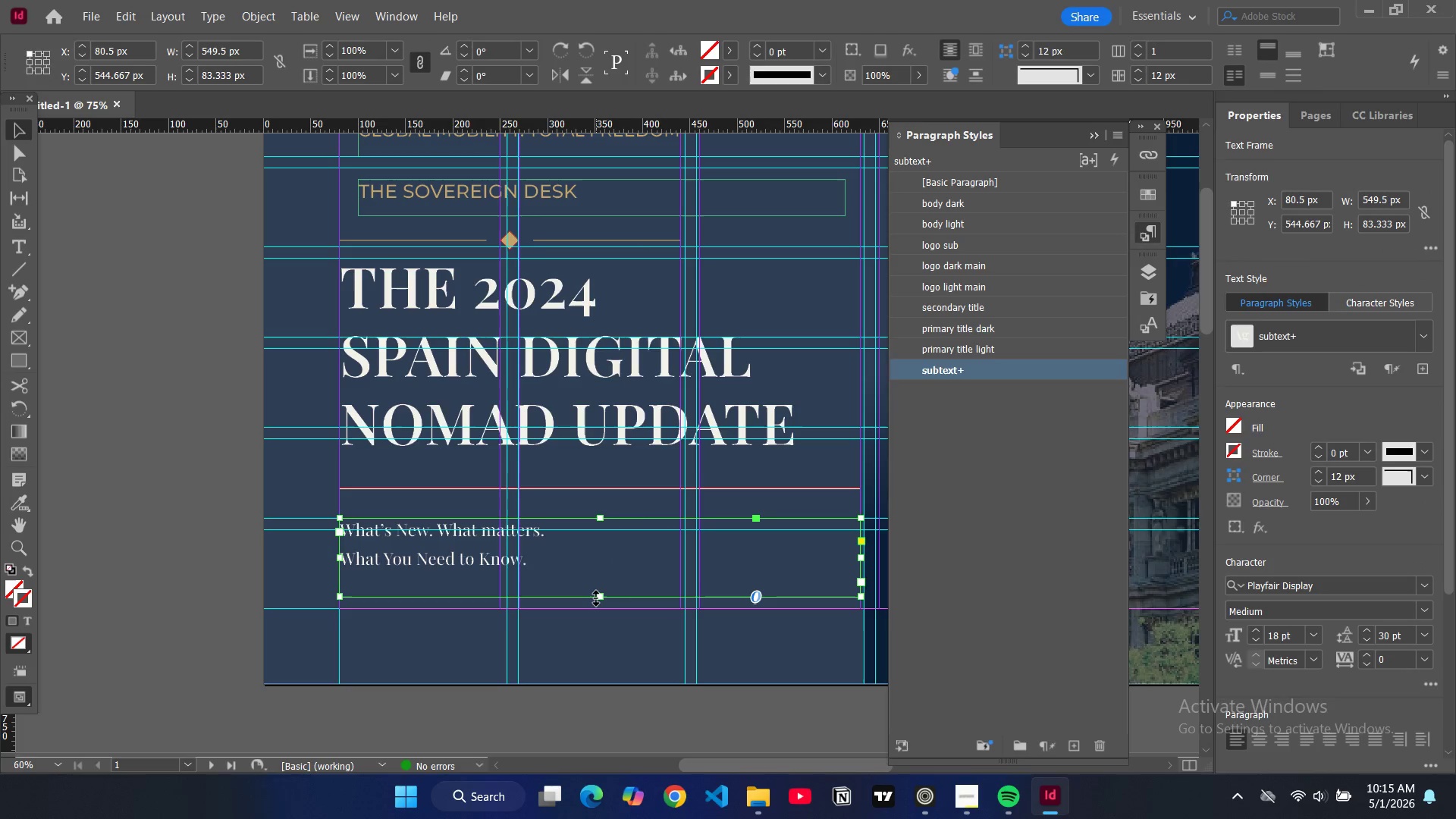 
left_click_drag(start_coordinate=[596, 598], to_coordinate=[599, 578])
 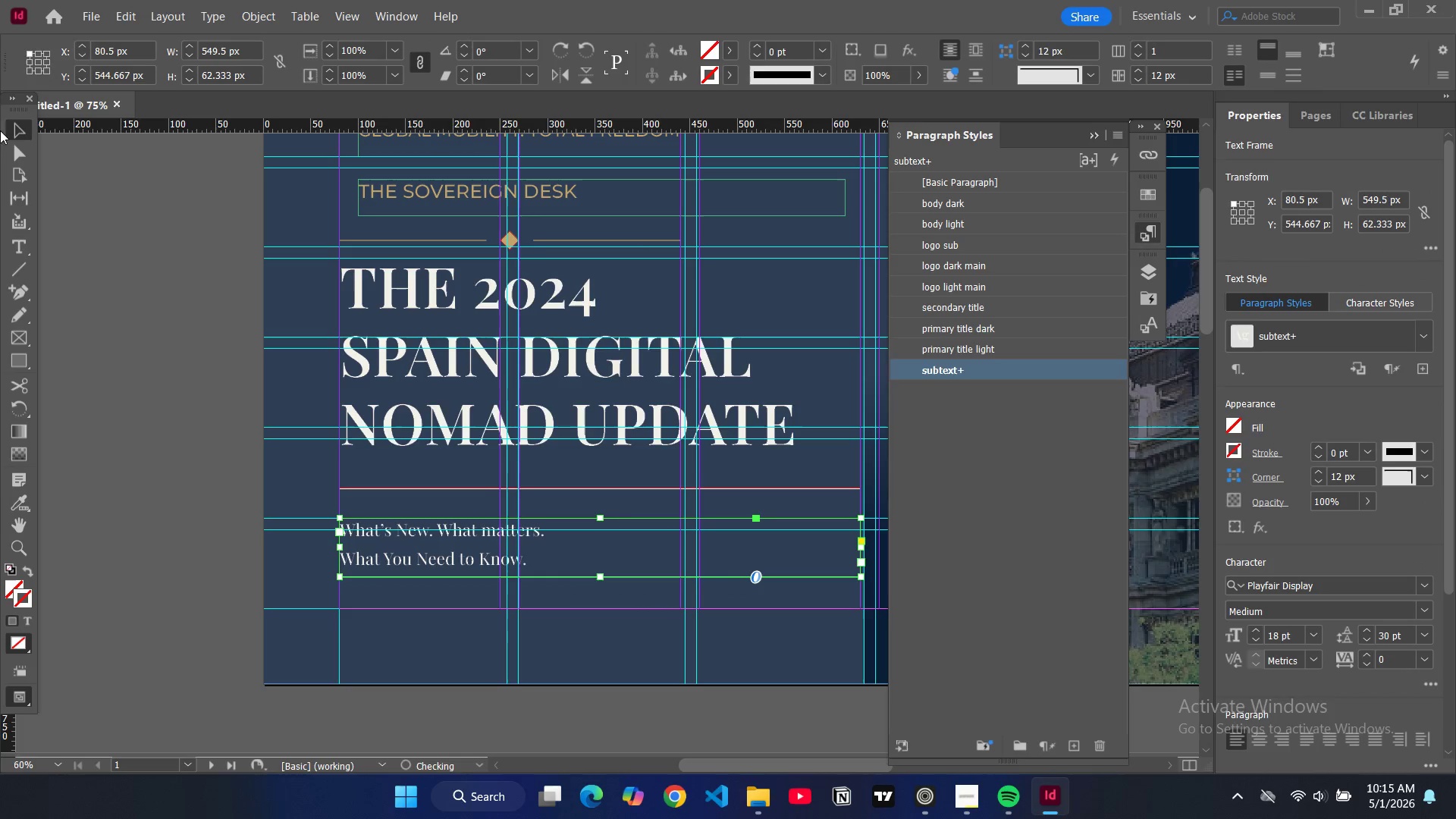 
left_click([105, 211])
 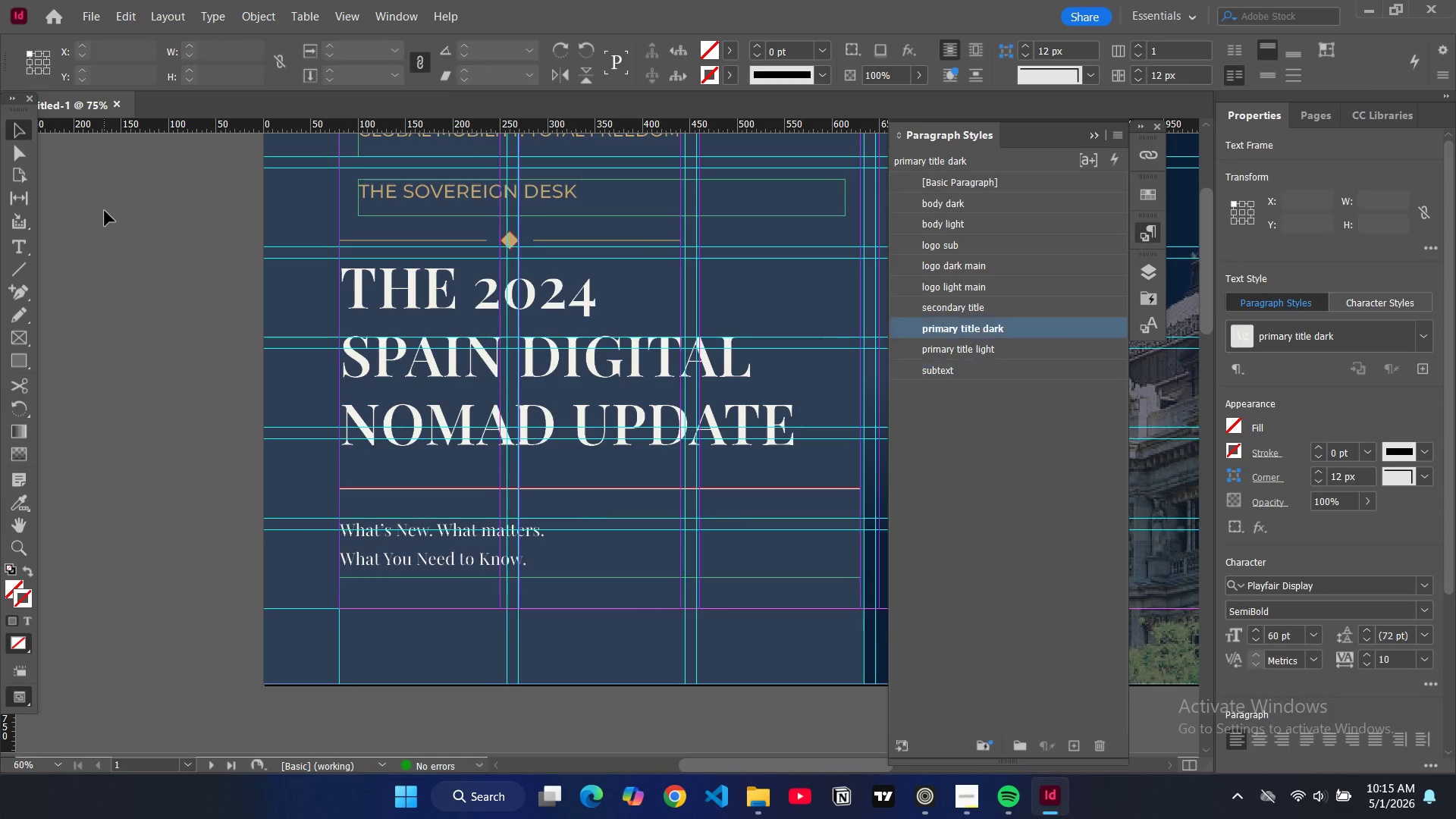 
type(ww)
 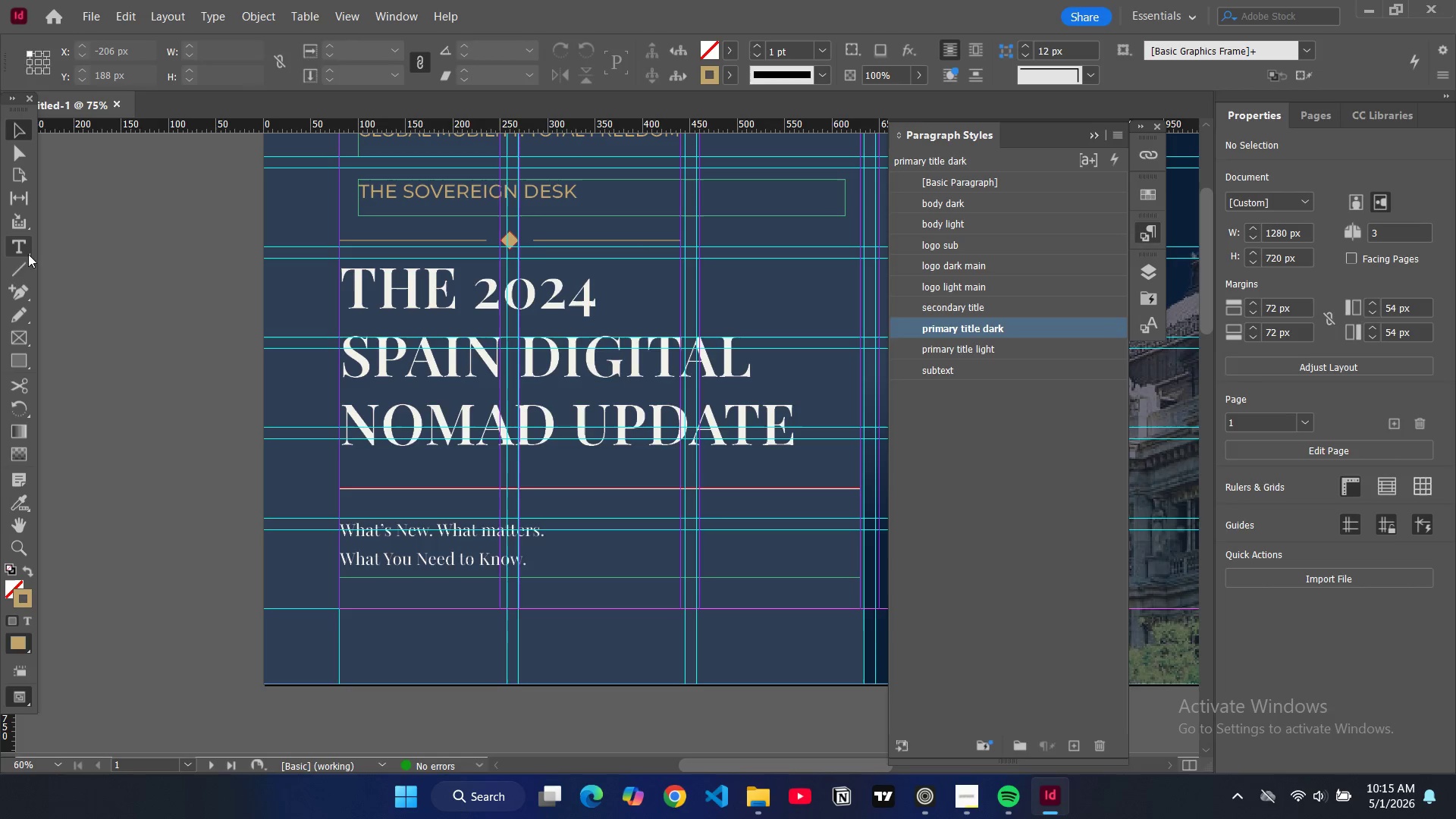 
left_click([19, 360])
 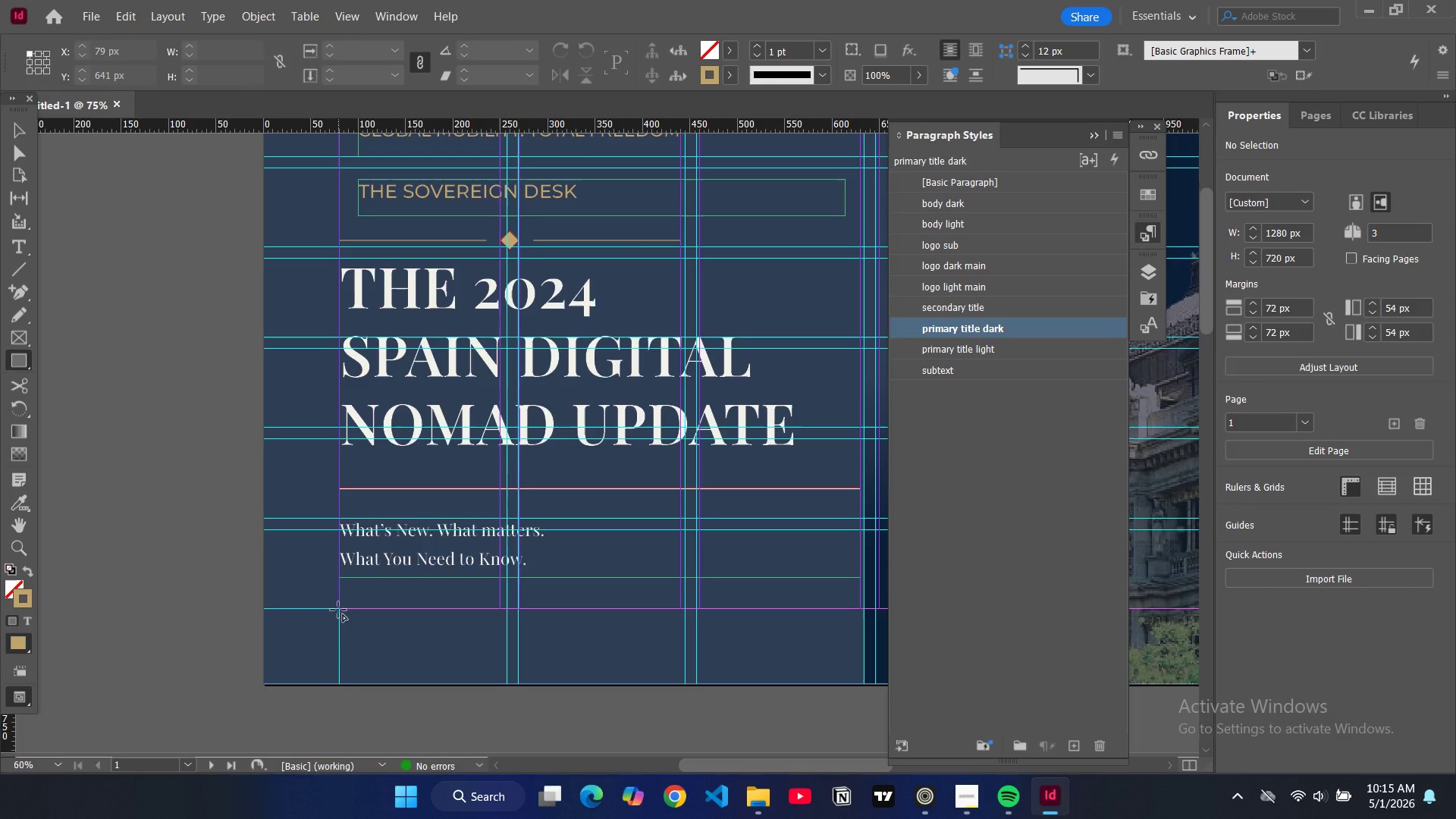 
wait(9.97)
 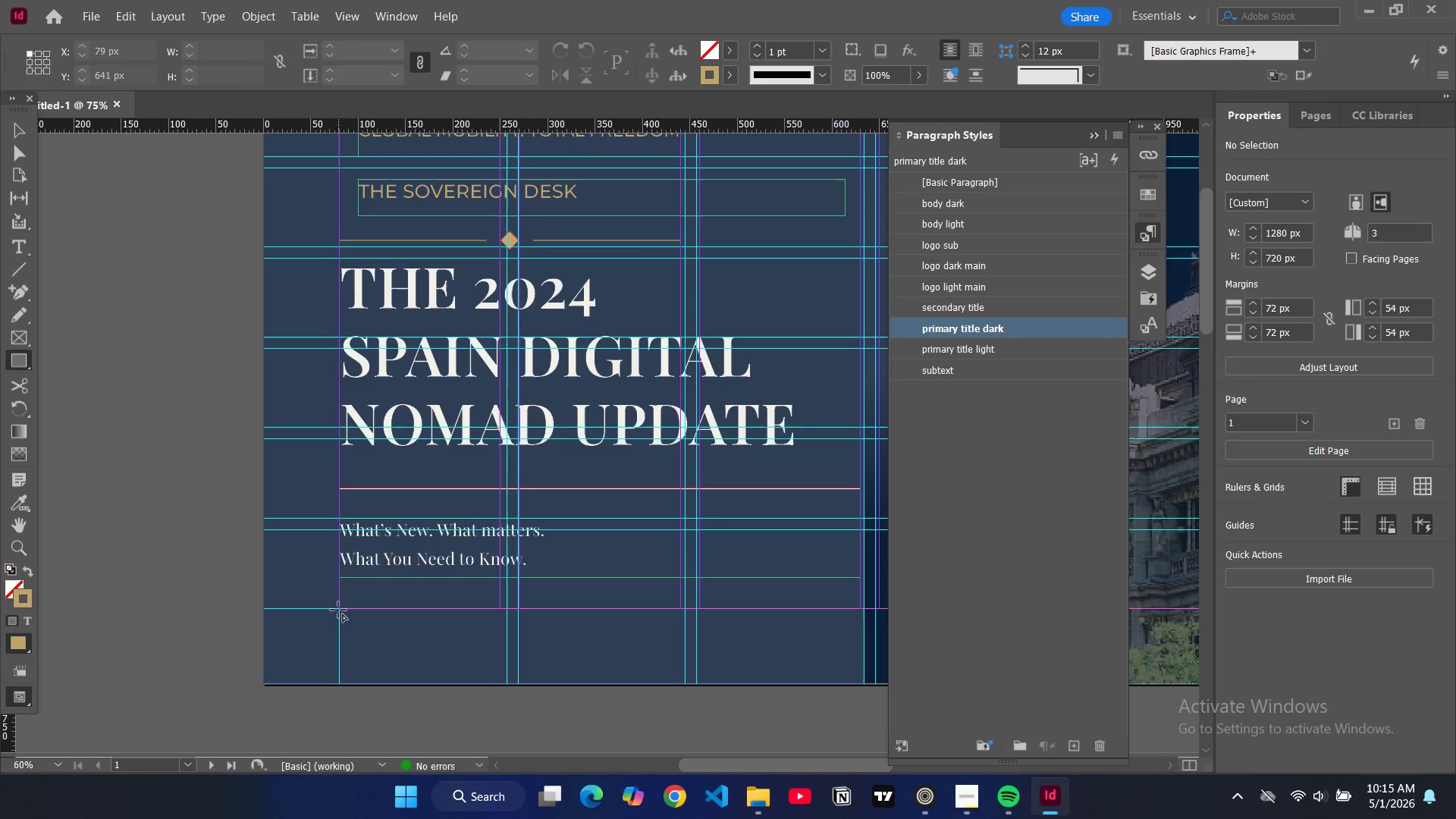 
left_click([19, 132])
 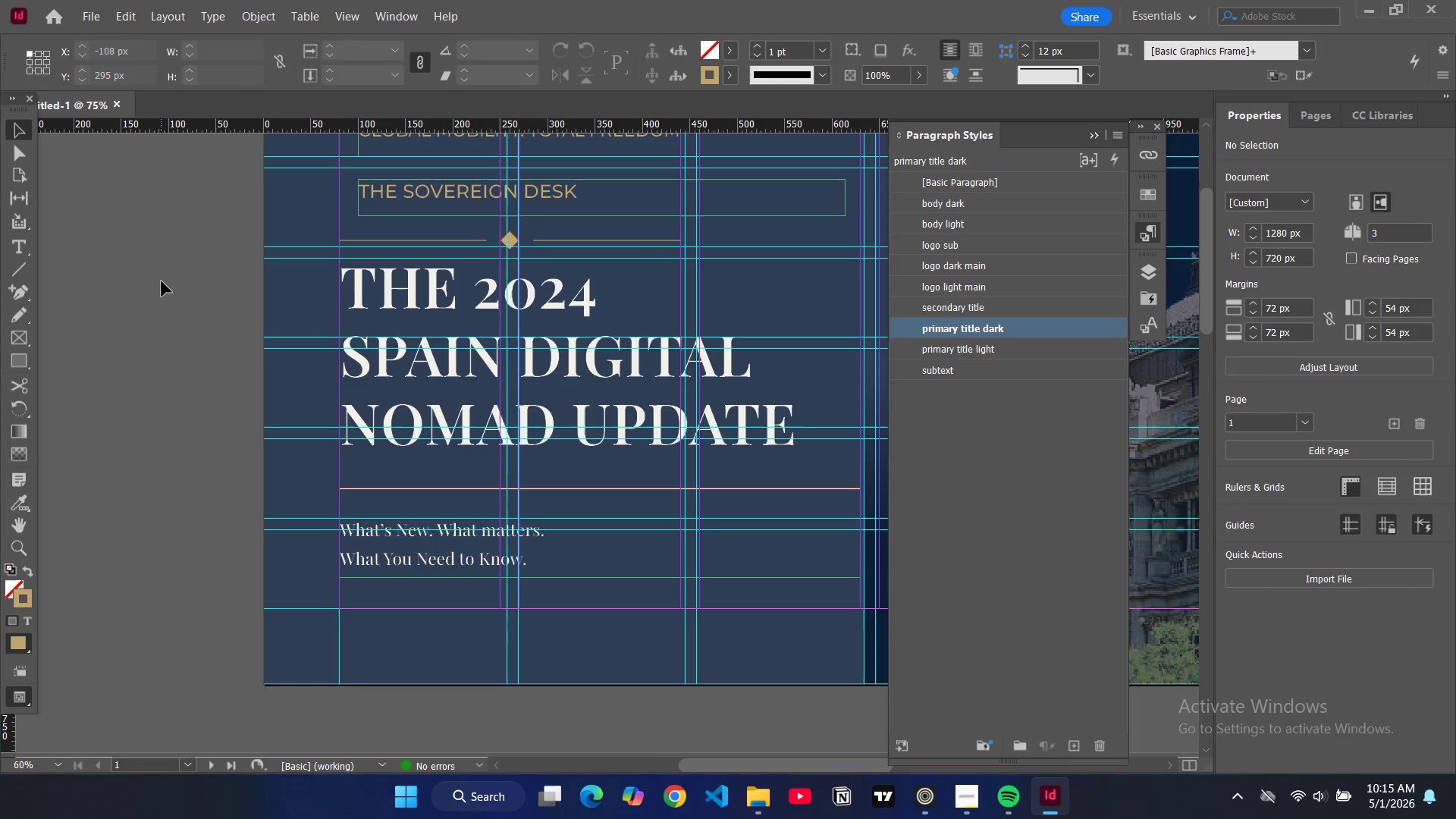 
double_click([162, 281])
 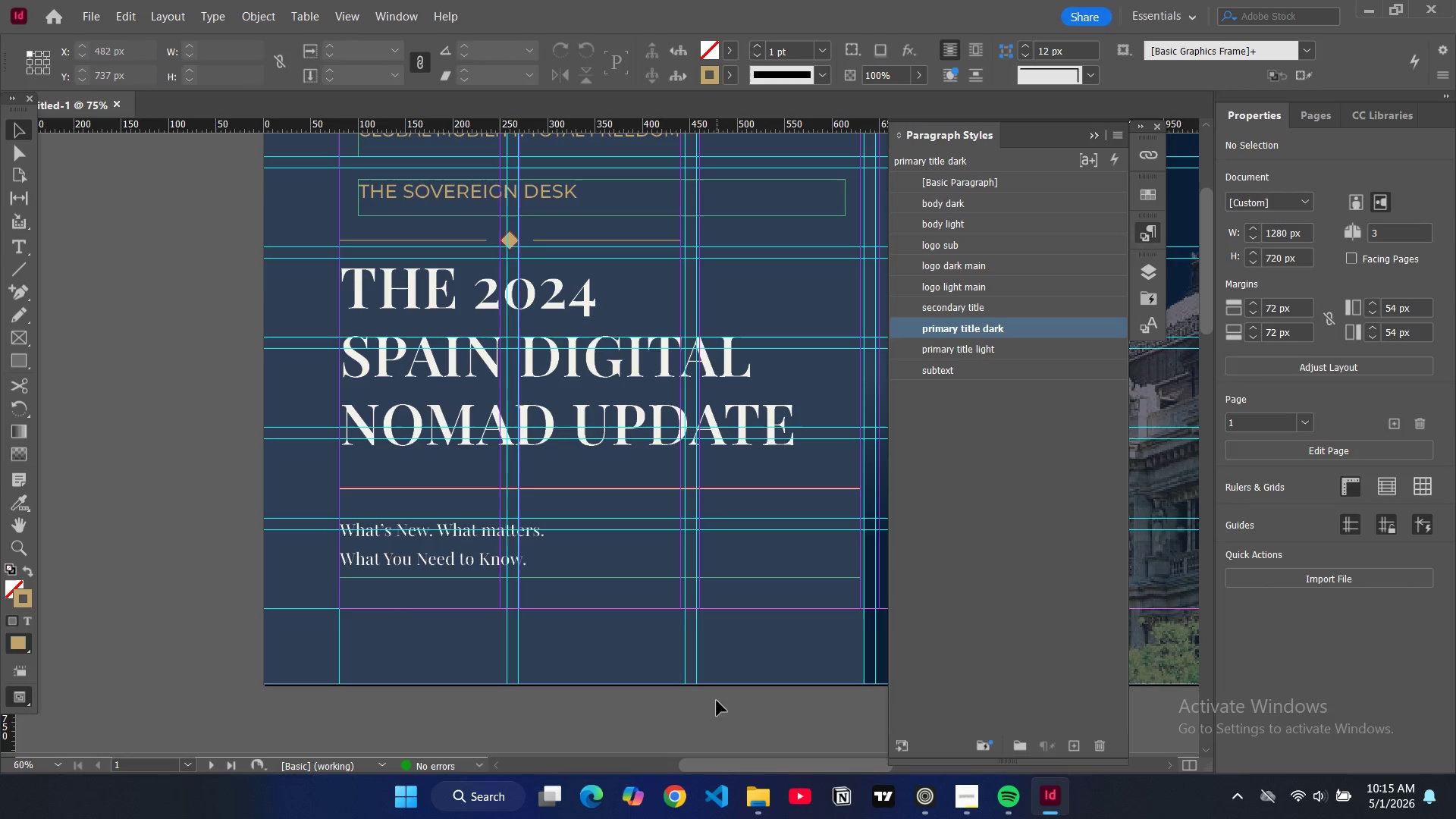 
left_click_drag(start_coordinate=[184, 397], to_coordinate=[107, 418])
 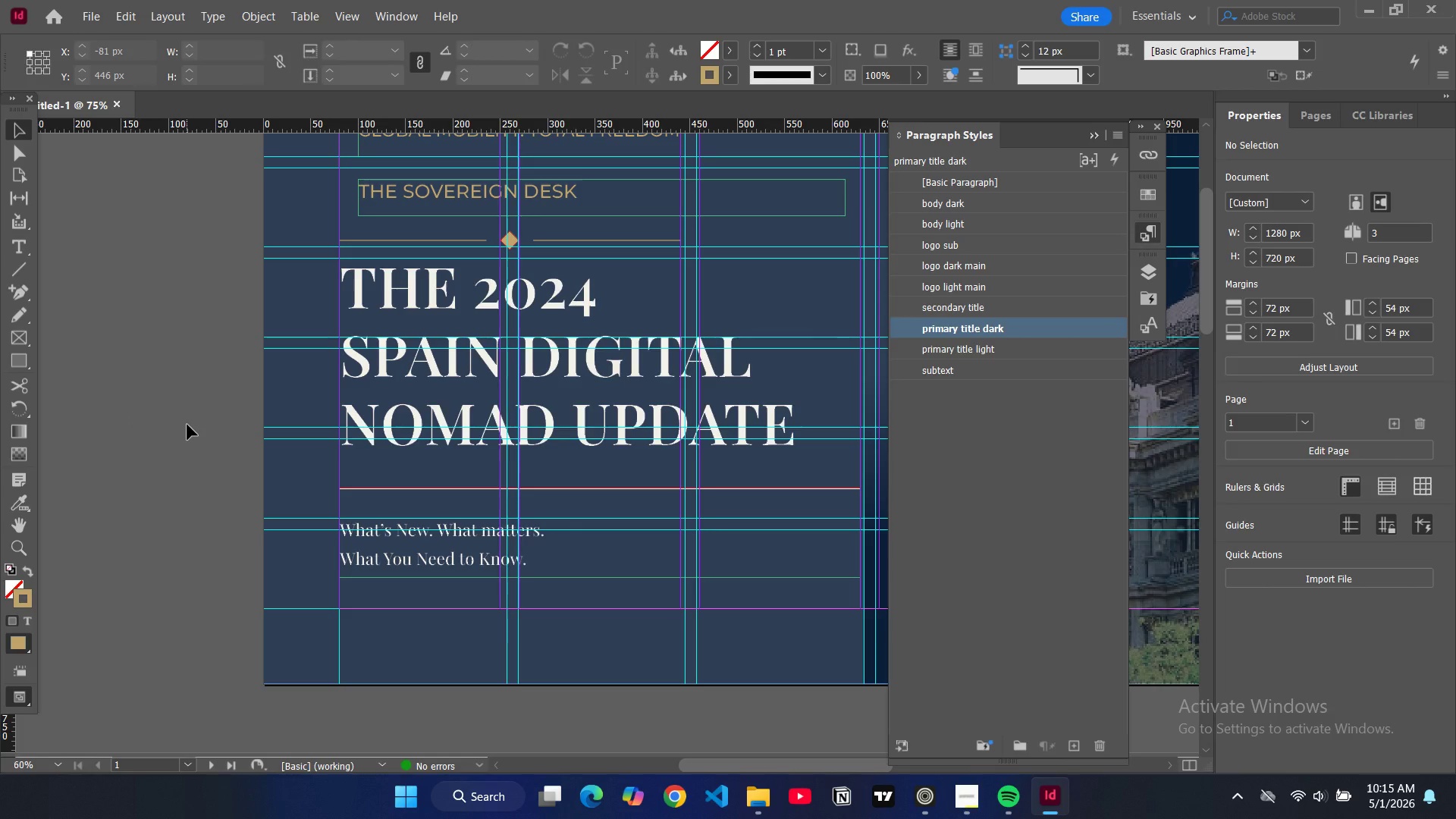 
key(H)
 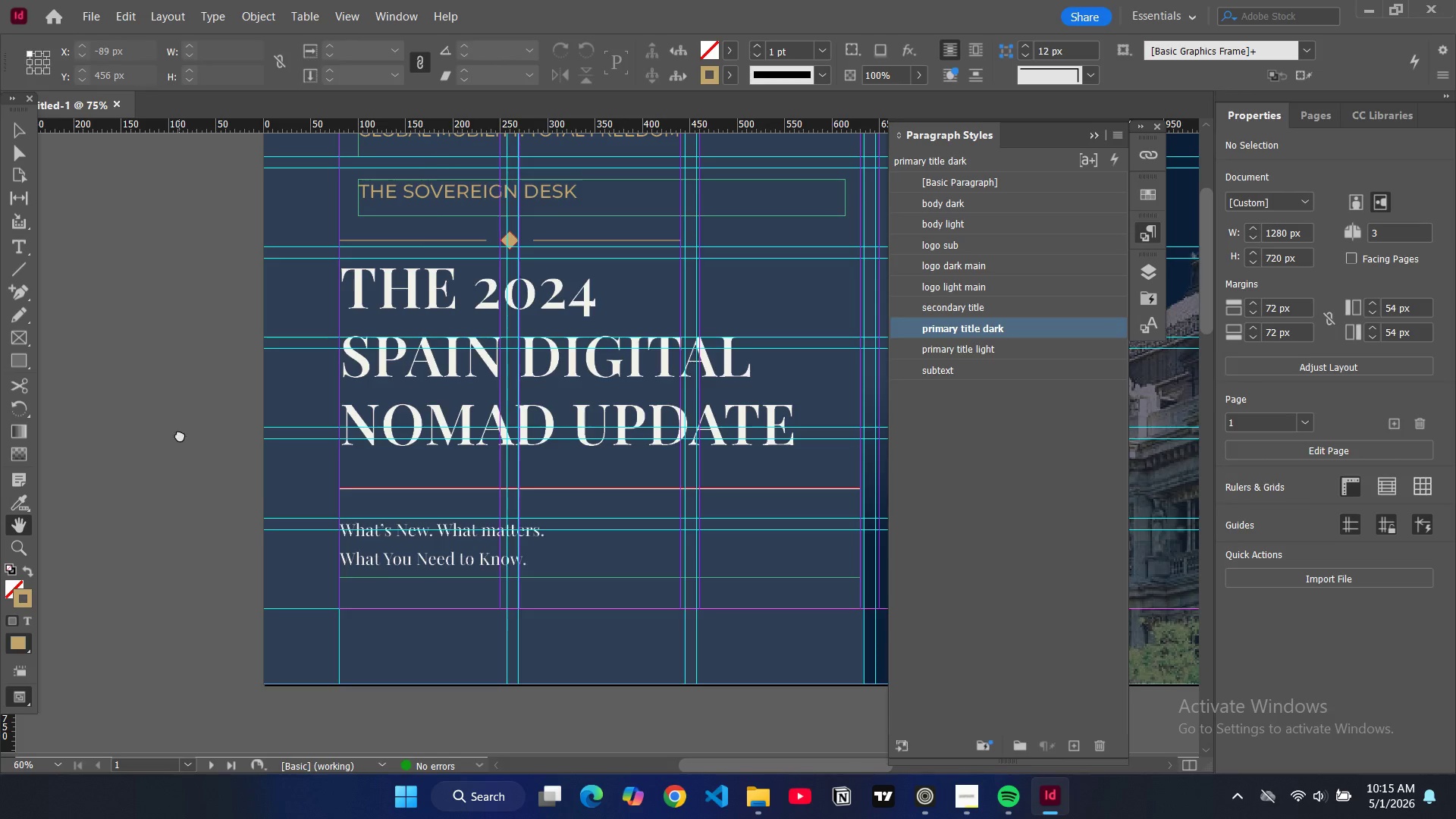 
left_click_drag(start_coordinate=[180, 435], to_coordinate=[0, 459])
 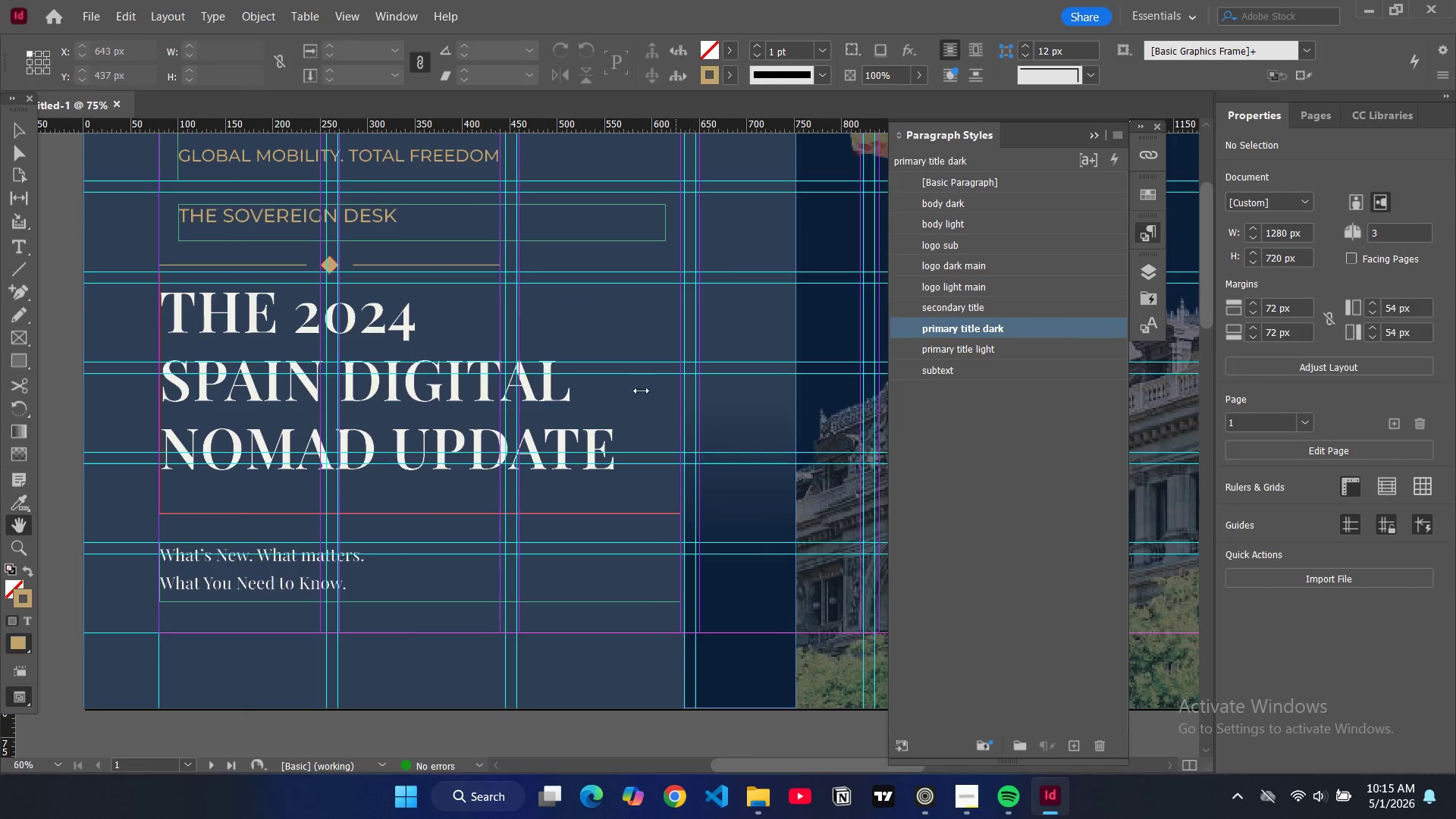 
wait(6.88)
 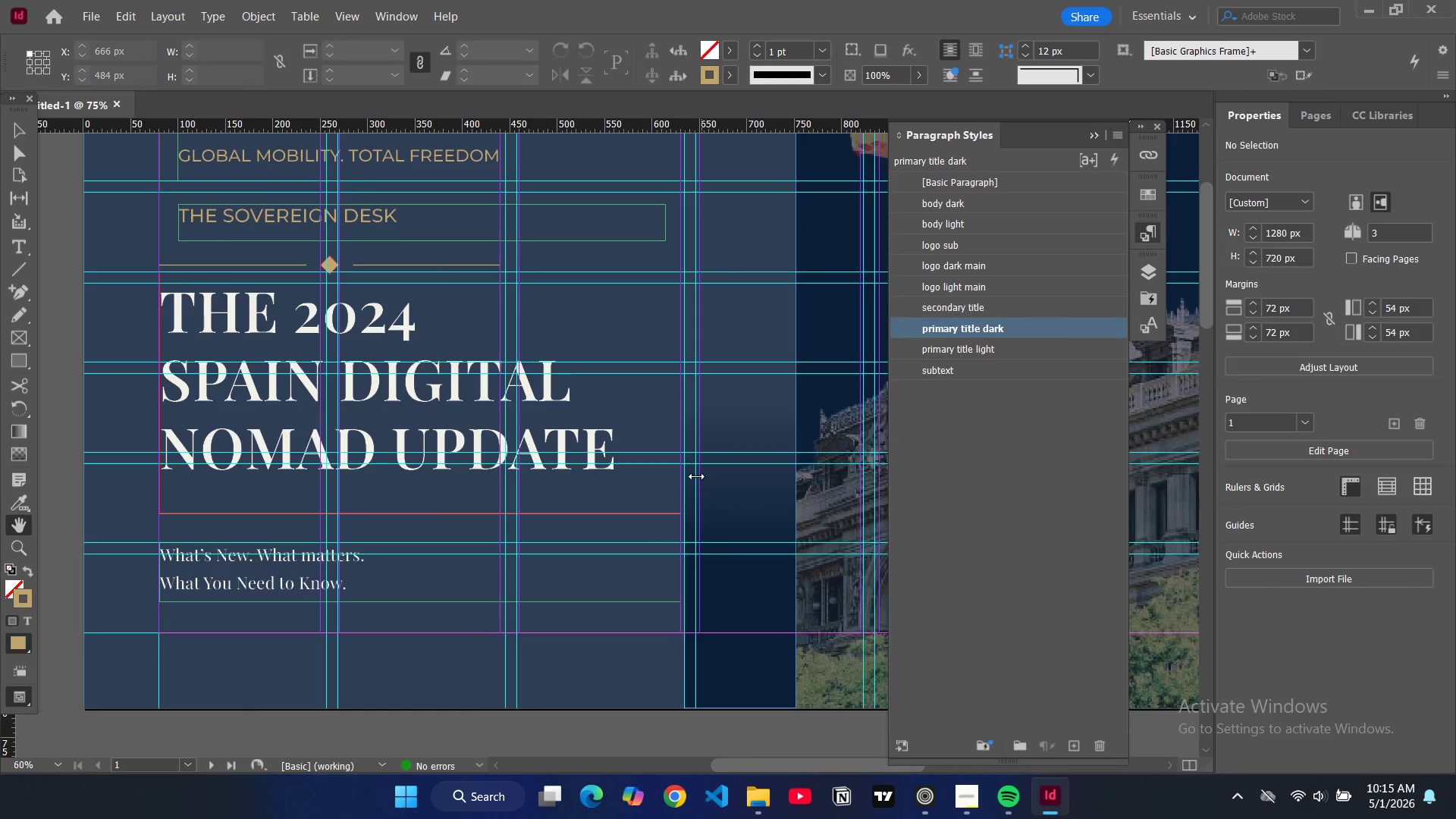 
left_click([19, 354])
 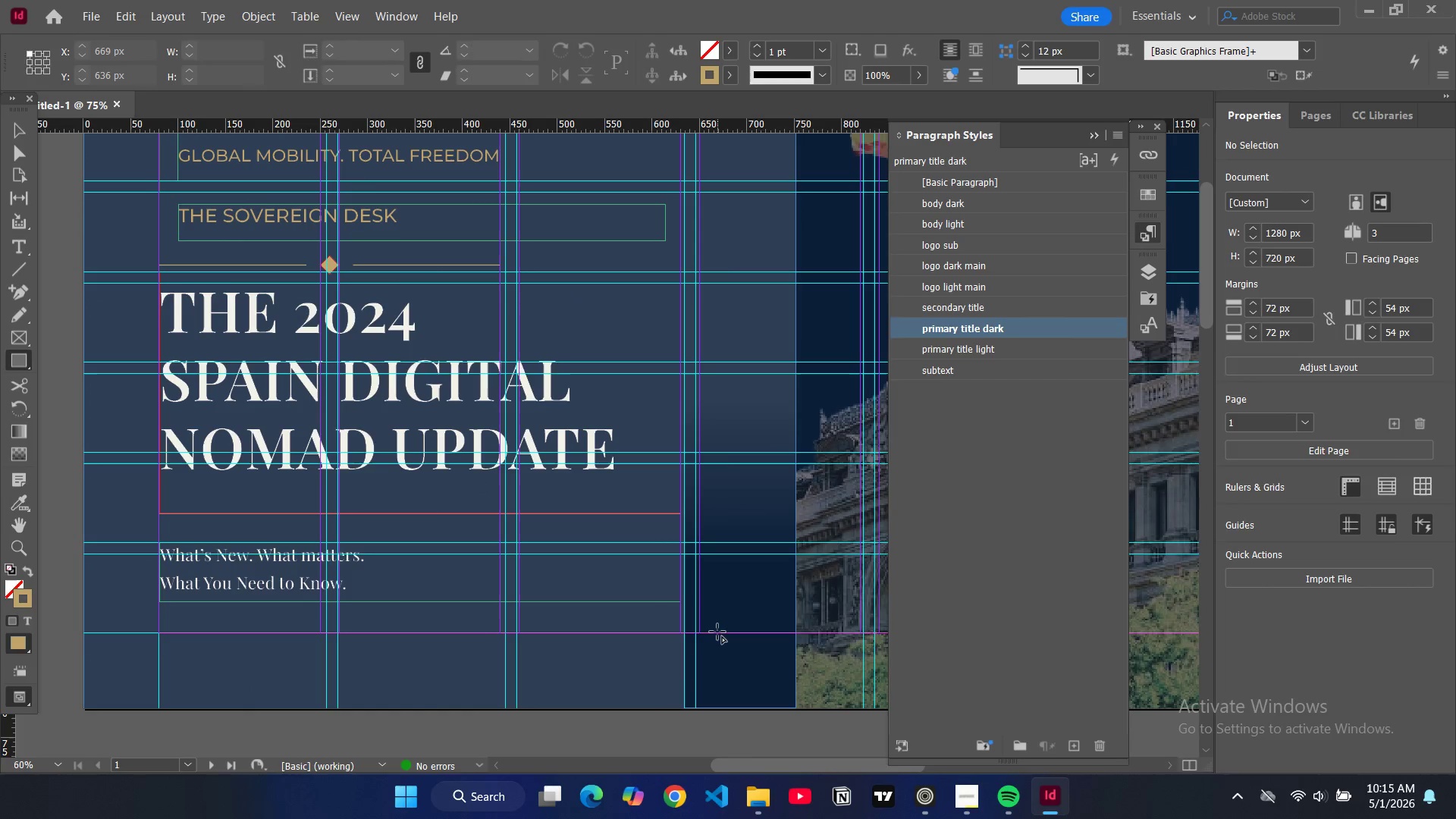 
left_click_drag(start_coordinate=[715, 632], to_coordinate=[774, 282])
 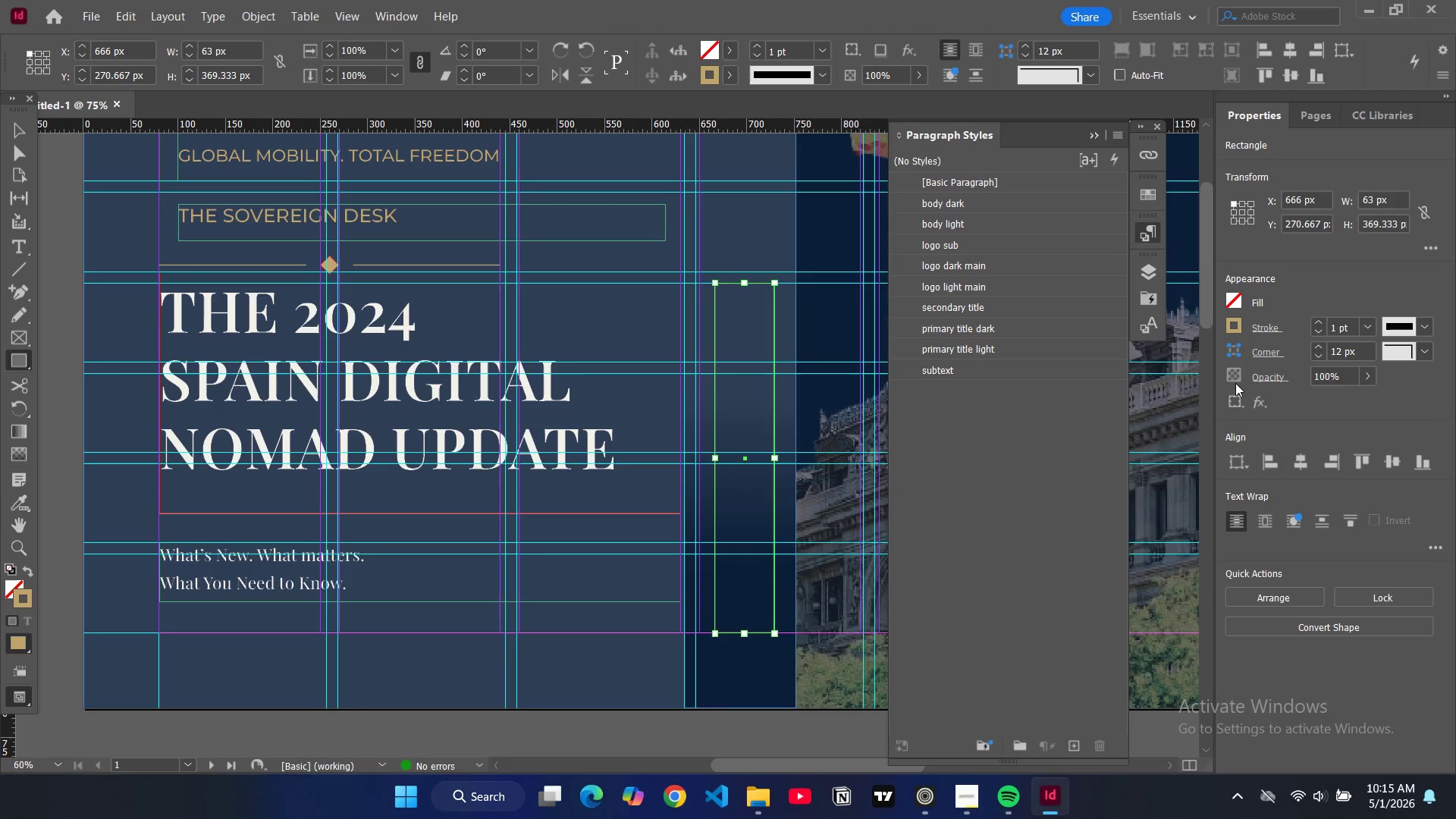 
left_click([1238, 303])
 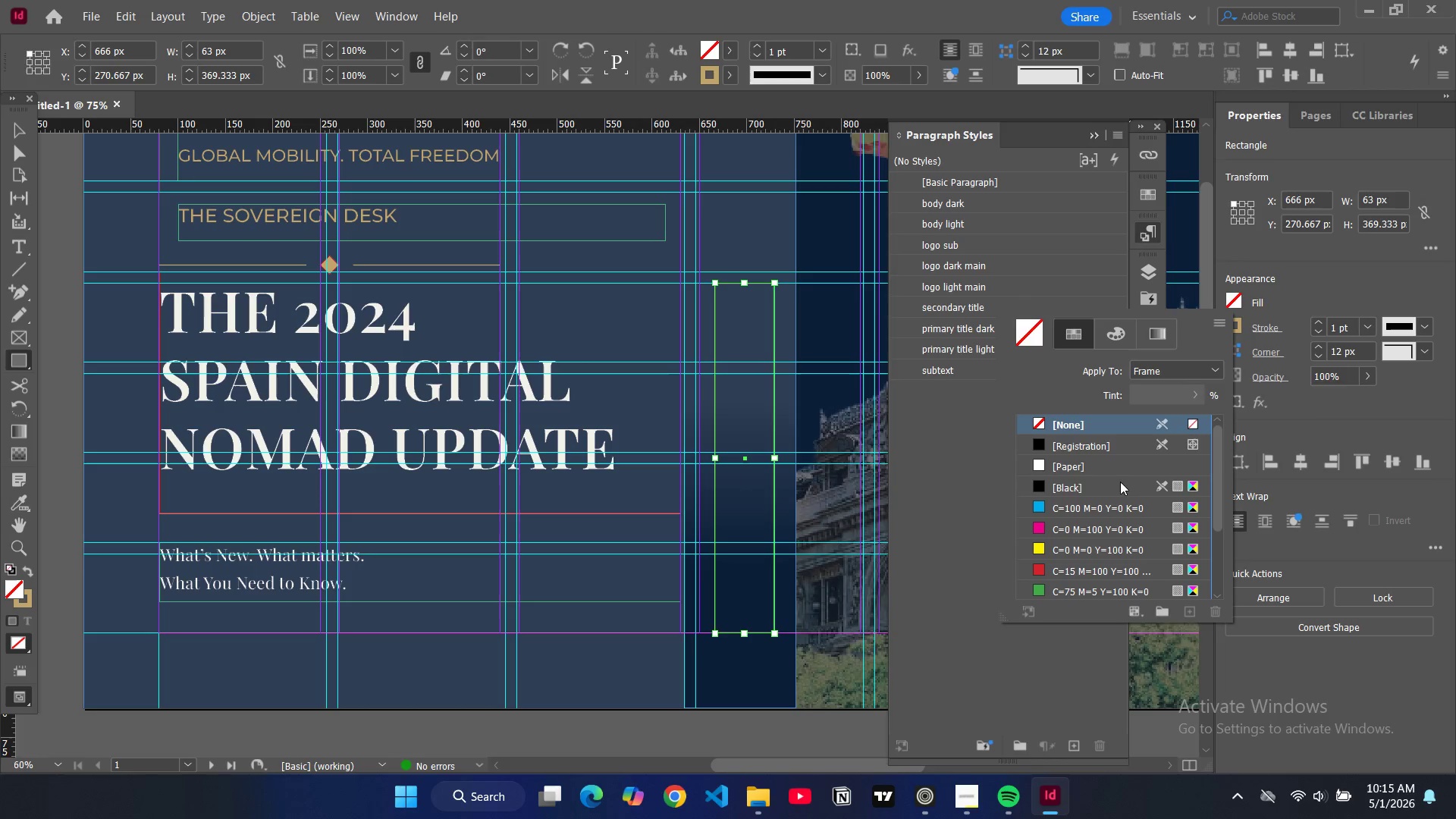 
scroll: coordinate [1050, 501], scroll_direction: down, amount: 9.0
 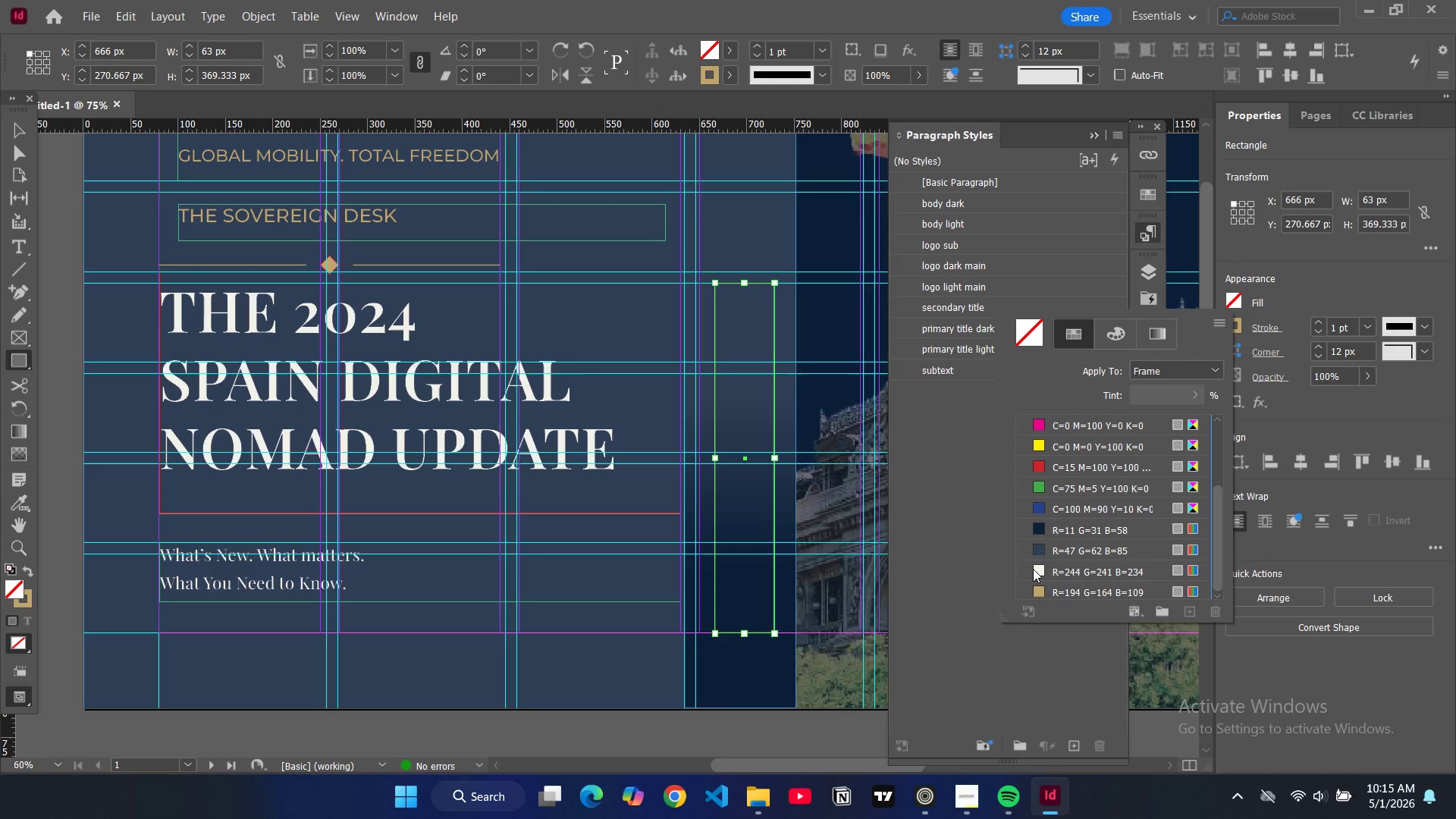 
left_click([1033, 569])
 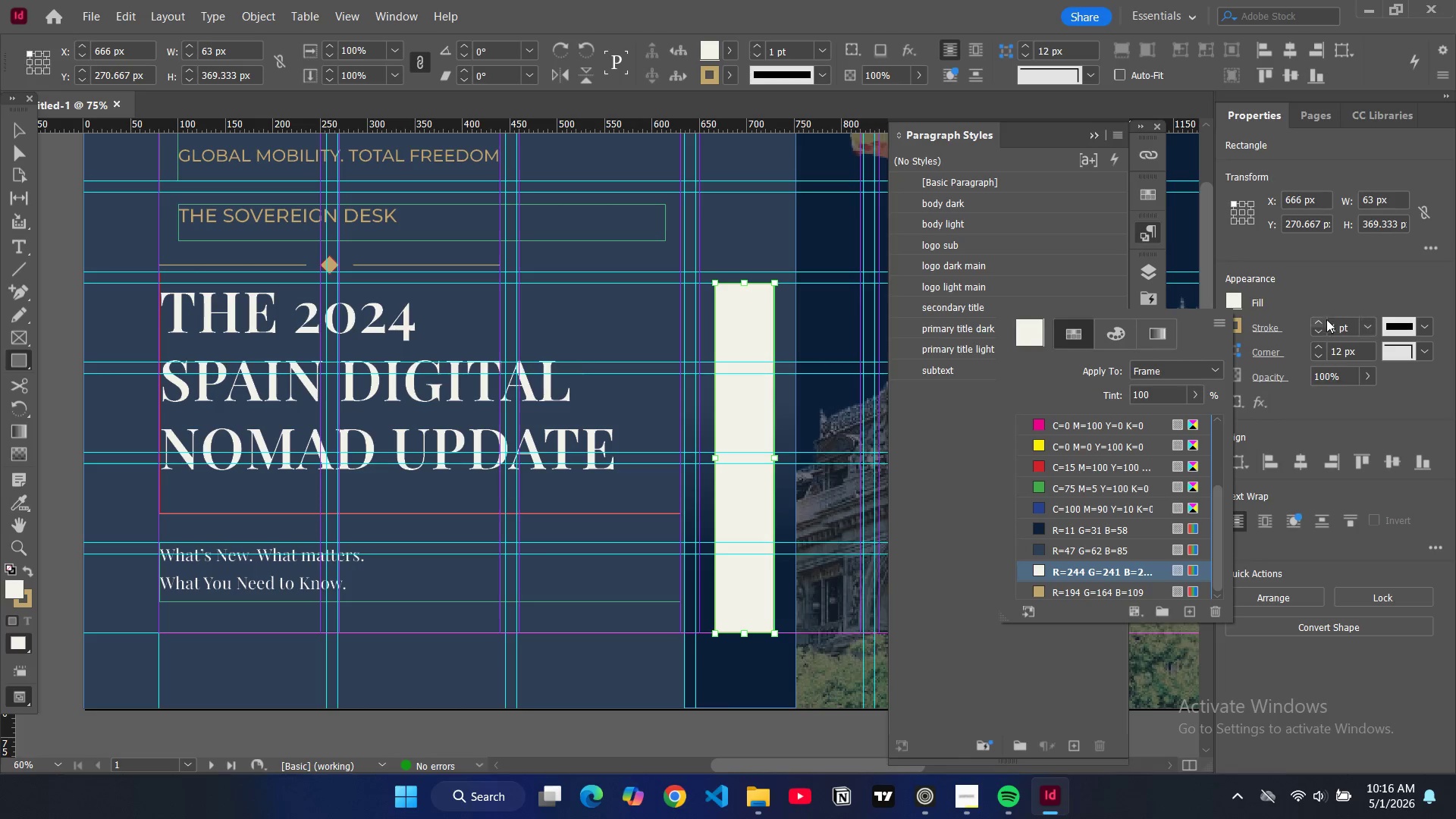 
double_click([1332, 328])
 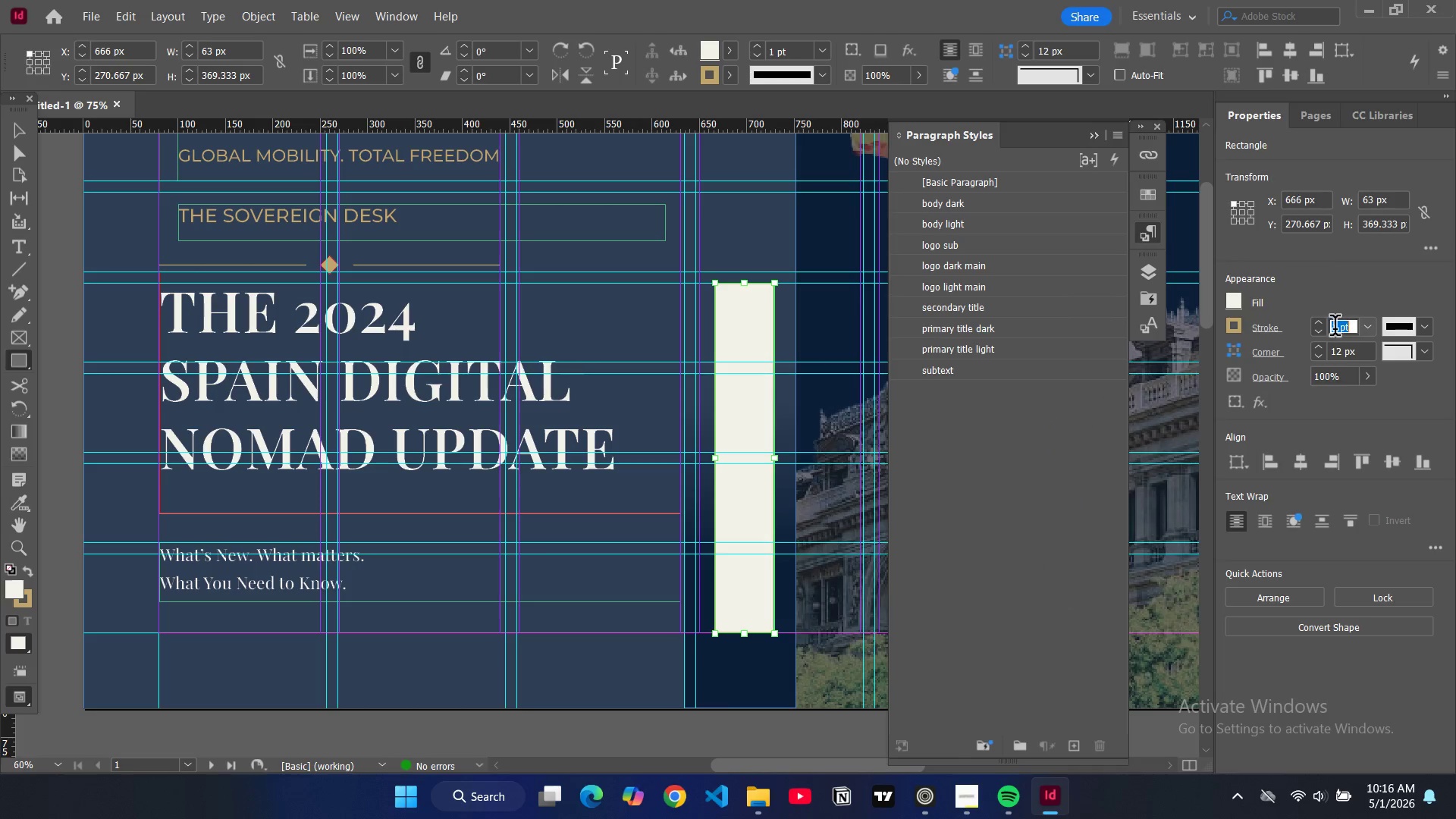 
left_click_drag(start_coordinate=[1335, 328], to_coordinate=[1432, 356])
 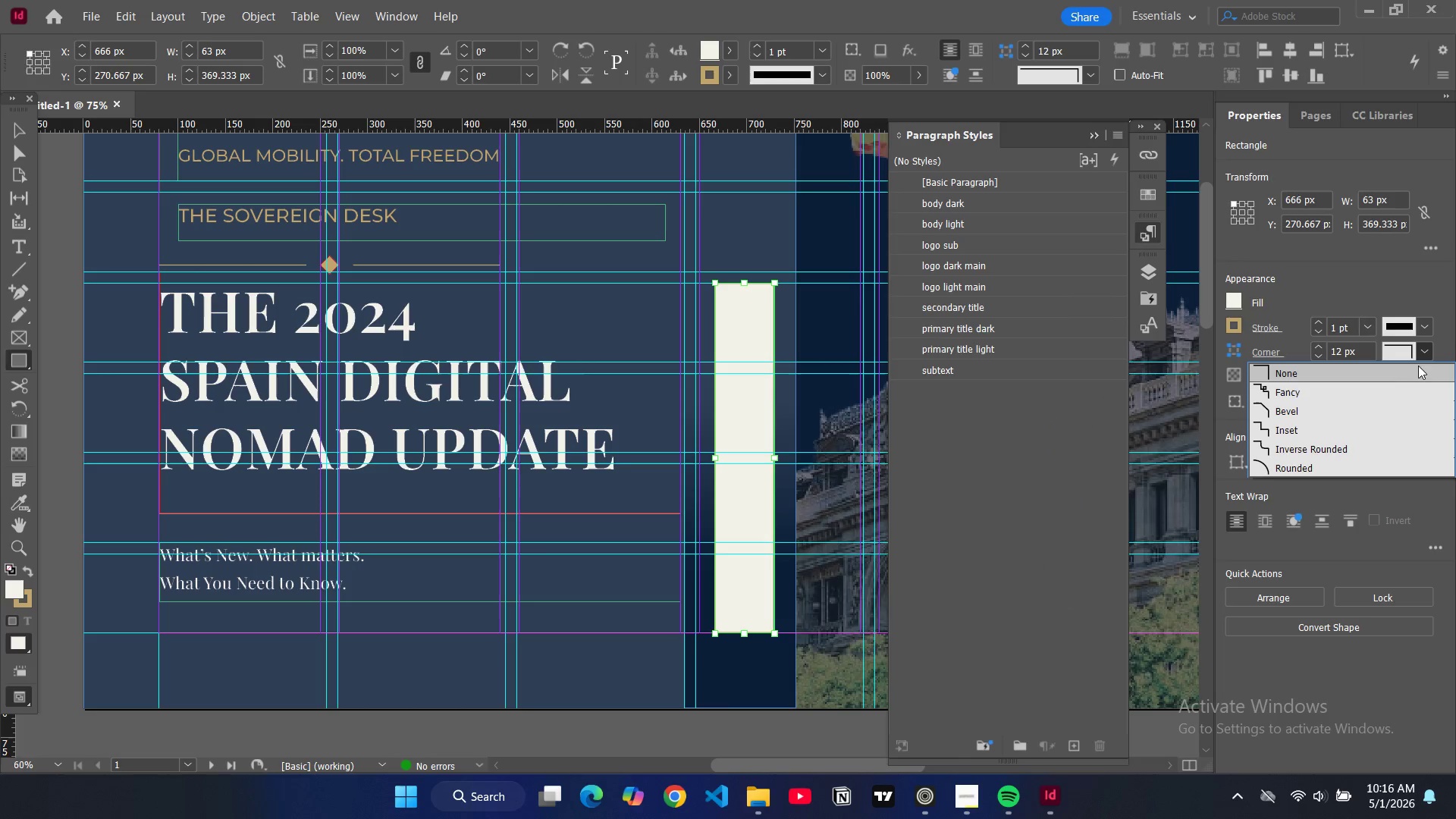 
left_click([1432, 356])
 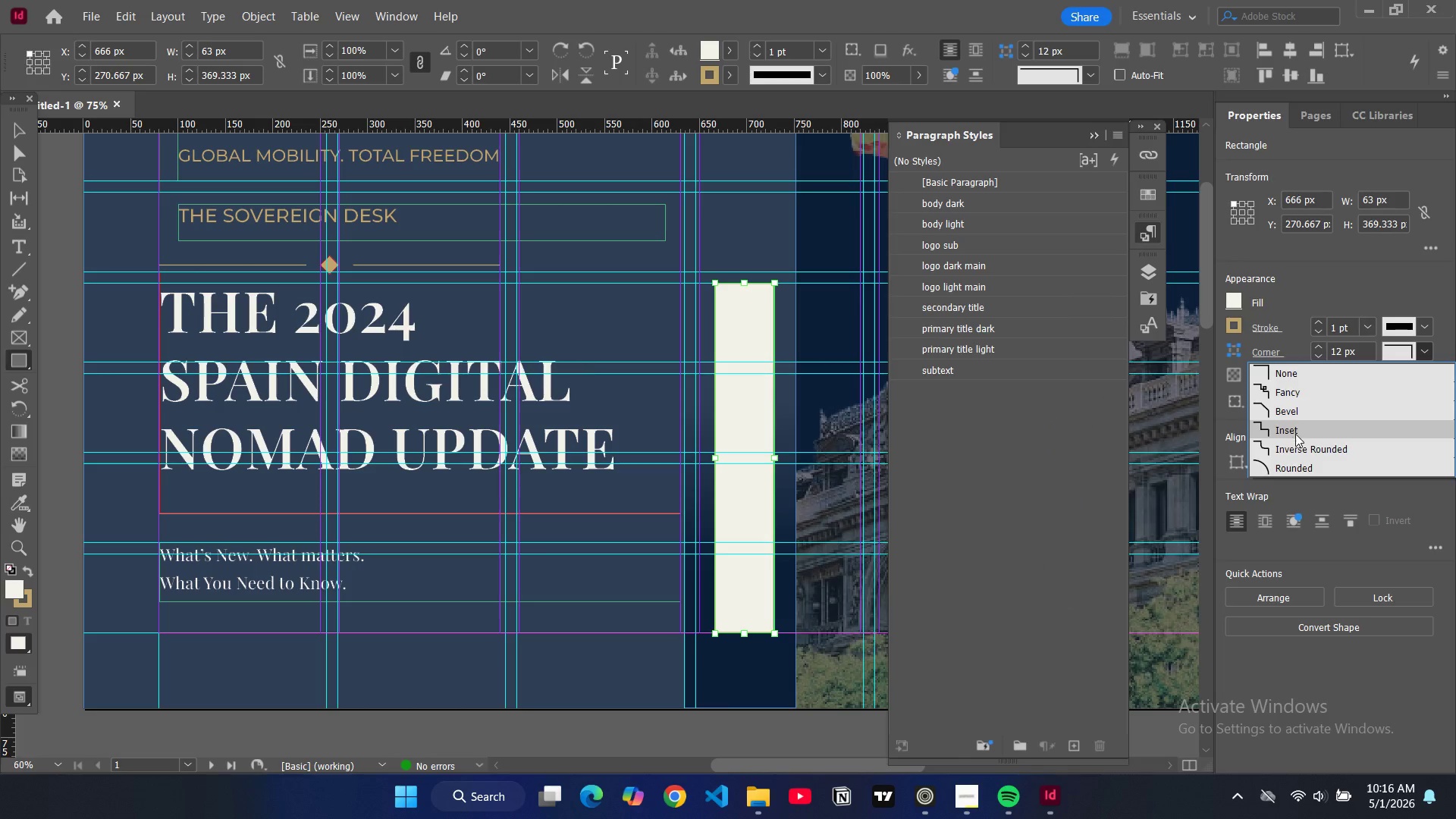 
left_click([1293, 453])
 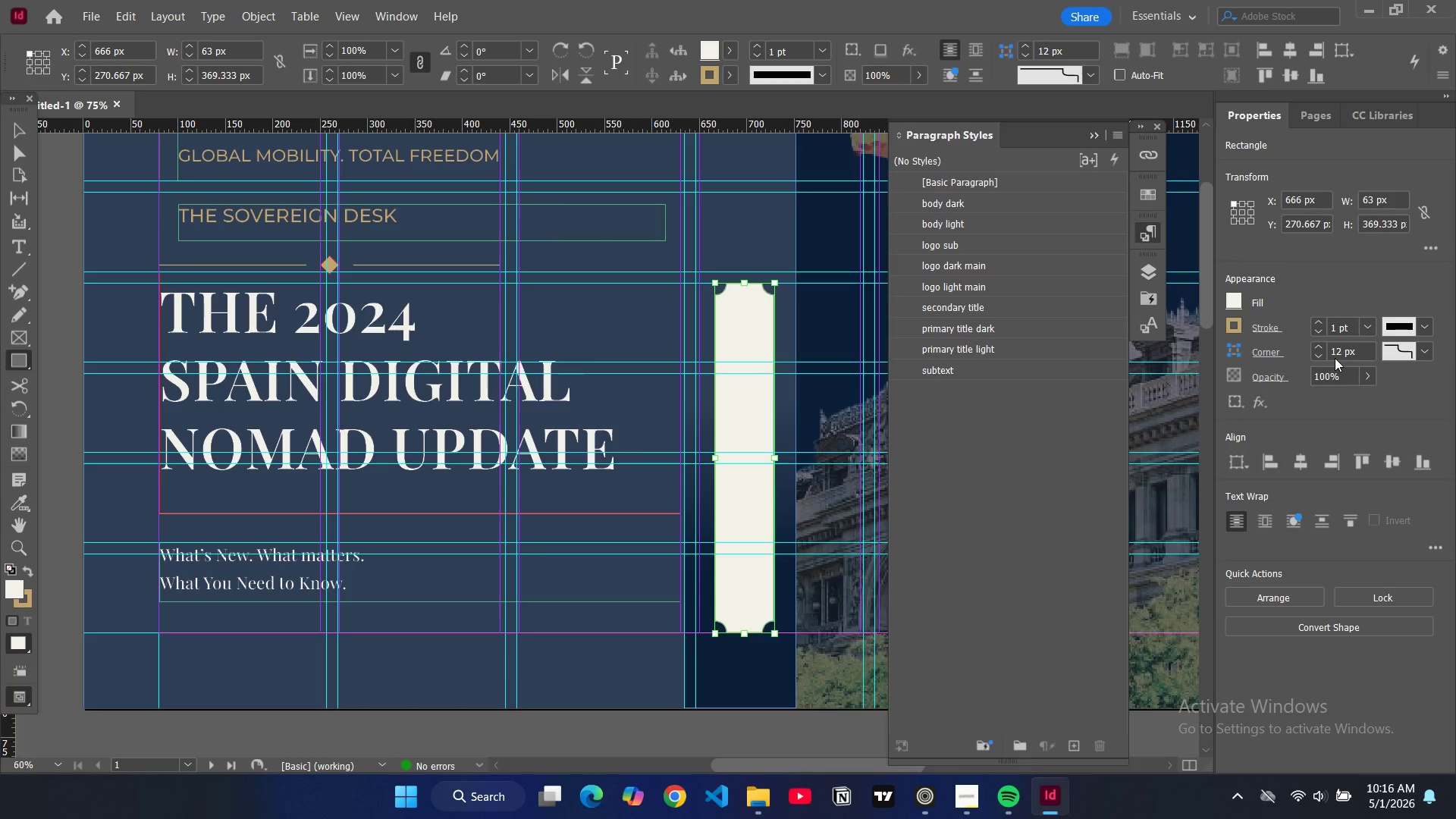 
double_click([1332, 325])
 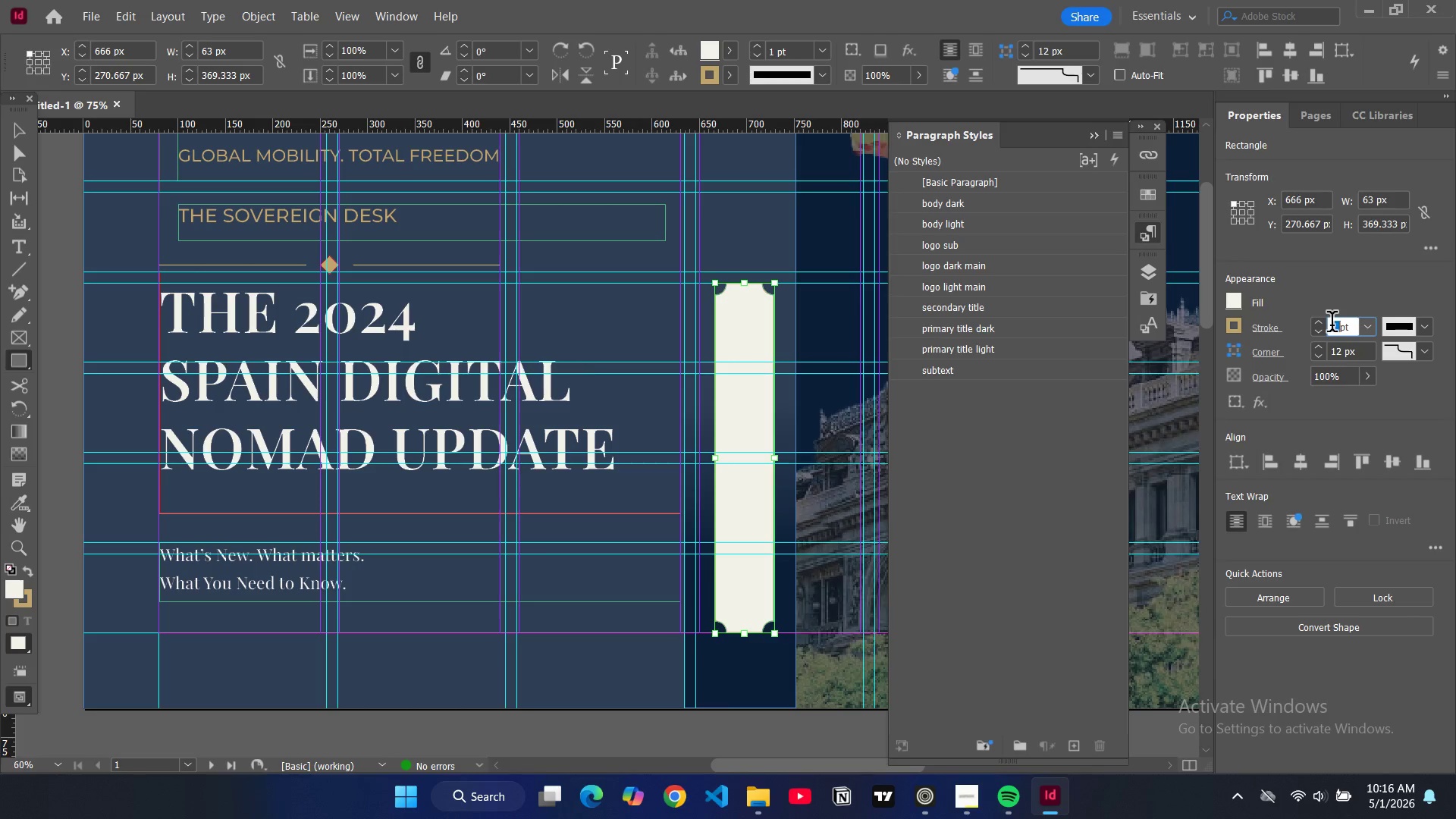 
triple_click([1332, 325])
 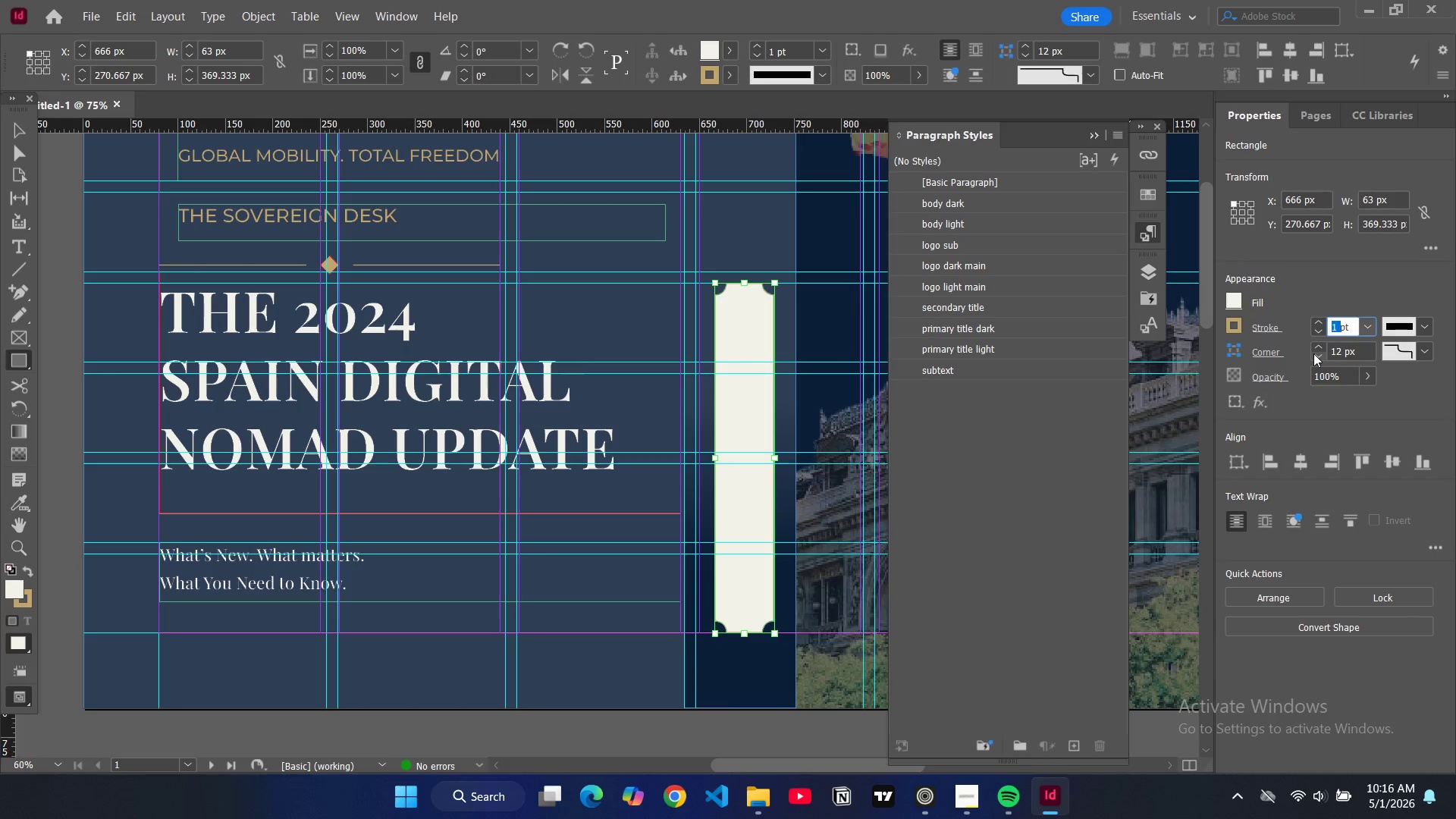 
key(4)
 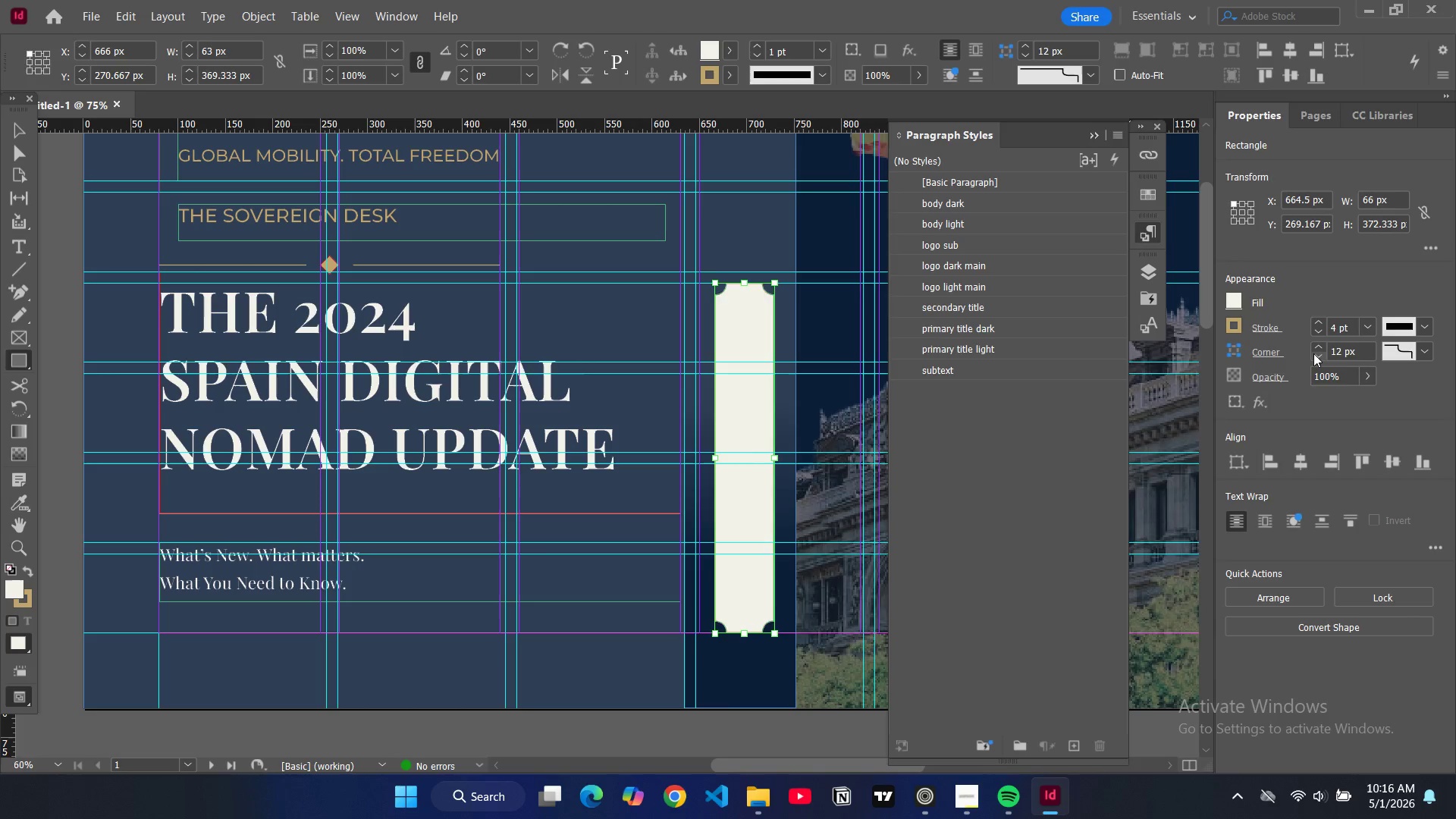 
key(Enter)
 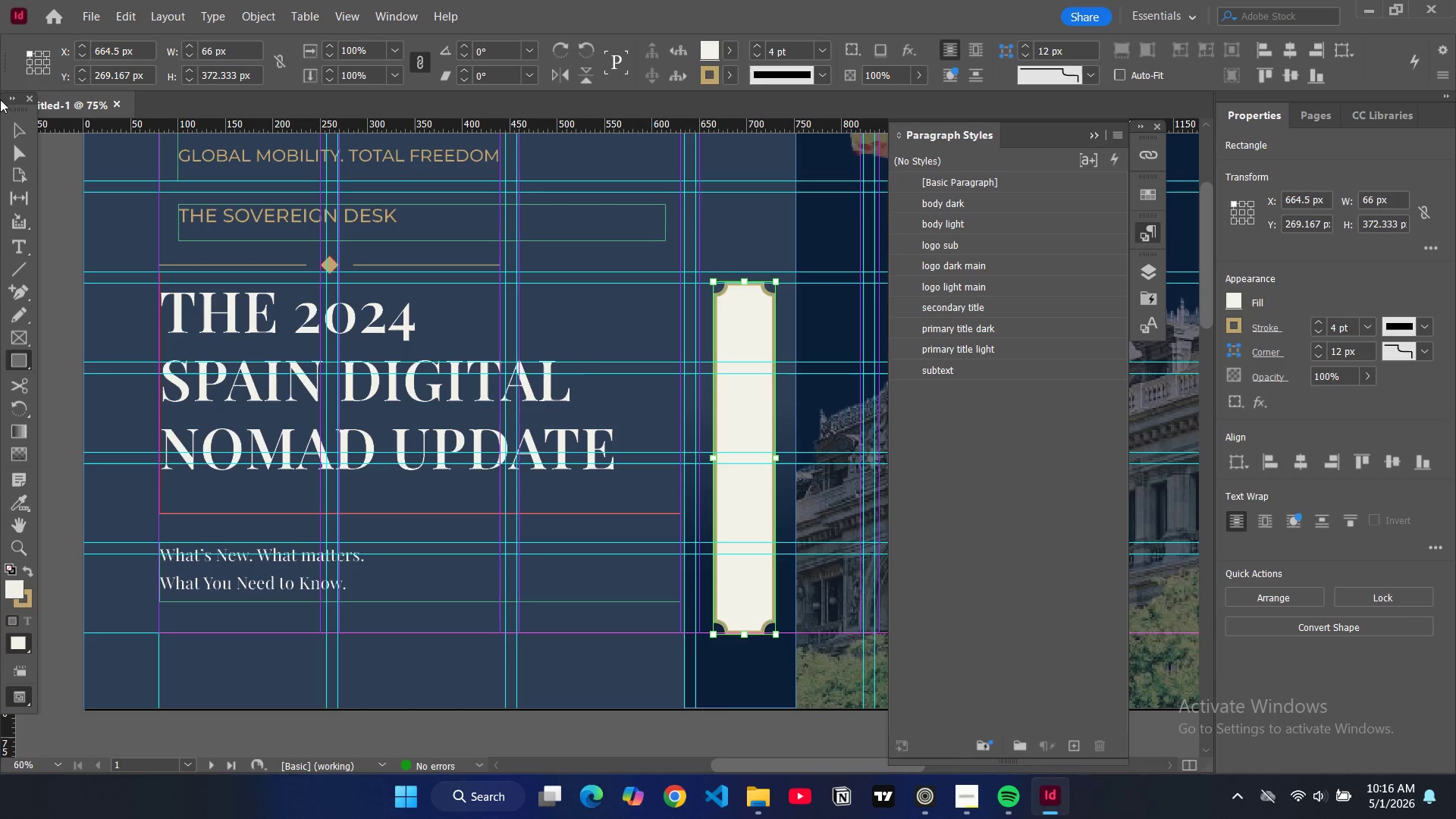 
wait(6.05)
 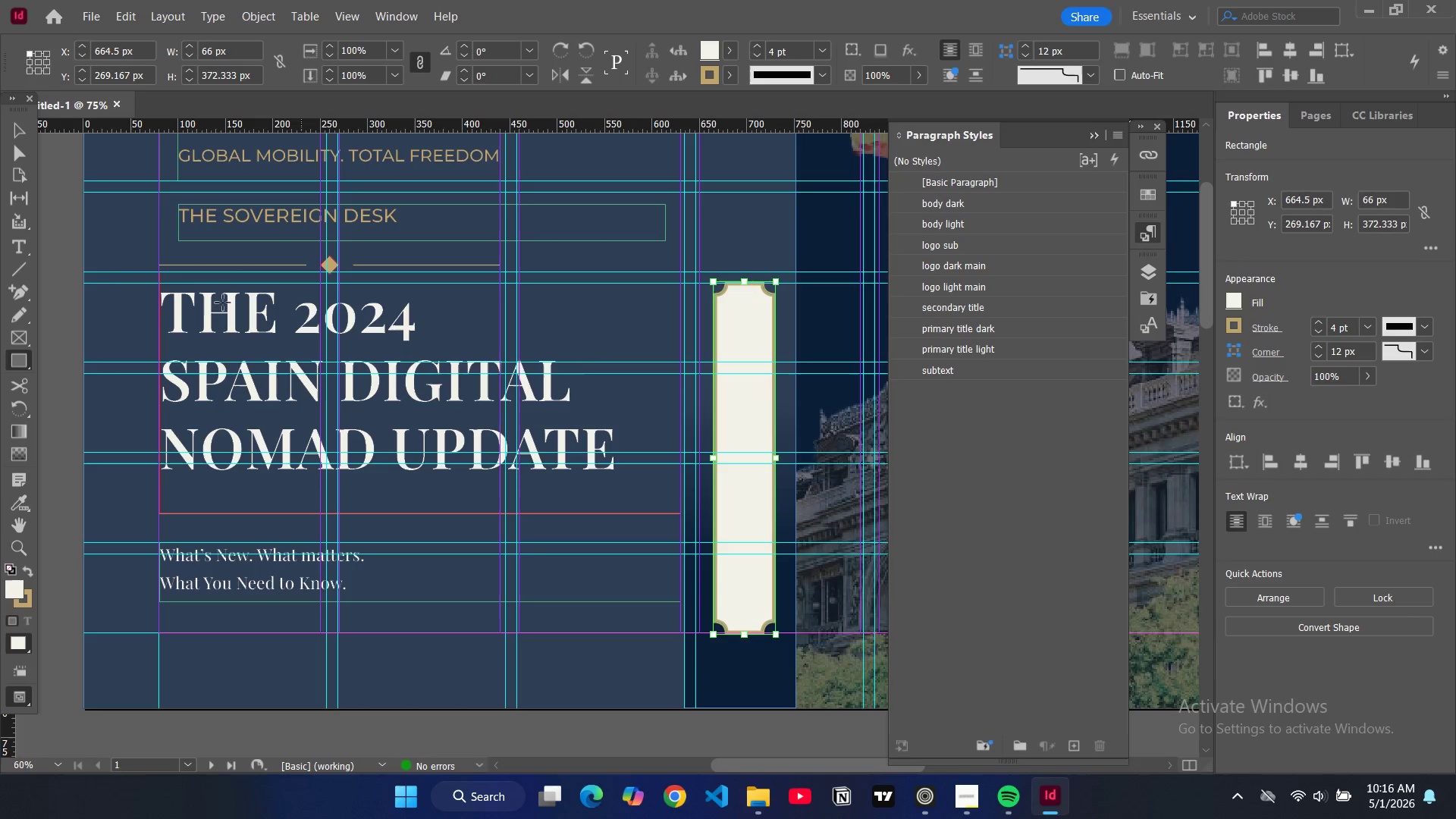 
left_click([14, 127])
 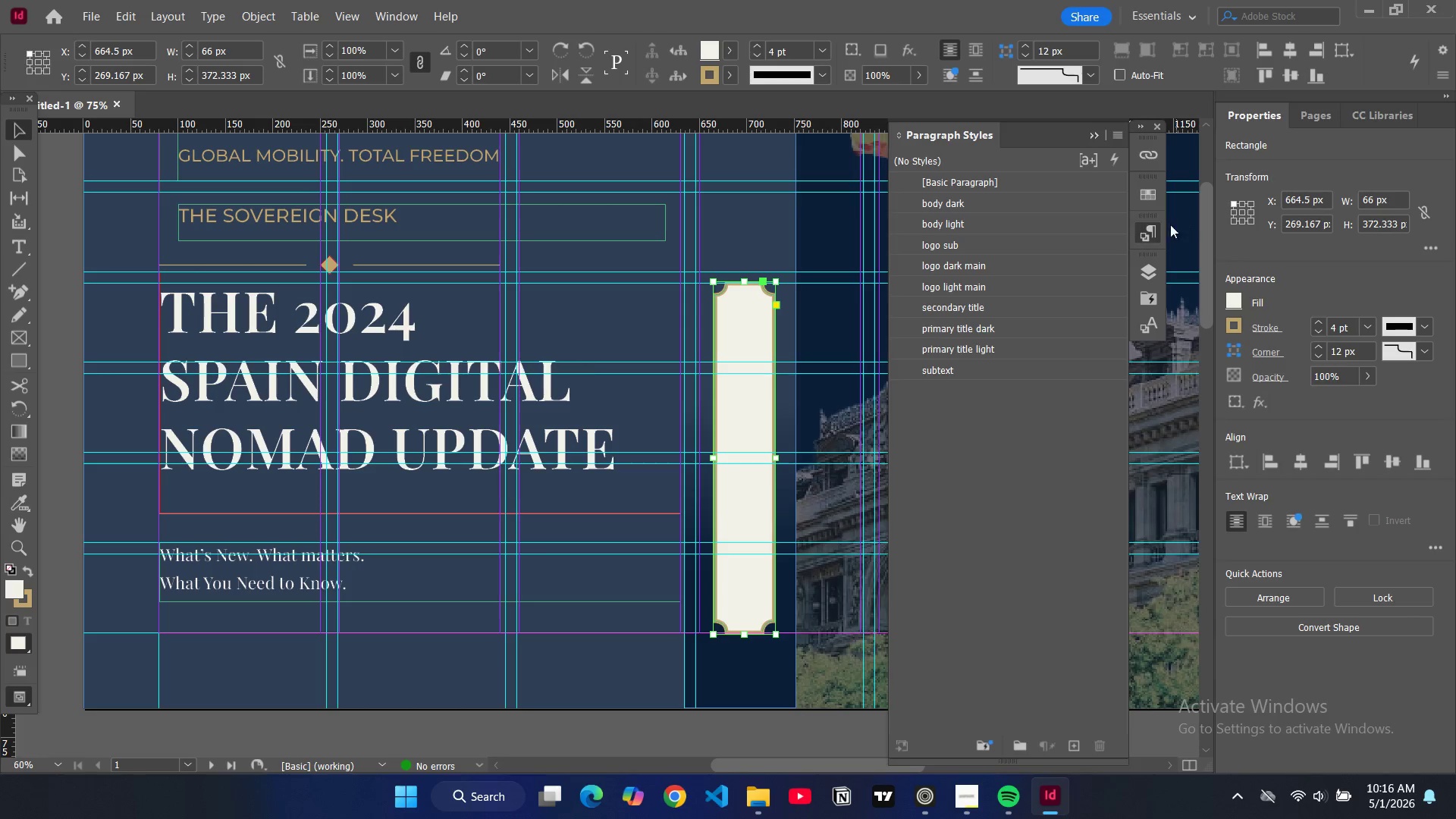 
left_click([1145, 268])
 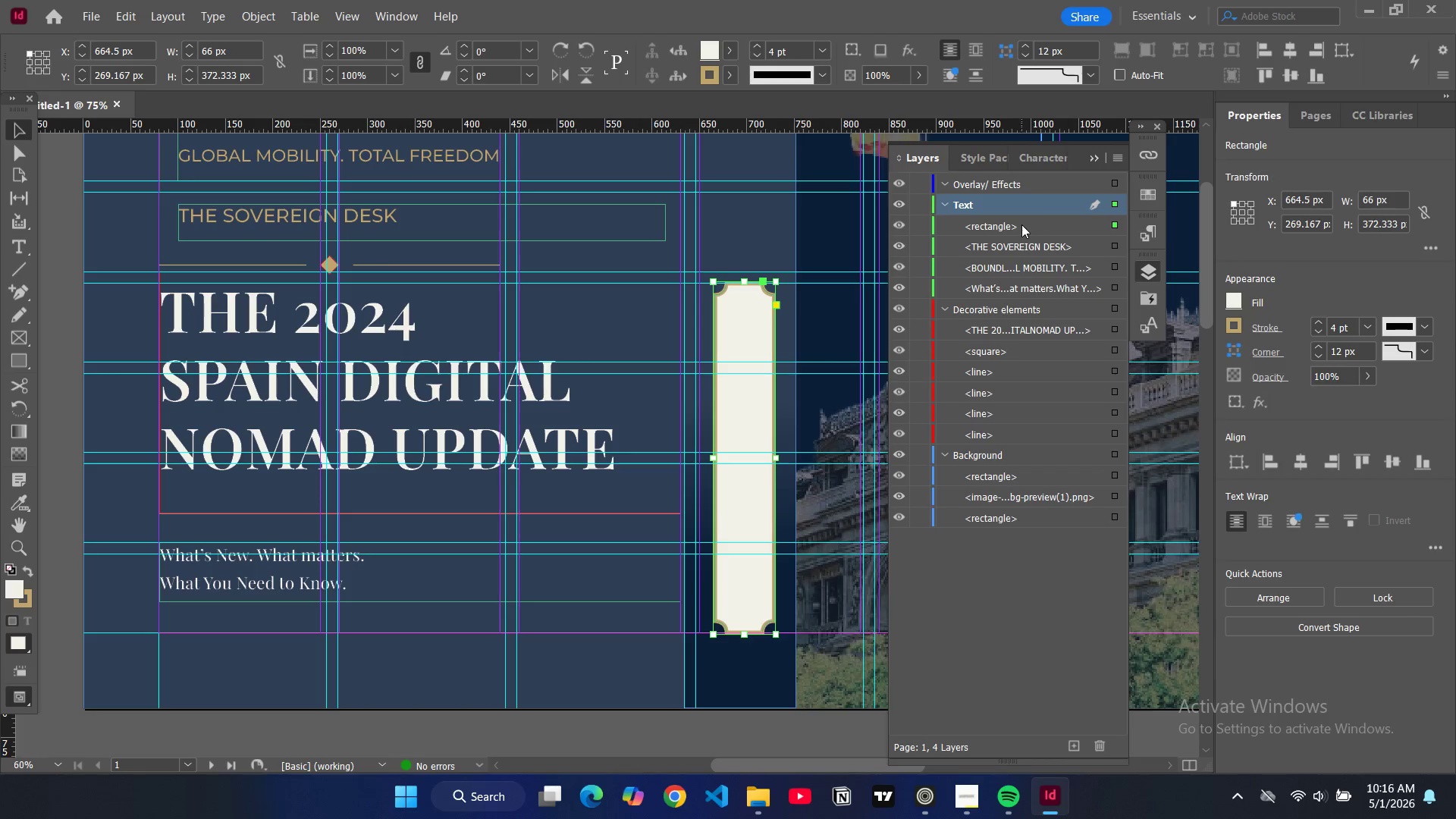 
left_click([1016, 226])
 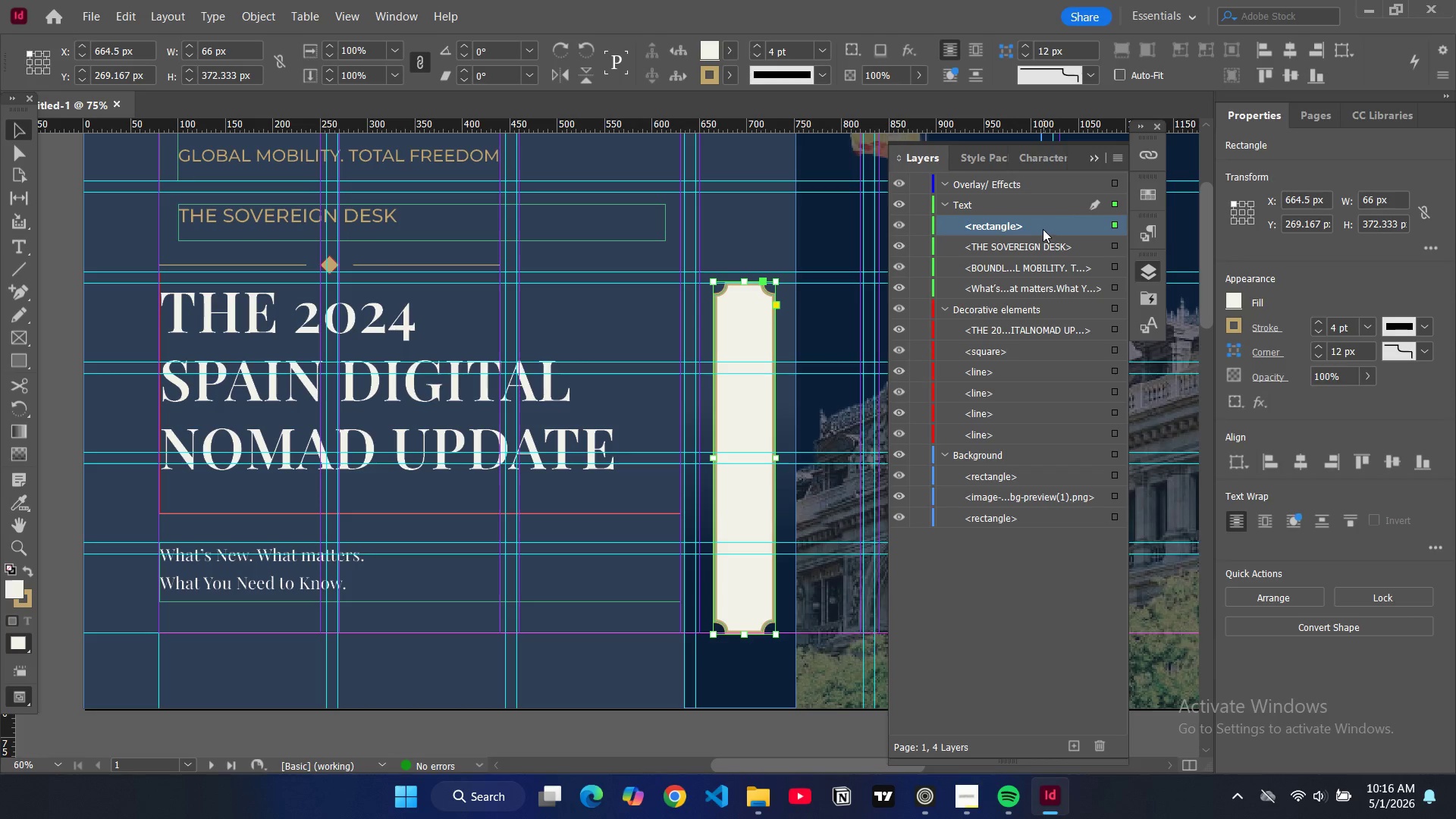 
left_click_drag(start_coordinate=[1042, 228], to_coordinate=[1033, 325])
 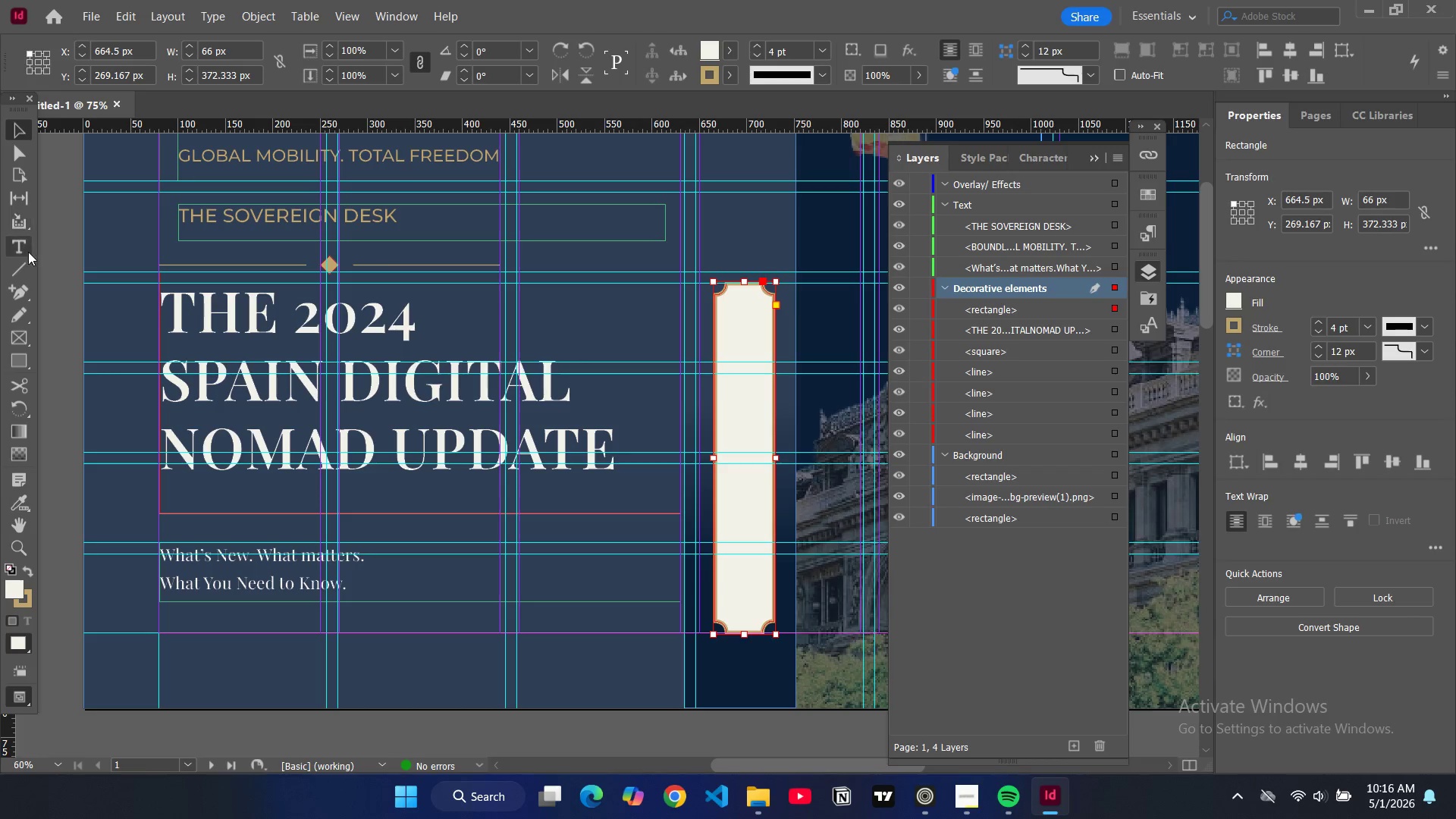 
left_click([19, 249])
 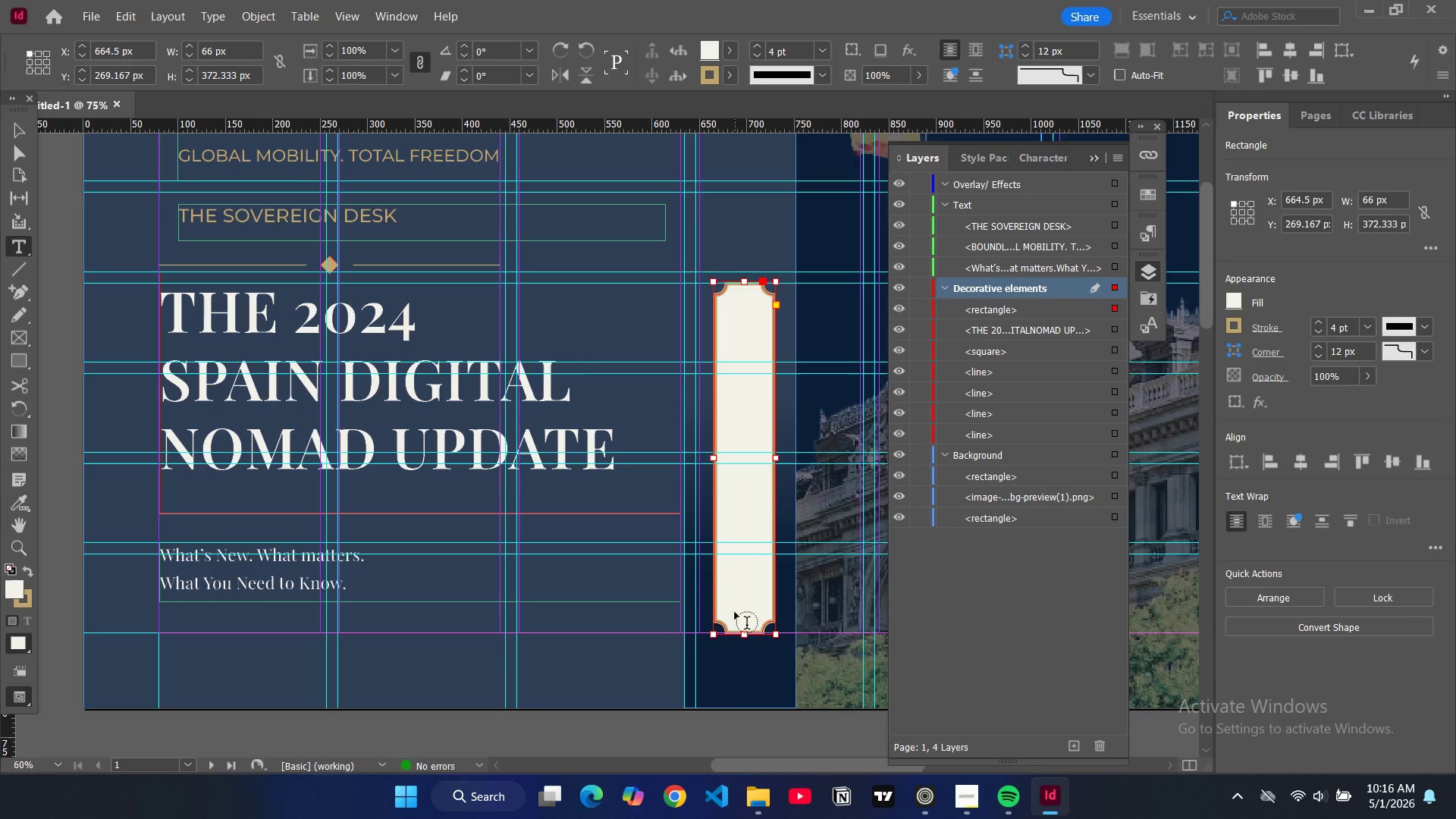 
left_click_drag(start_coordinate=[732, 613], to_coordinate=[764, 297])
 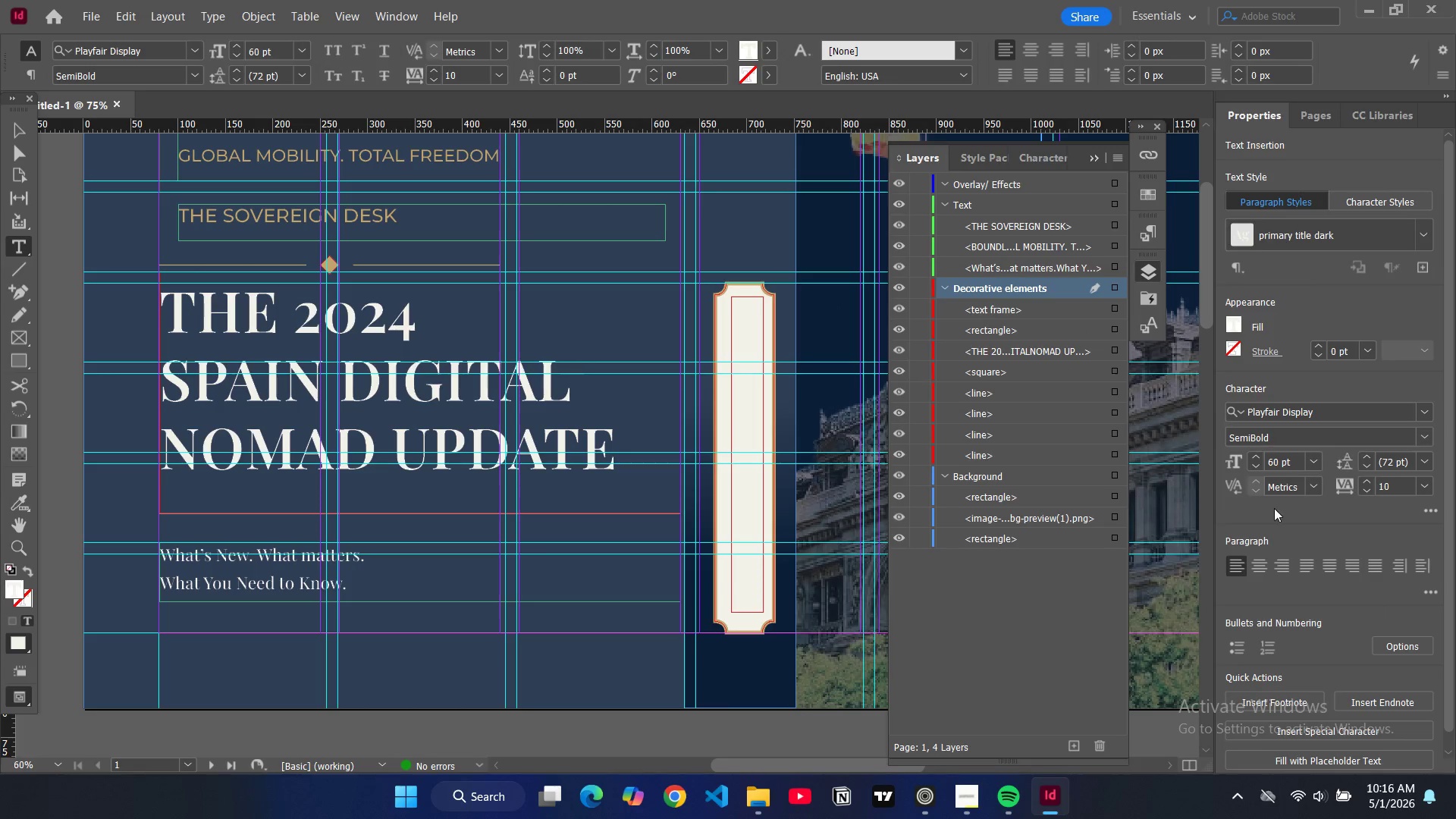 
wait(5.25)
 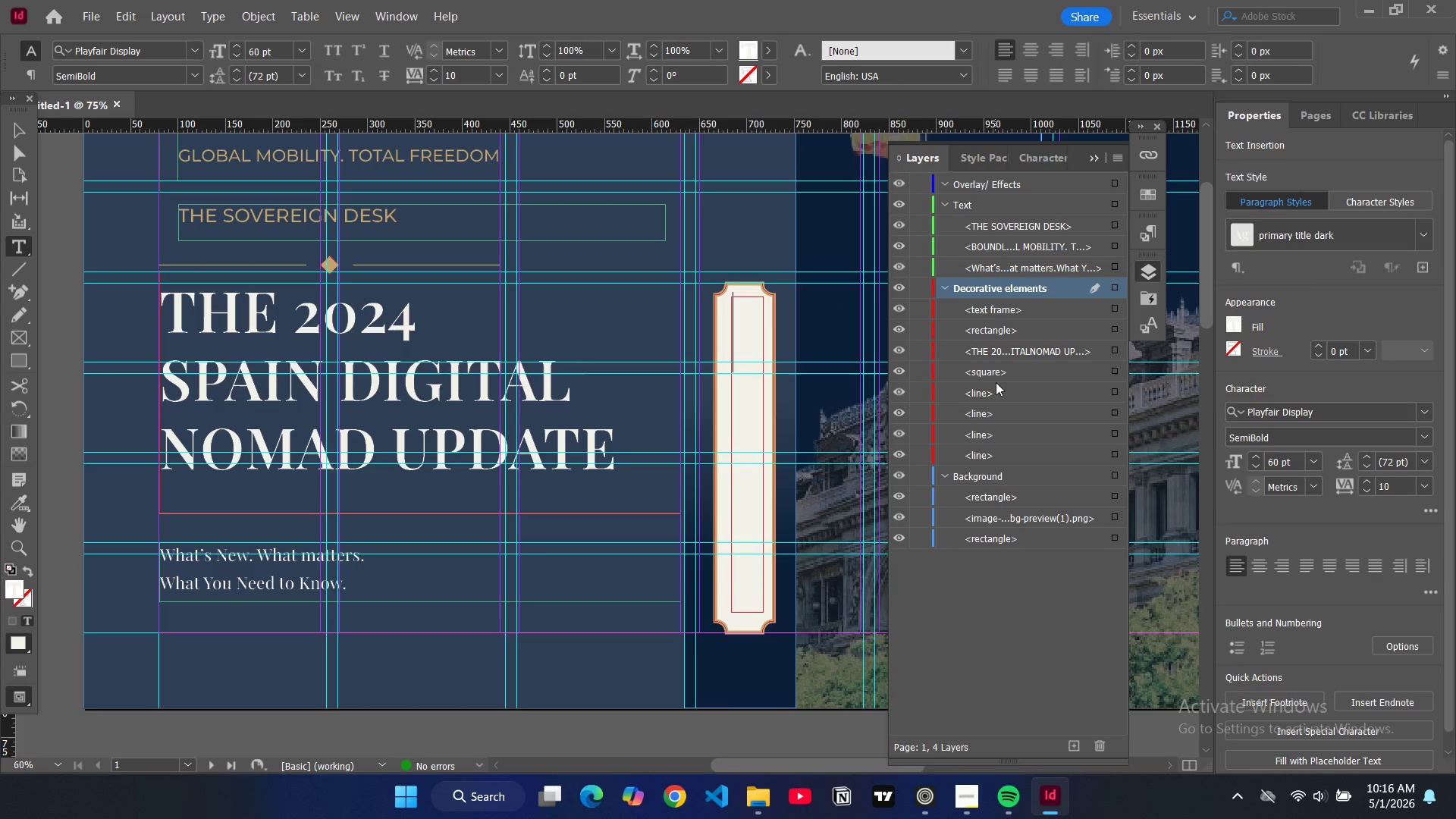 
left_click([11, 133])
 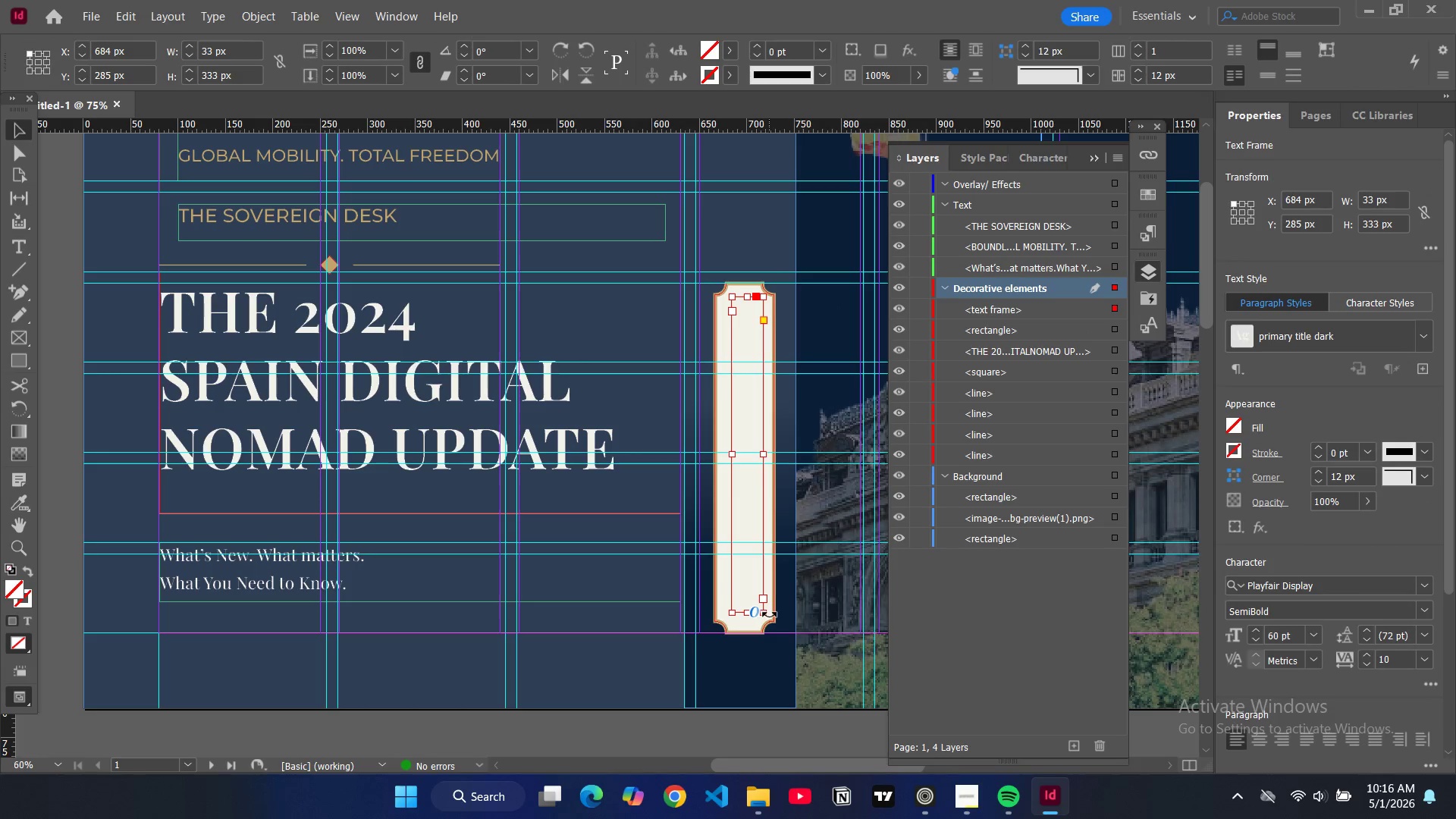 
left_click_drag(start_coordinate=[768, 619], to_coordinate=[726, 338])
 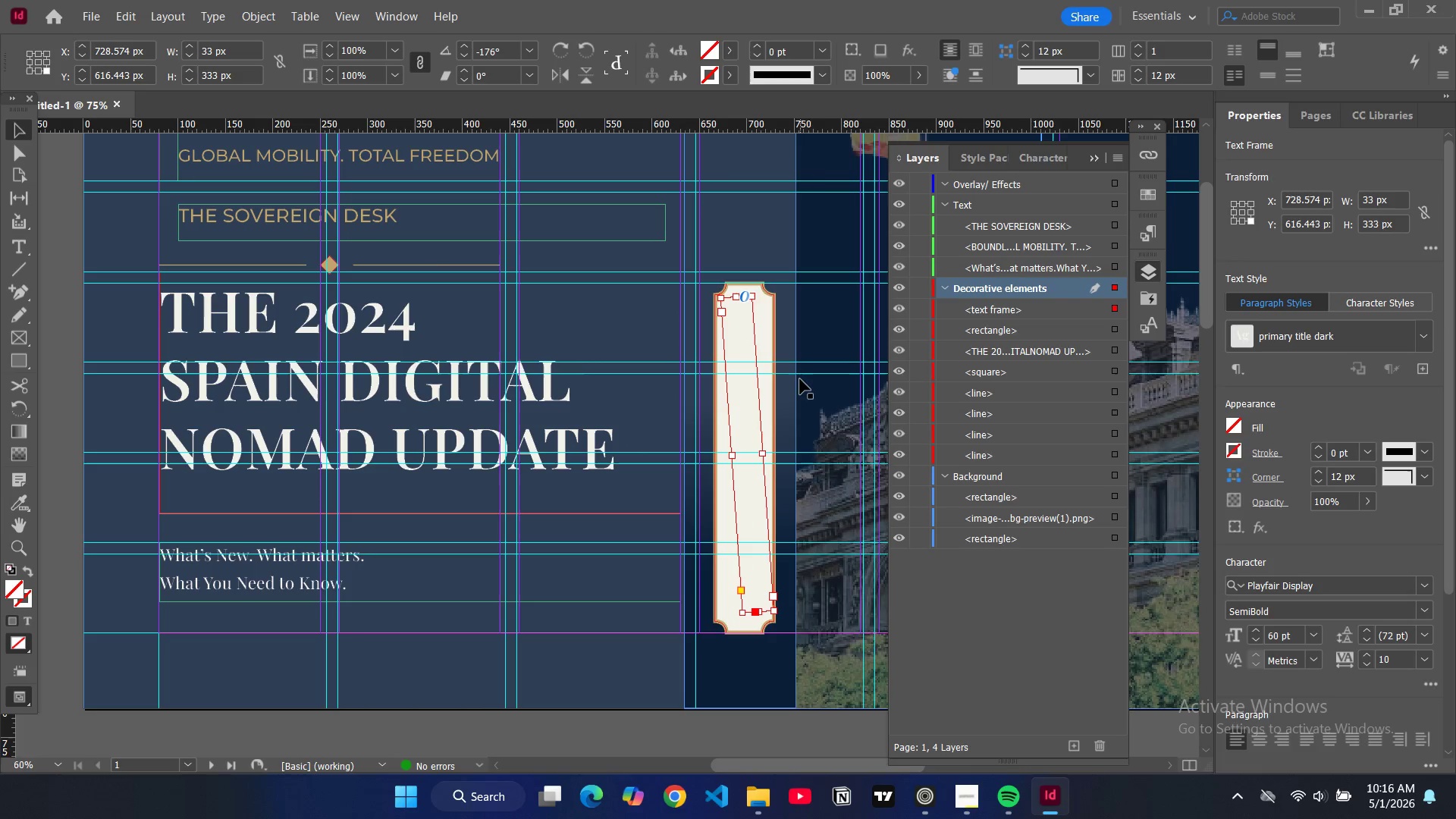 
key(Backspace)
 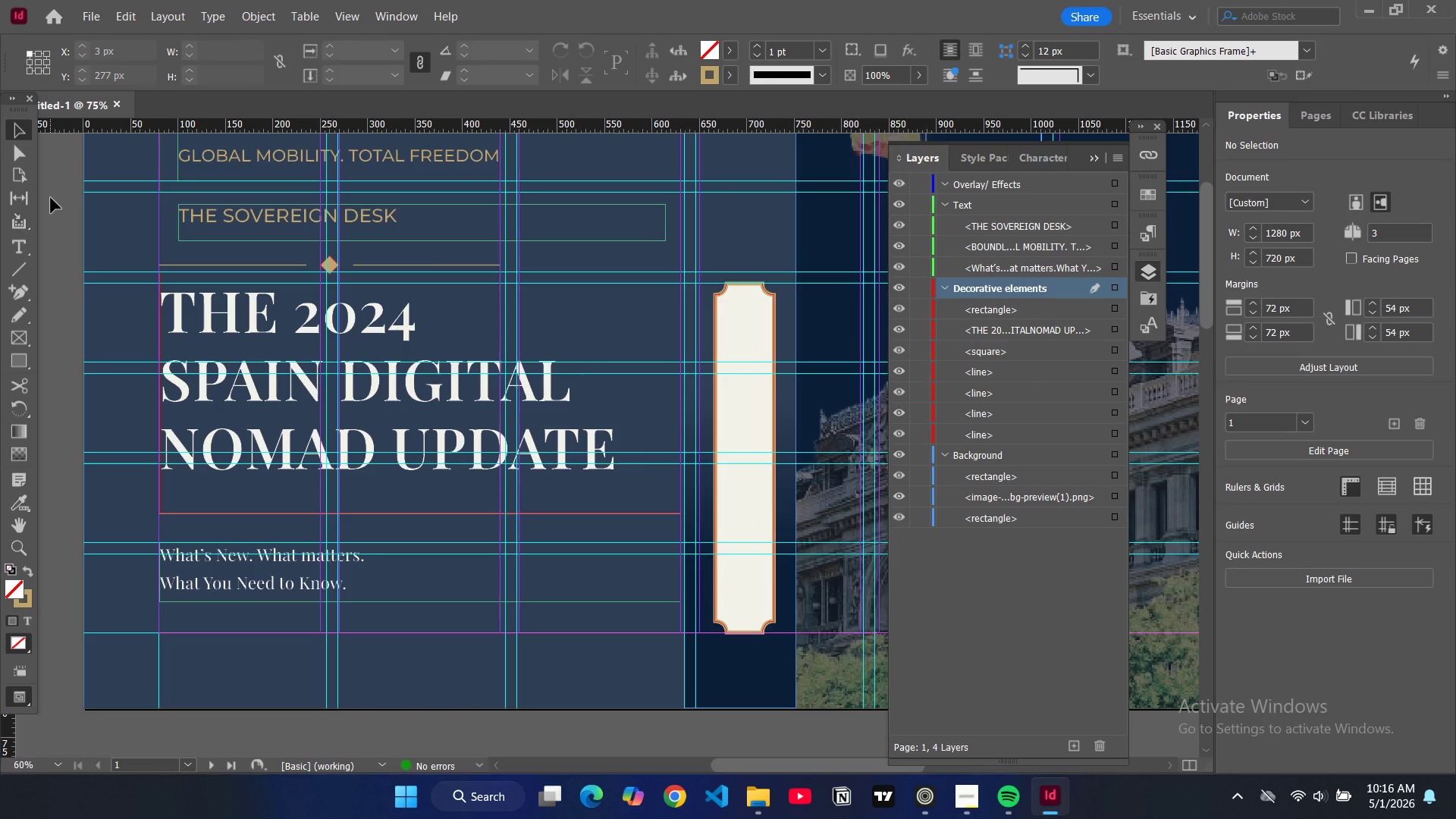 
left_click([11, 250])
 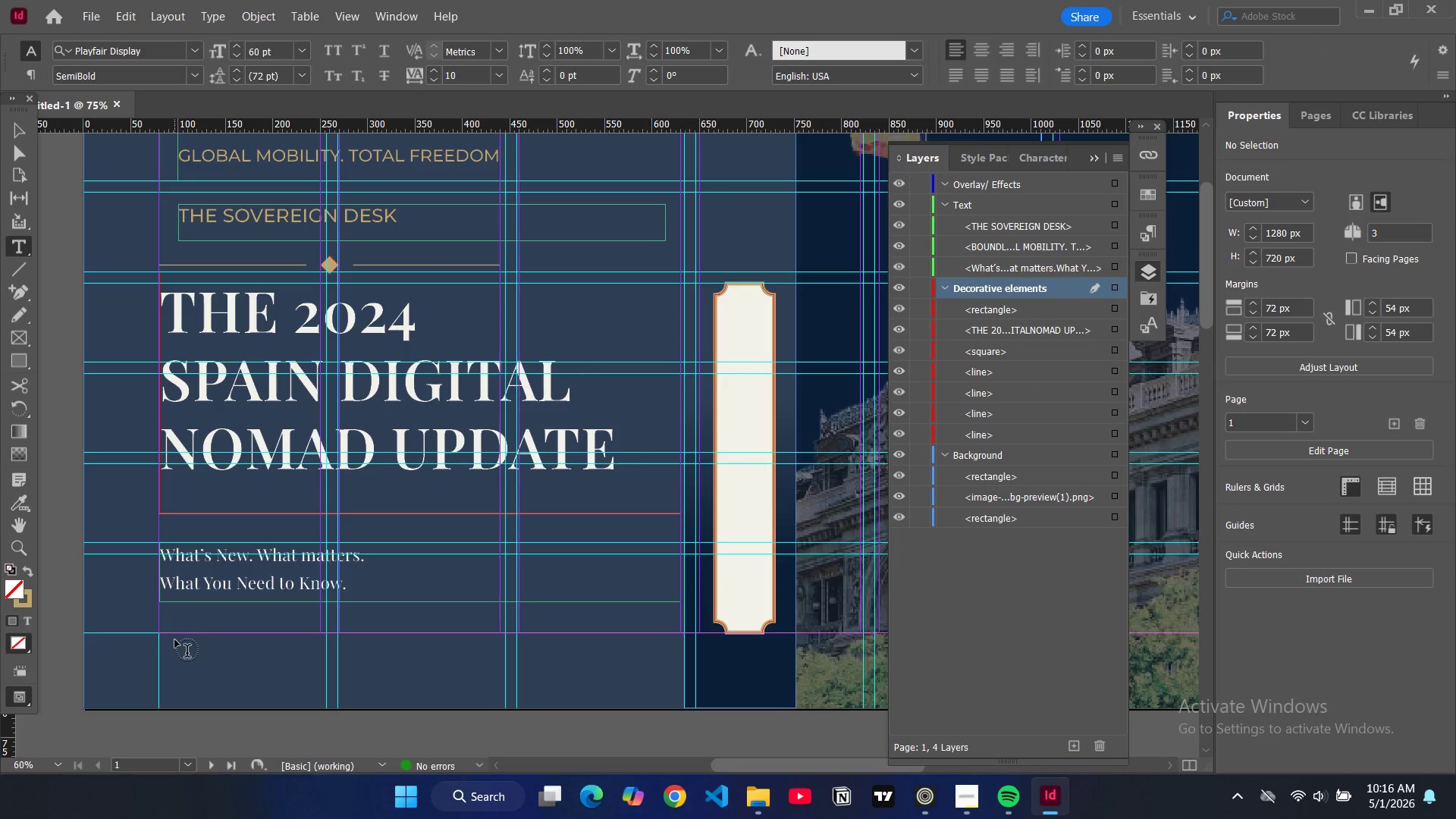 
left_click_drag(start_coordinate=[175, 640], to_coordinate=[603, 681])
 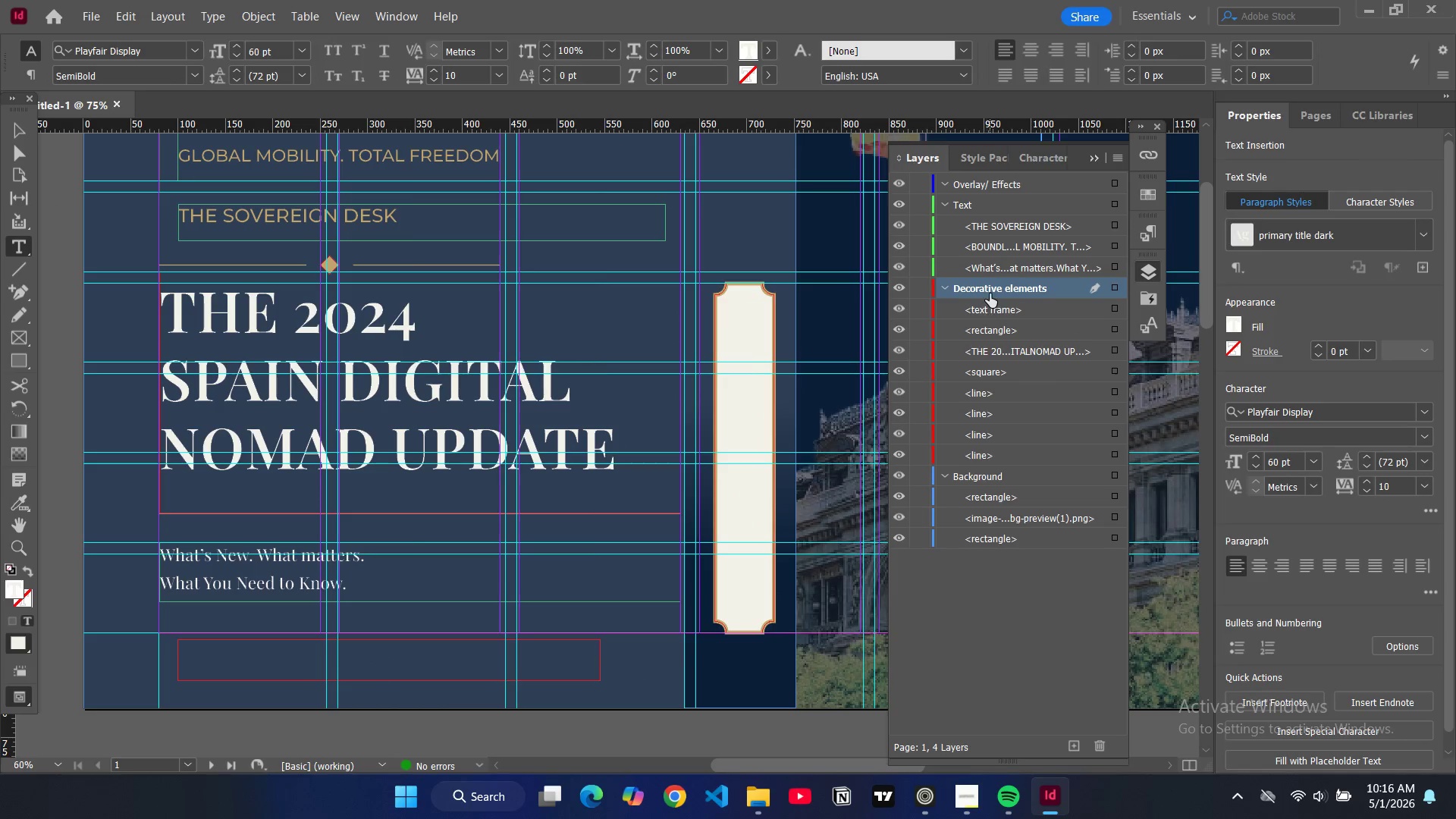 
left_click_drag(start_coordinate=[990, 310], to_coordinate=[995, 271])
 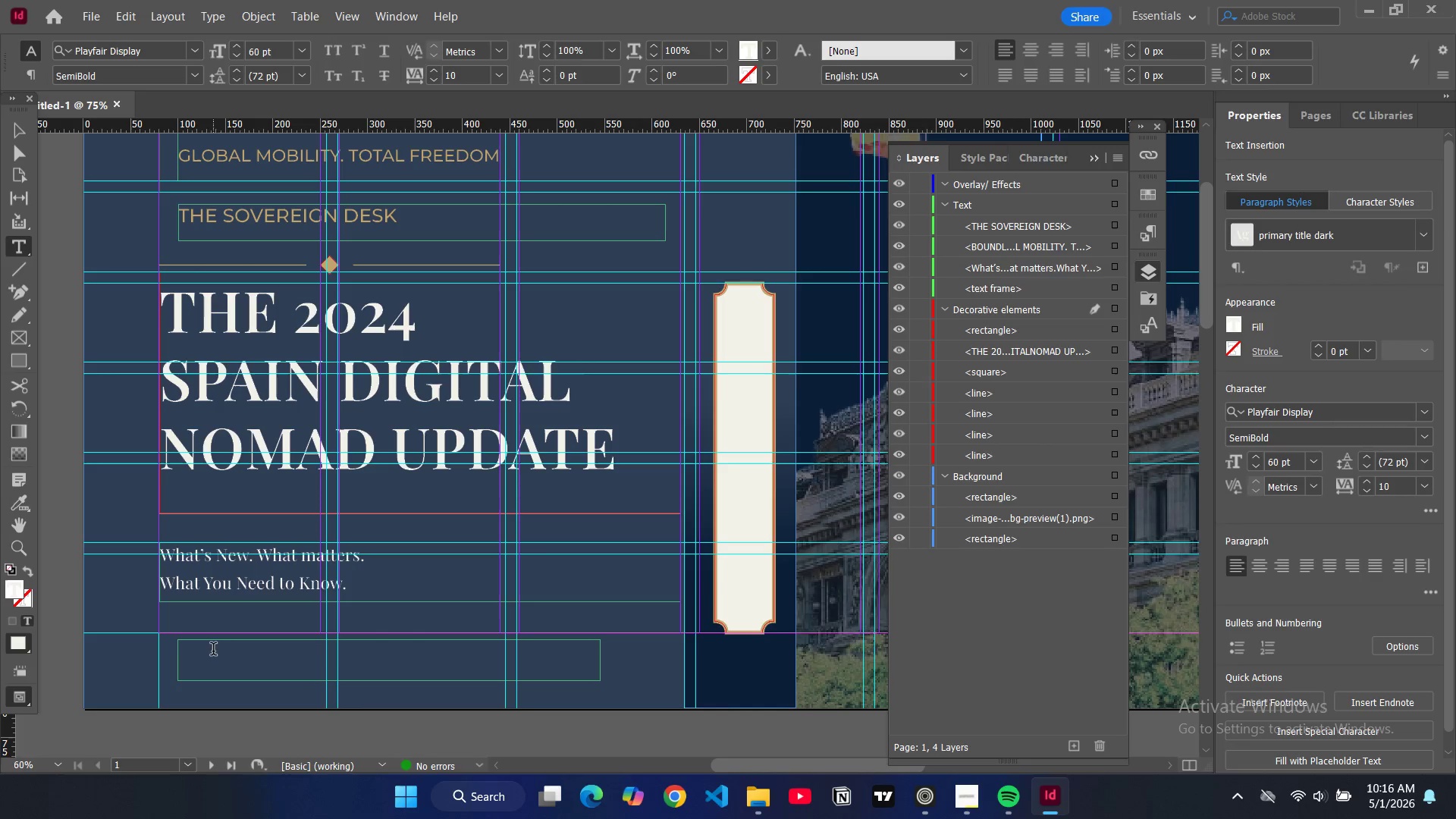 
left_click([216, 661])
 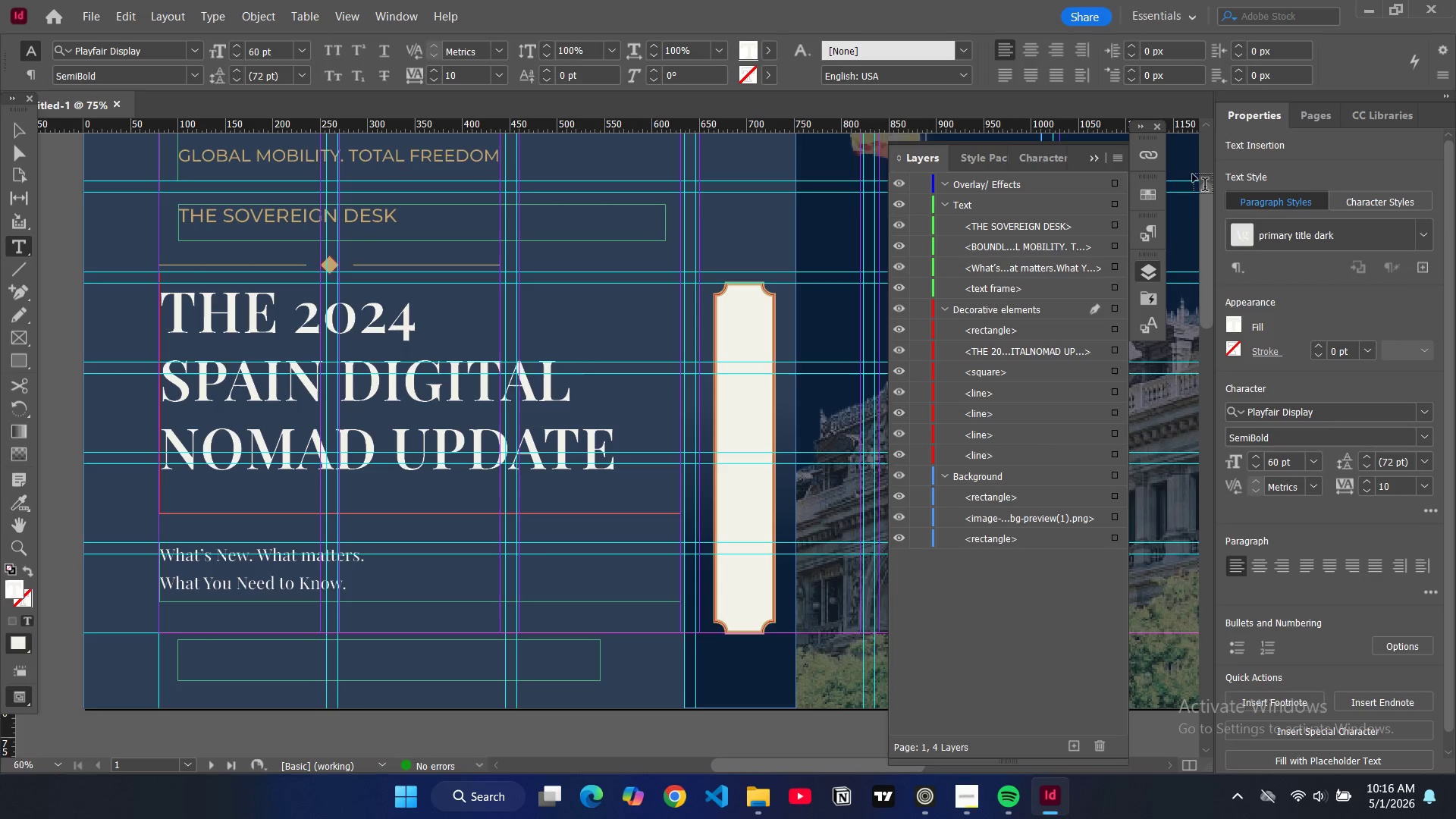 
left_click([1151, 233])
 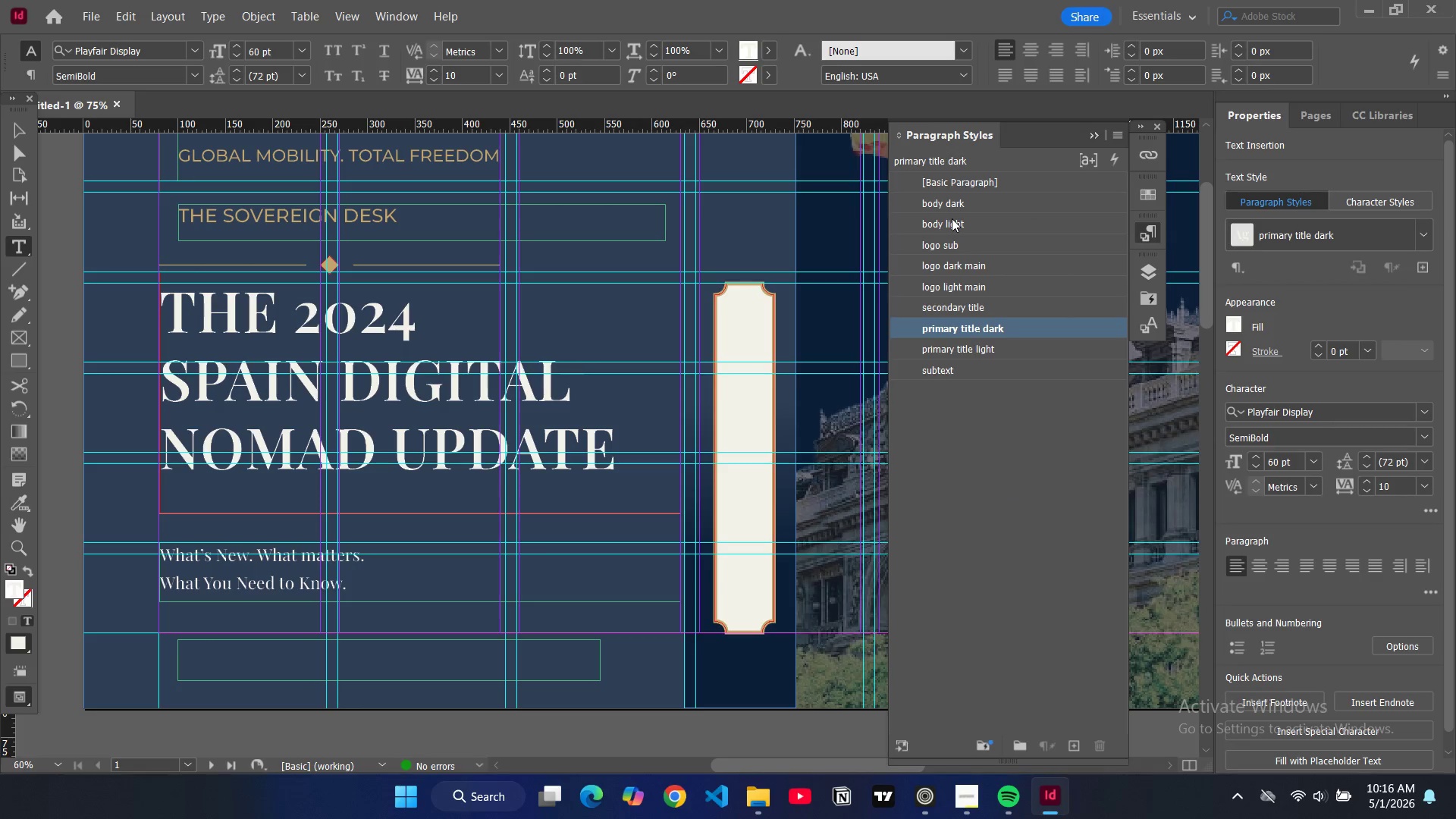 
left_click([952, 218])
 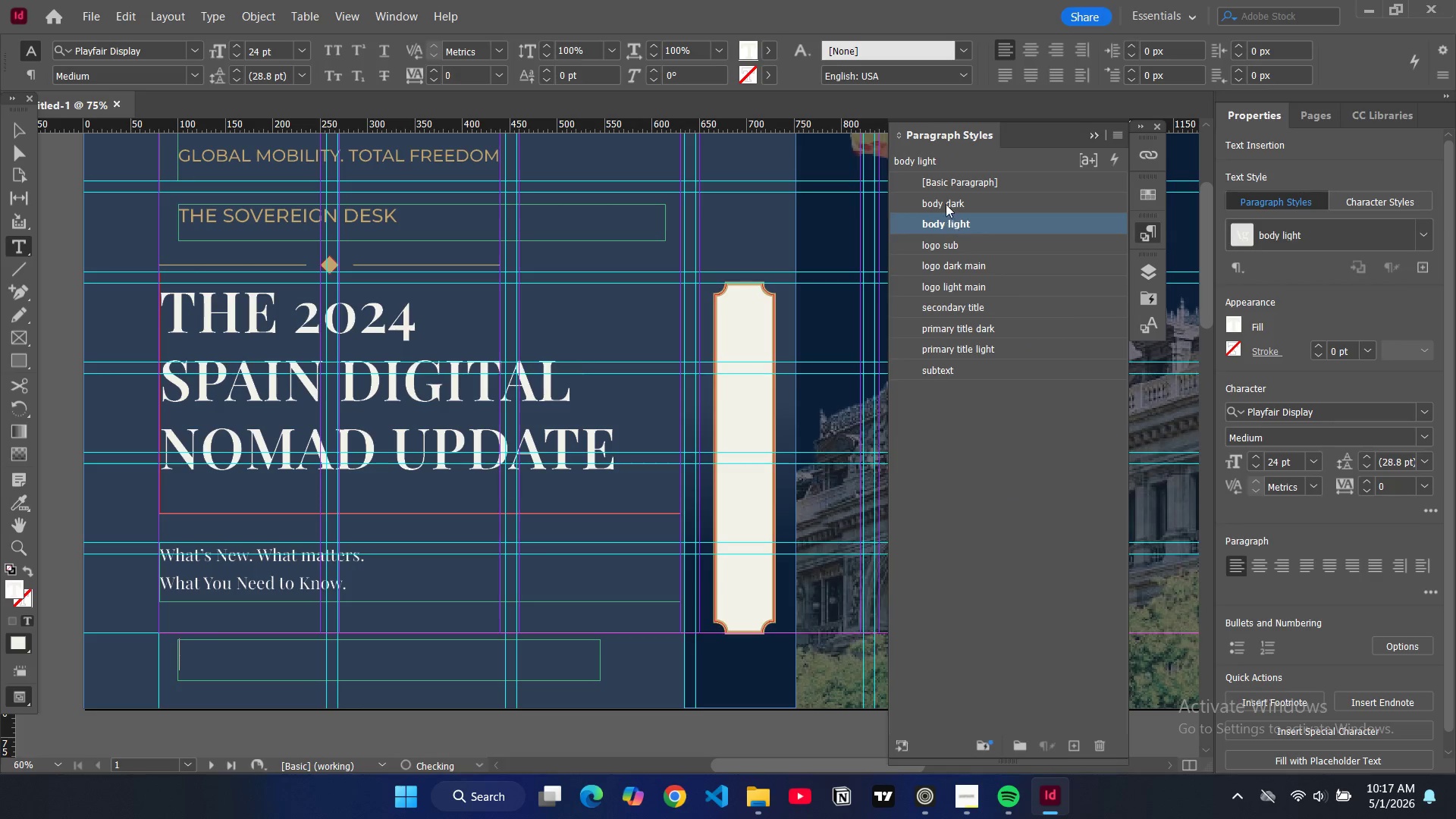 
left_click([946, 204])
 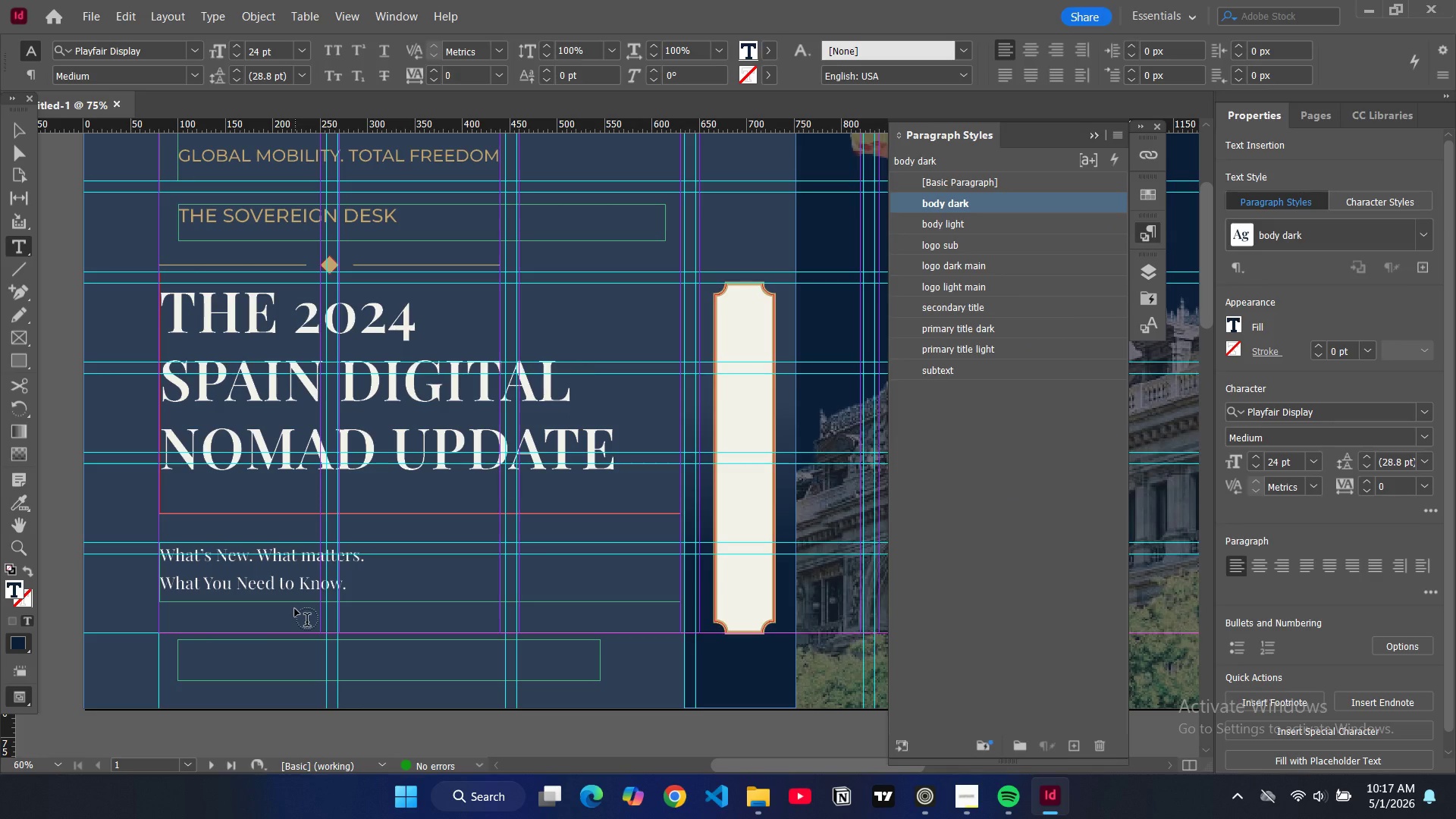 
type(yo)
key(Backspace)
key(Backspace)
type(YOUR DESK. T)
key(Backspace)
type(YOUR JURD)
key(Backspace)
type(ISDICTION. YOUR FREEDOM.)
 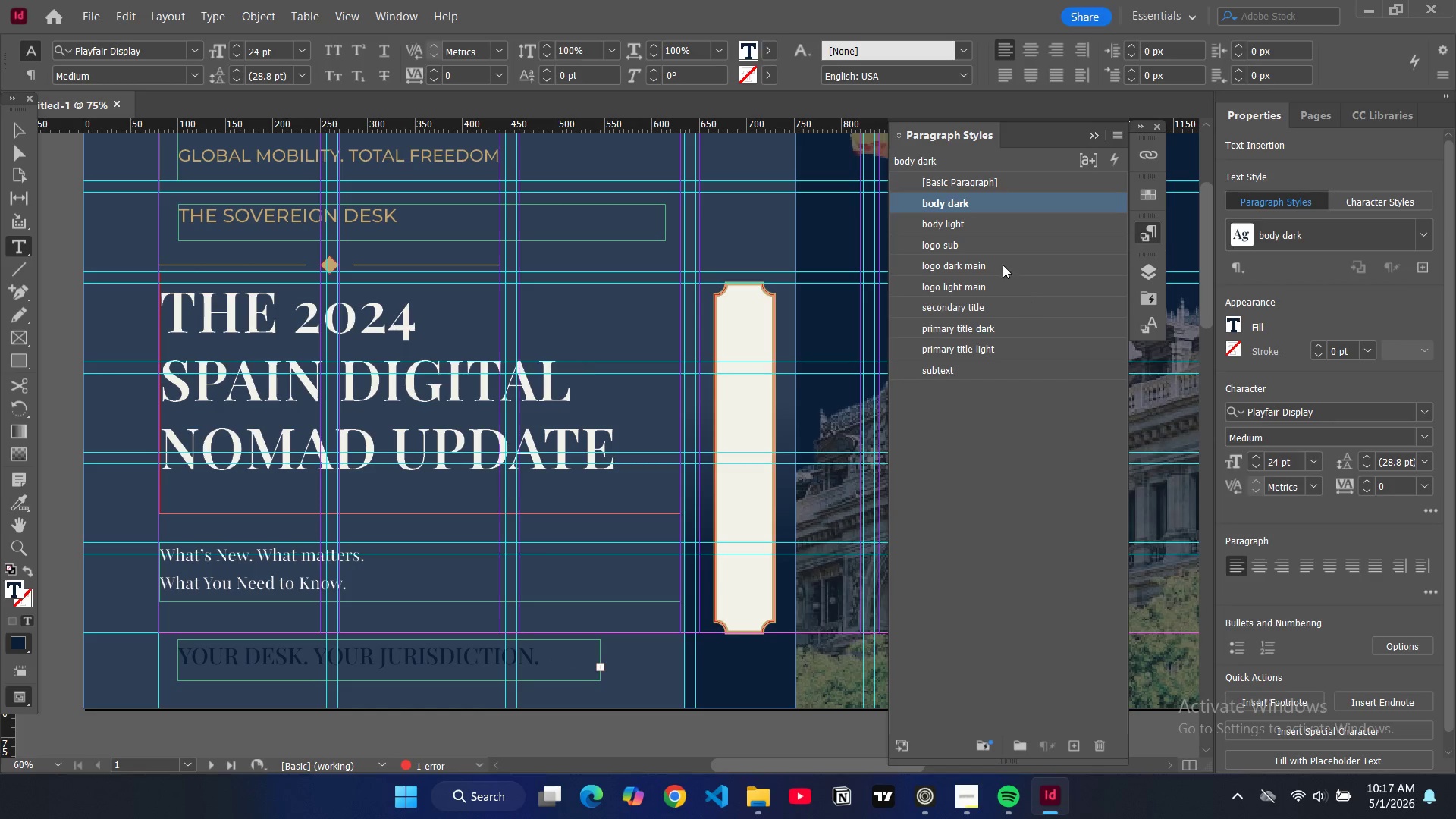 
double_click([984, 199])
 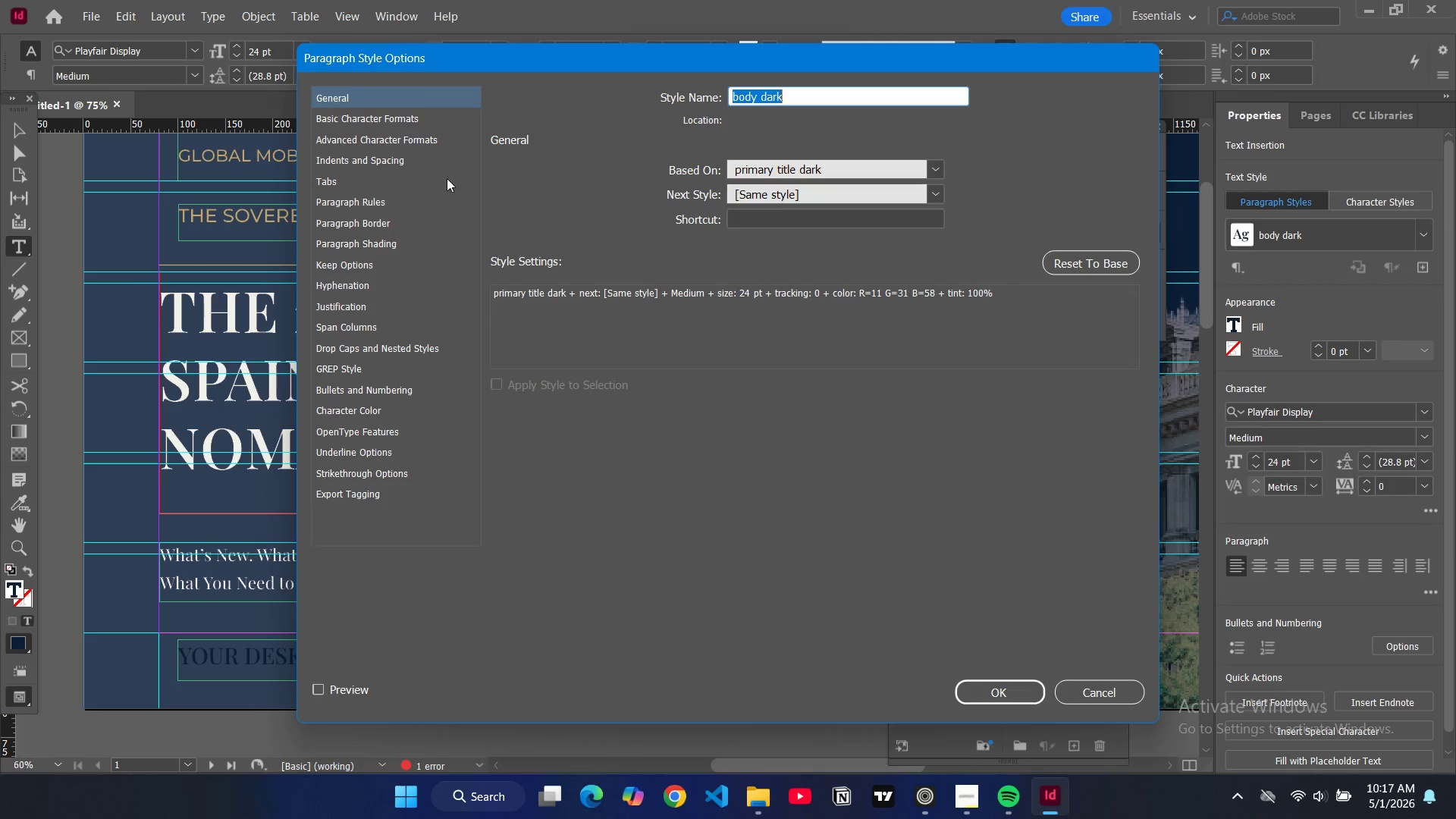 
left_click([378, 118])
 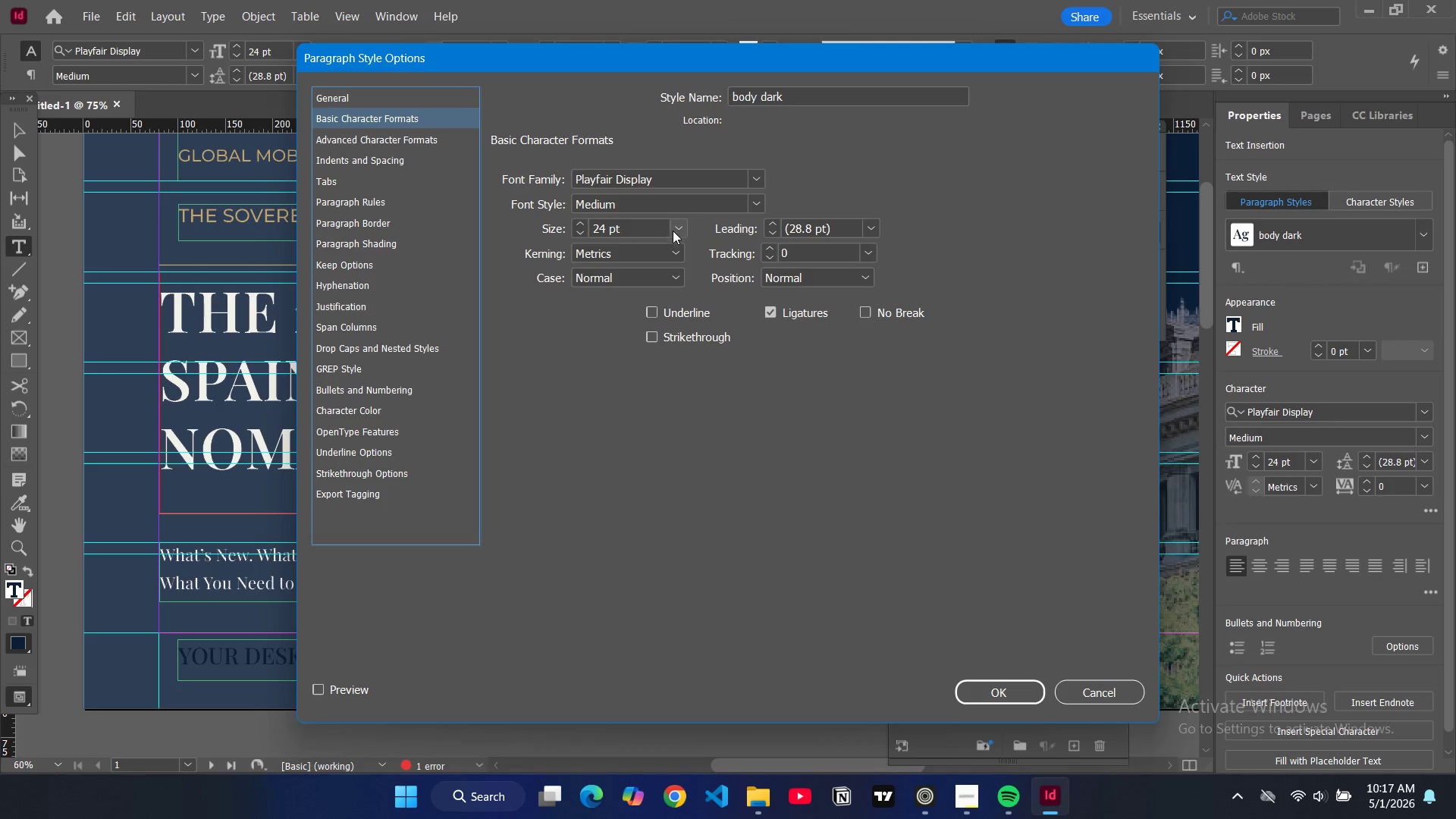 
left_click([673, 231])
 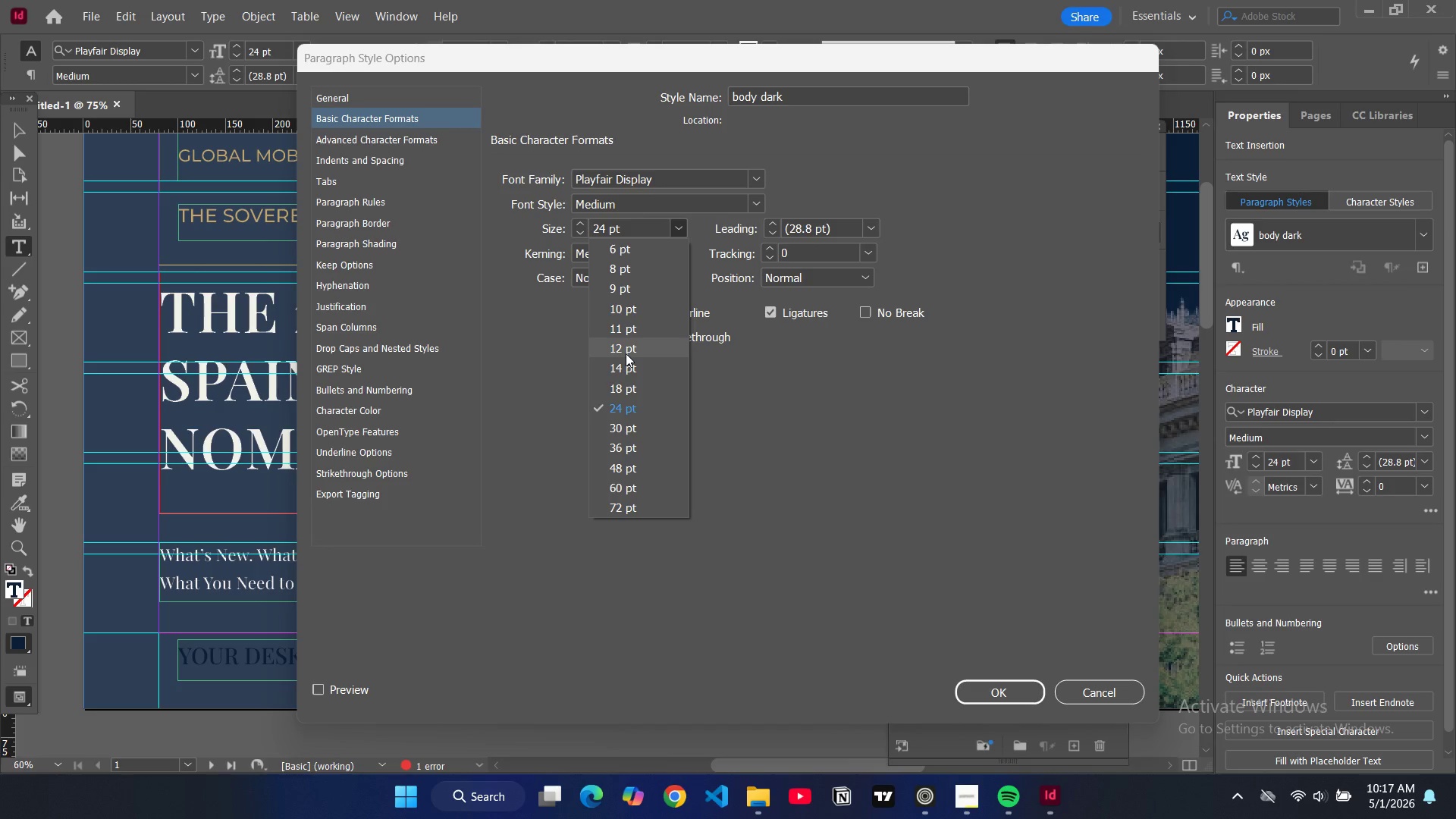 
left_click([626, 353])
 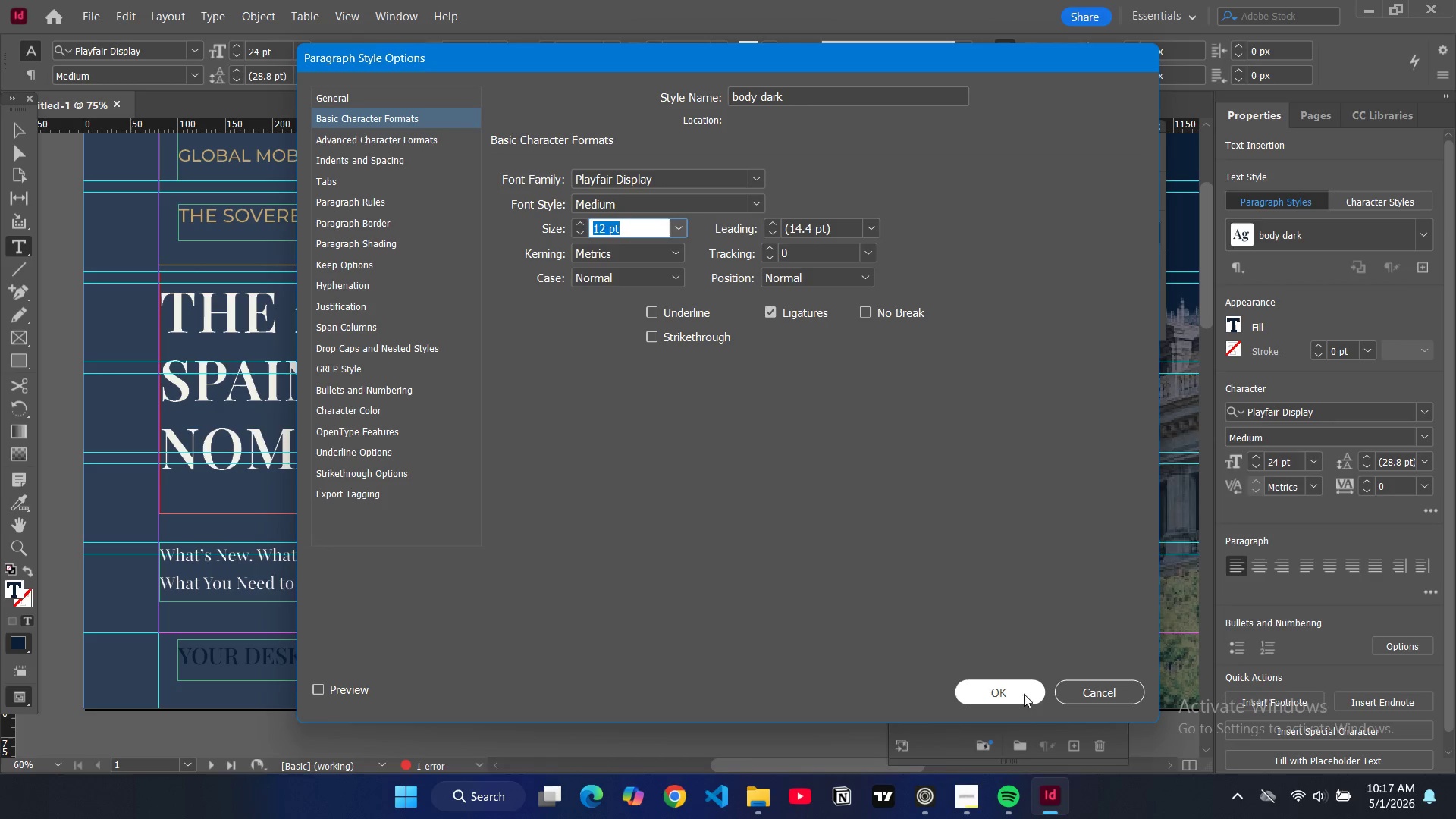 
left_click([999, 691])
 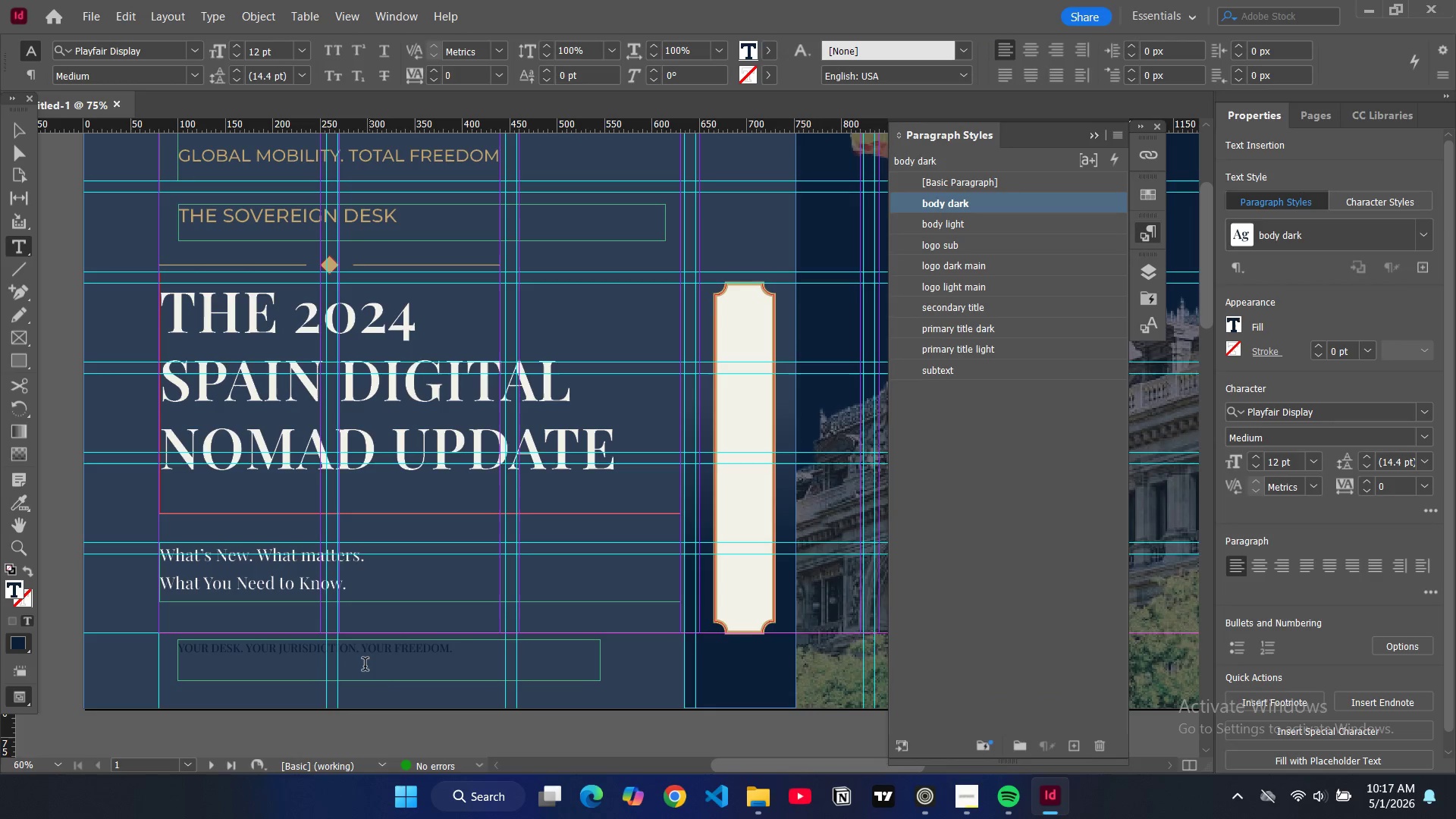 
key(Control+Shift+C)
 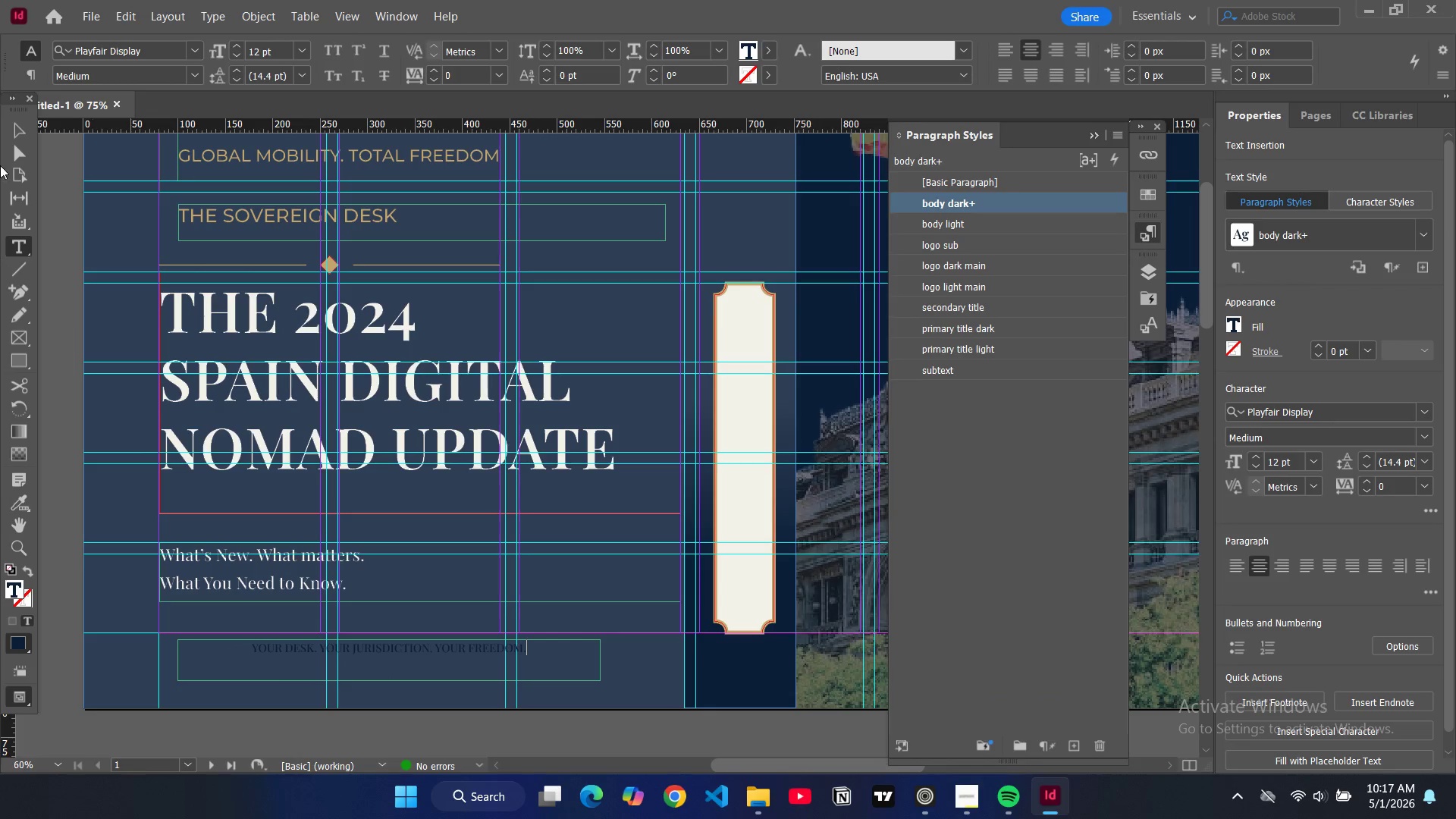 
left_click([15, 130])
 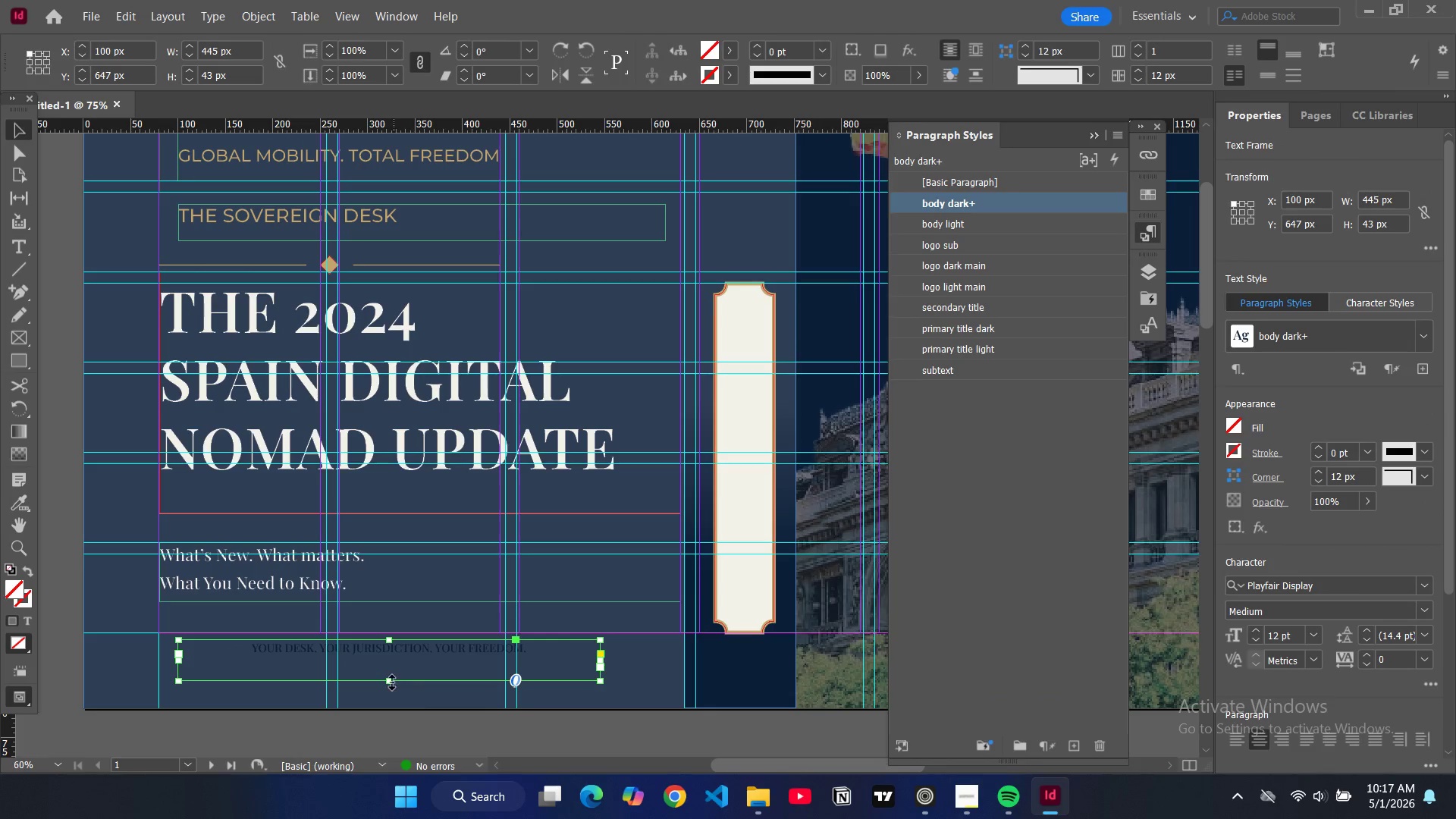 
left_click_drag(start_coordinate=[390, 682], to_coordinate=[395, 657])
 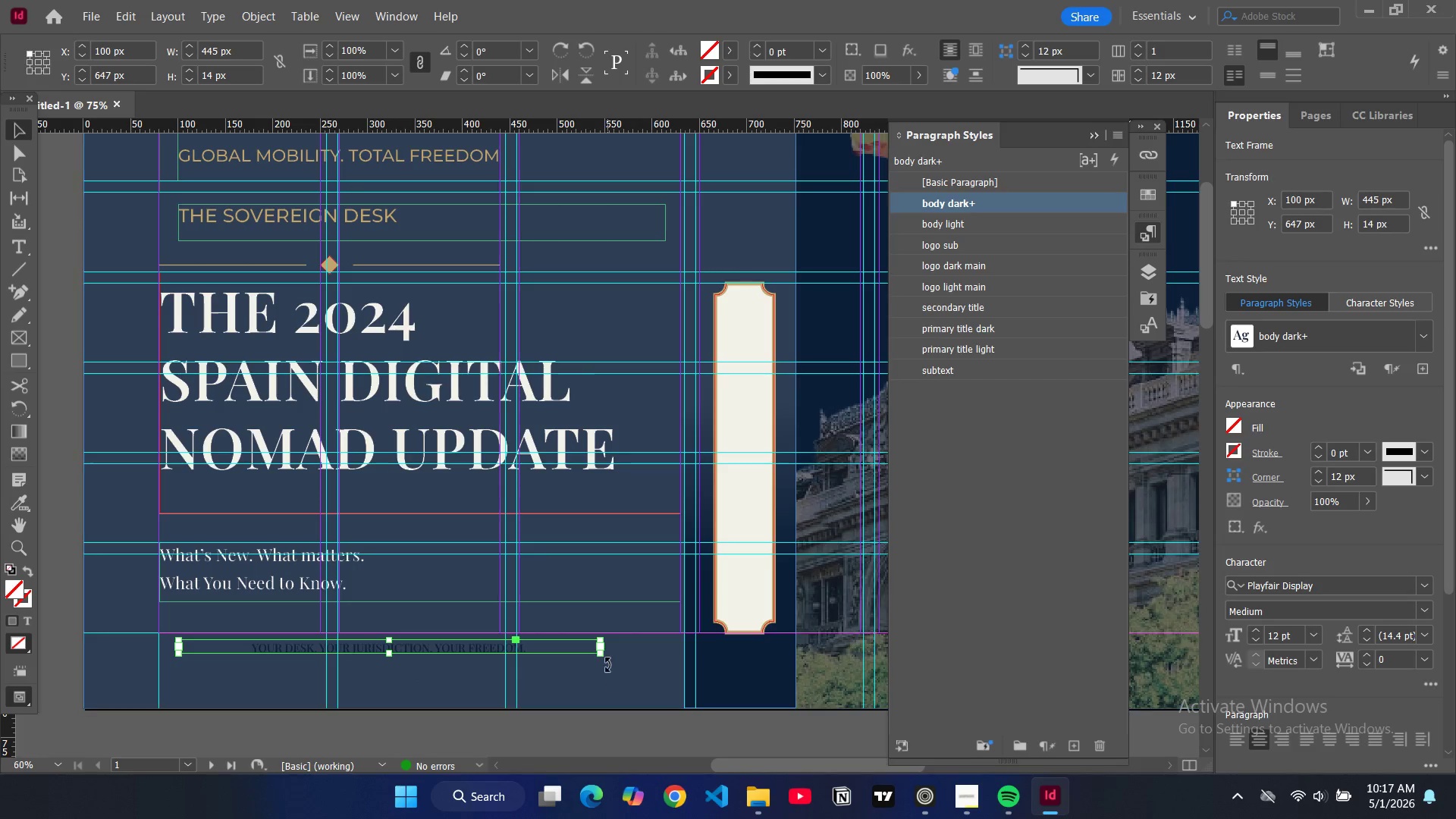 
left_click_drag(start_coordinate=[608, 659], to_coordinate=[395, 430])
 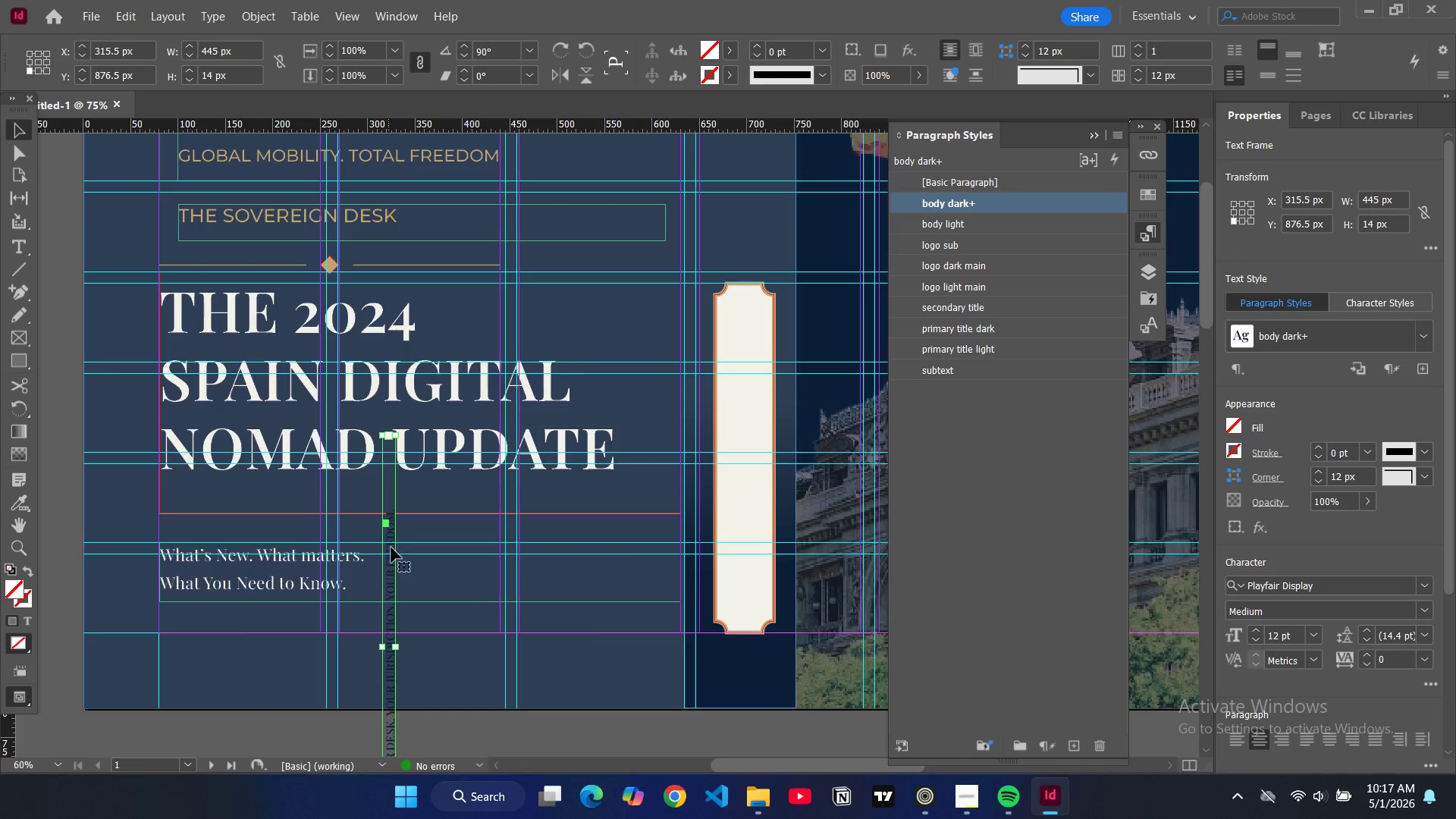 
left_click_drag(start_coordinate=[391, 548], to_coordinate=[749, 413])
 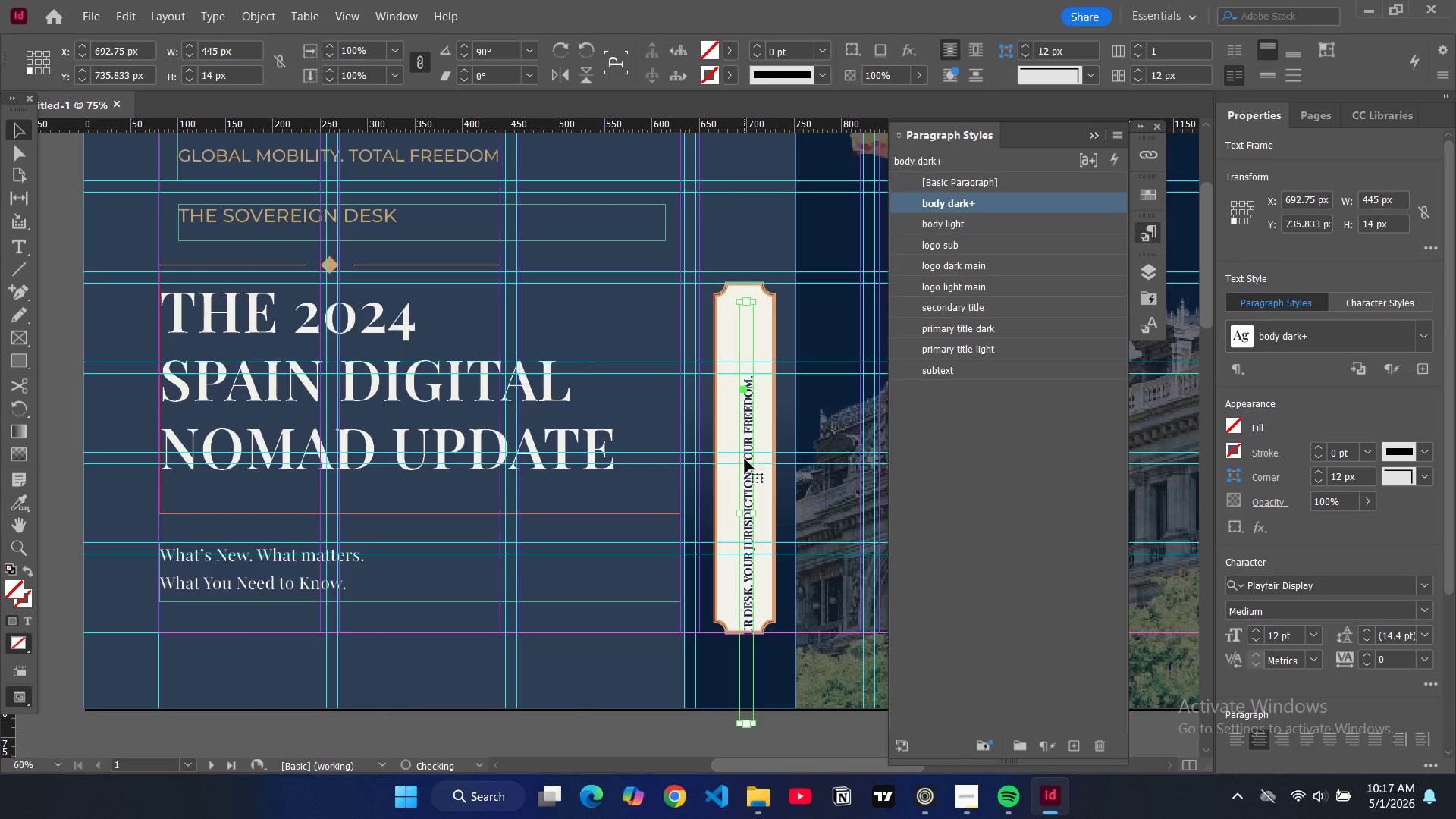 
left_click_drag(start_coordinate=[745, 460], to_coordinate=[742, 351])
 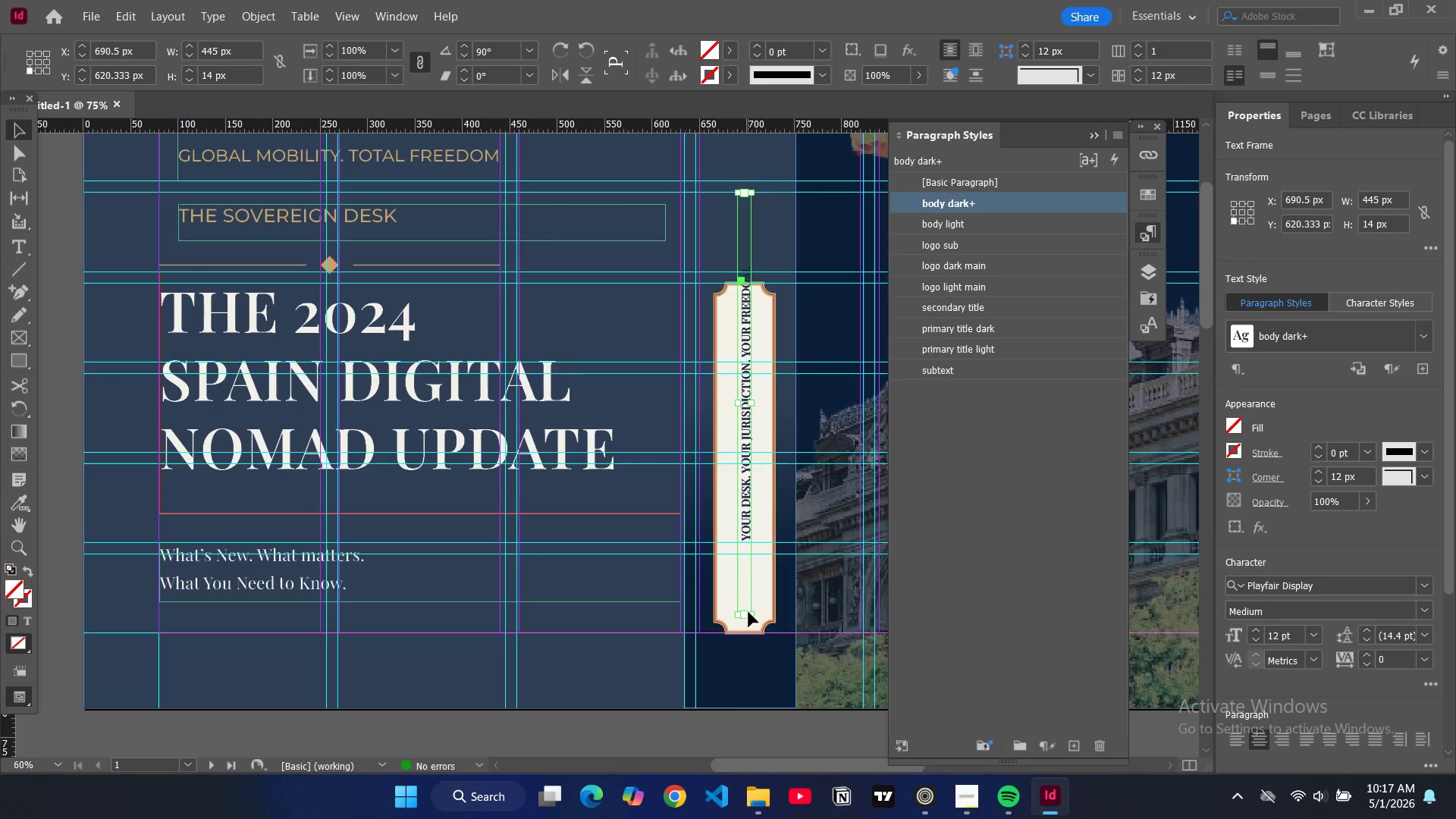 
left_click_drag(start_coordinate=[747, 613], to_coordinate=[750, 548])
 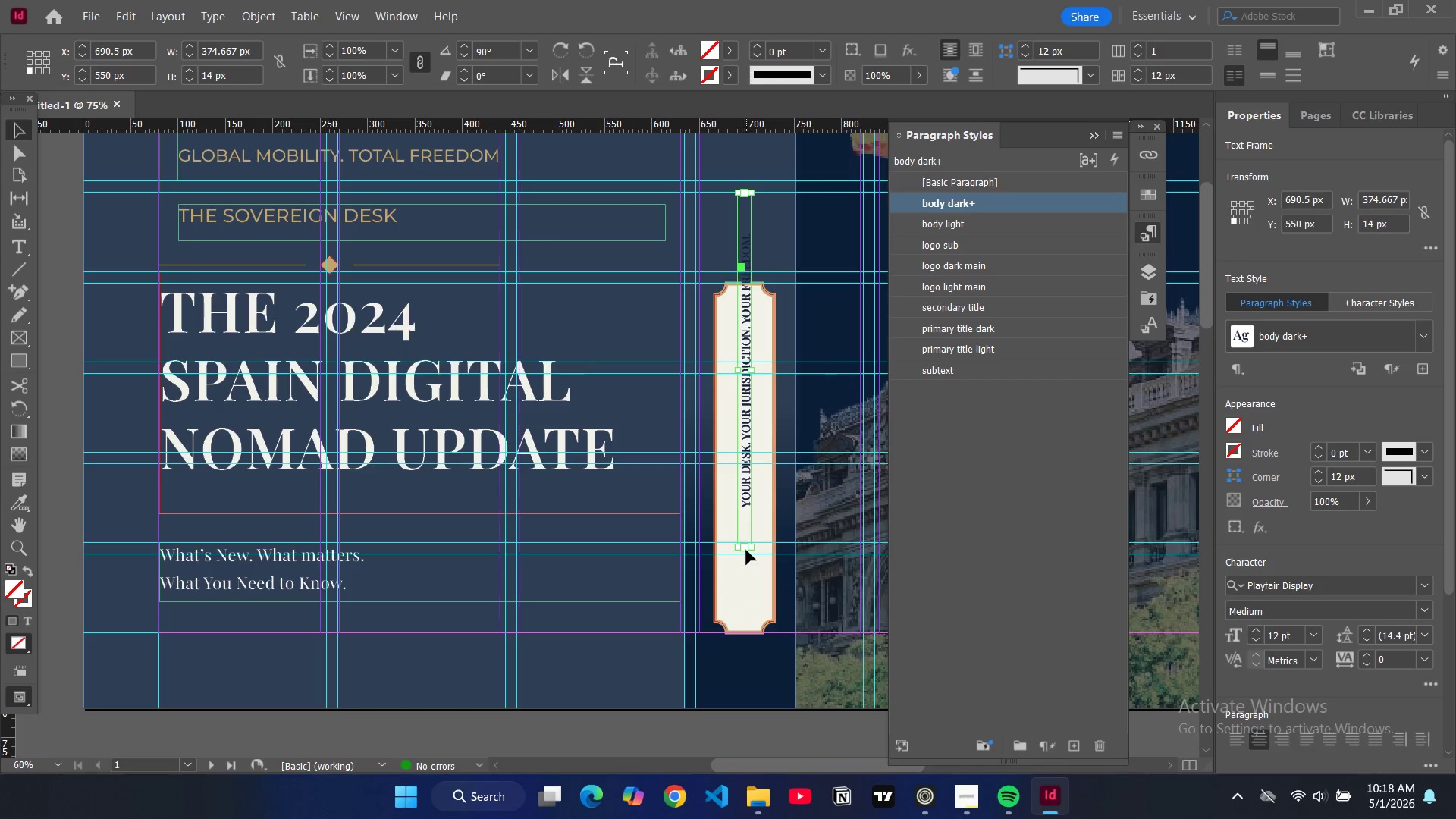 
left_click_drag(start_coordinate=[744, 549], to_coordinate=[748, 512])
 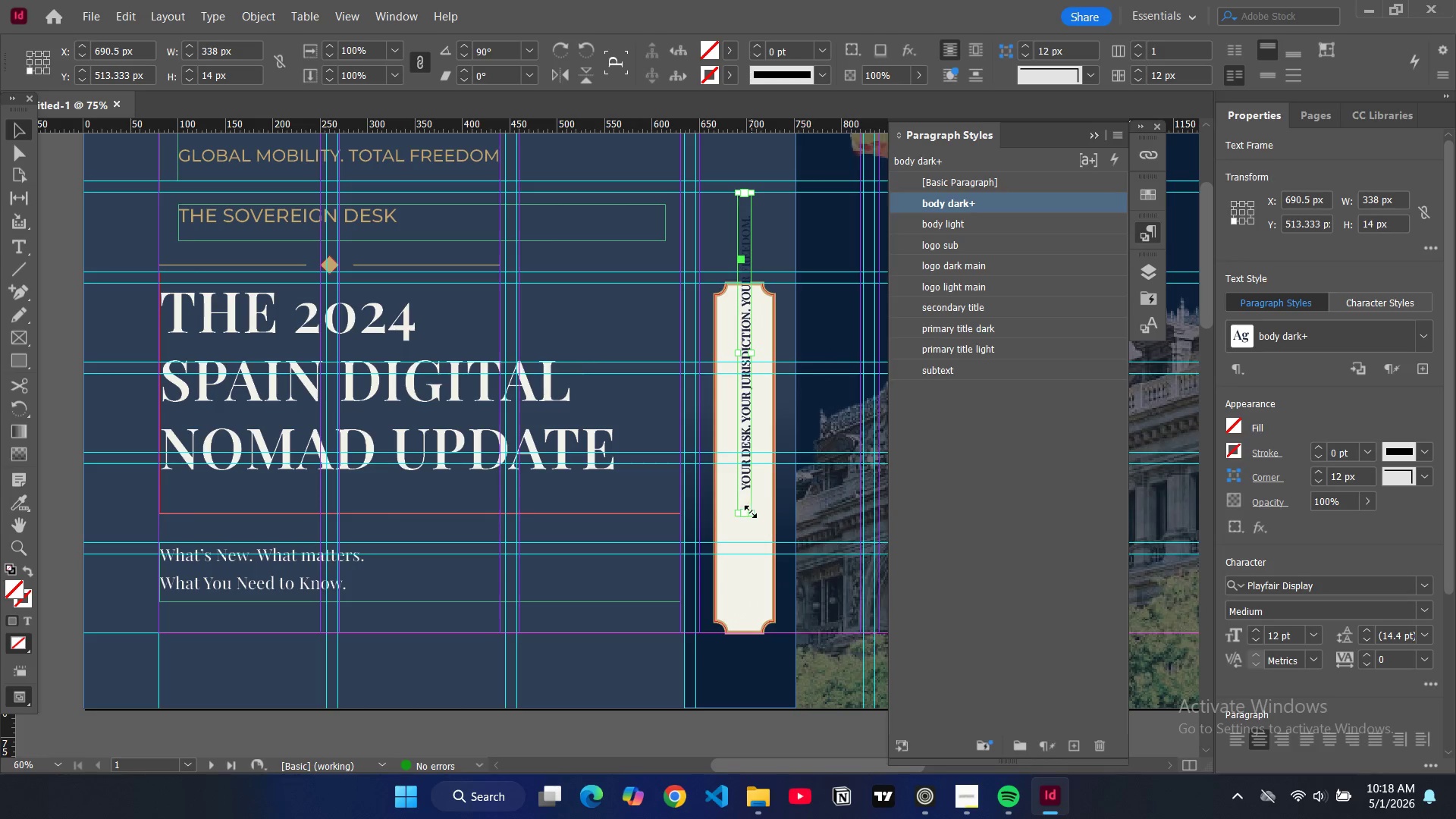 
left_click_drag(start_coordinate=[742, 514], to_coordinate=[742, 485])
 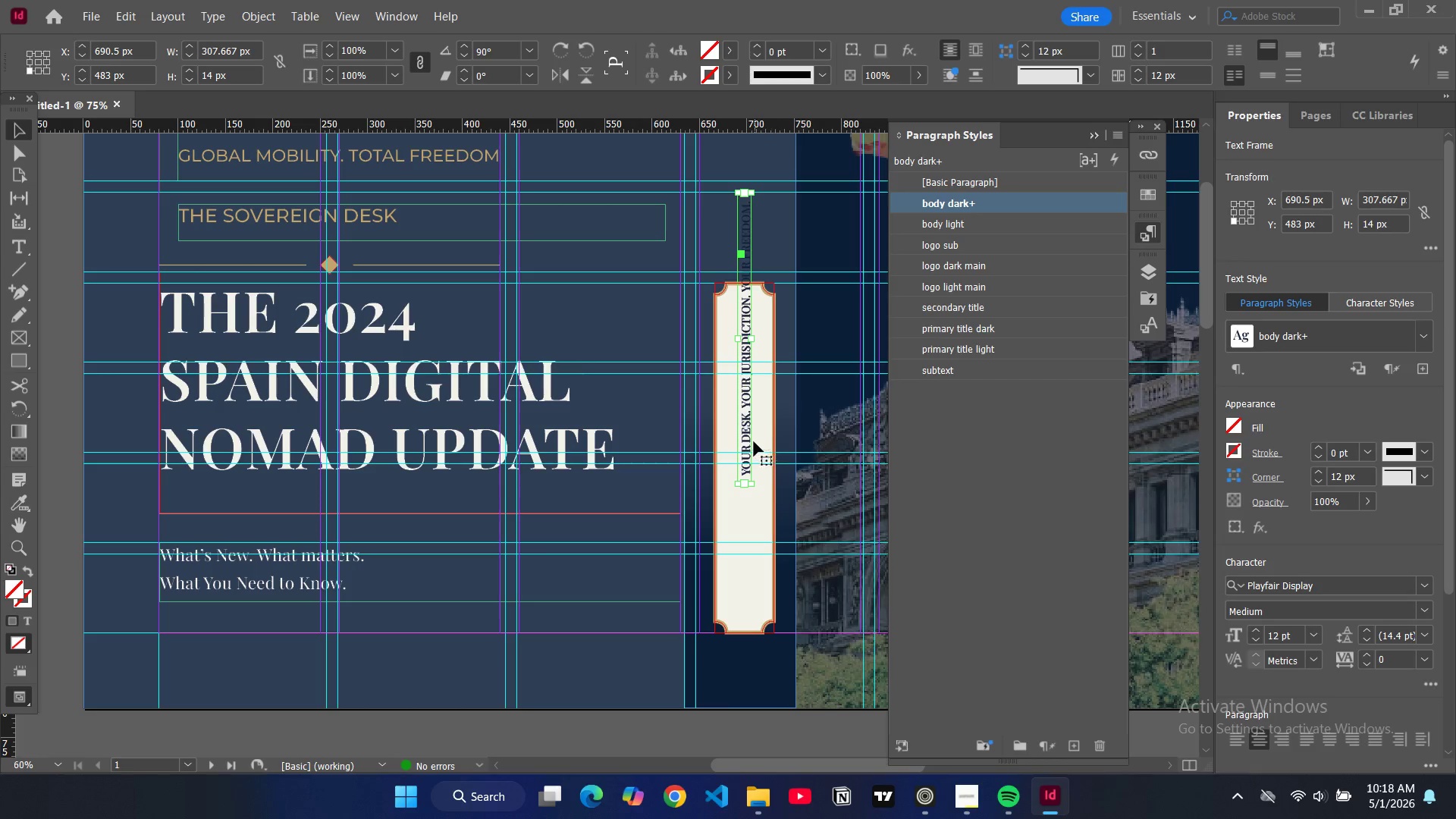 
left_click_drag(start_coordinate=[748, 431], to_coordinate=[749, 552])
 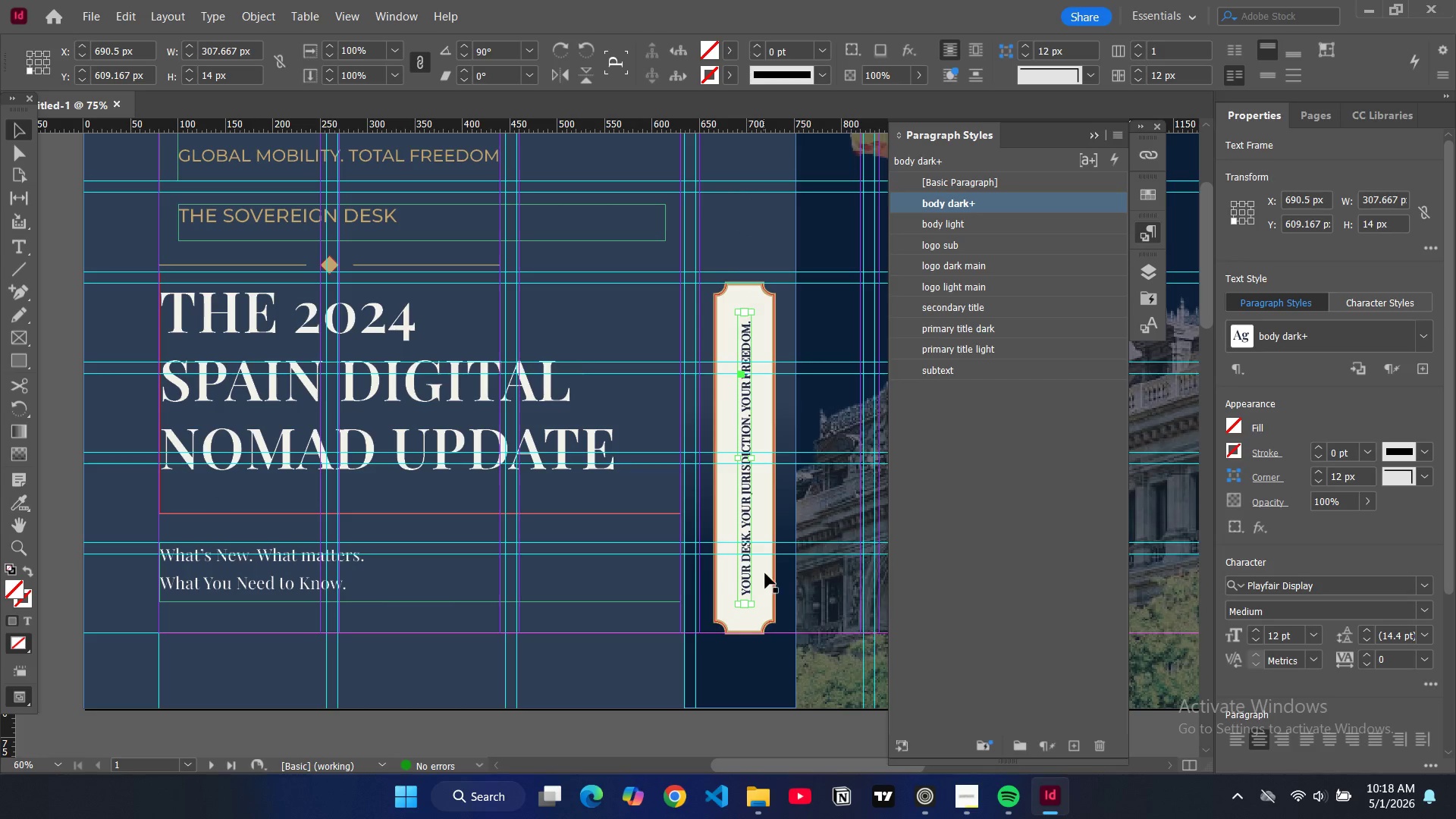 
double_click([749, 573])
 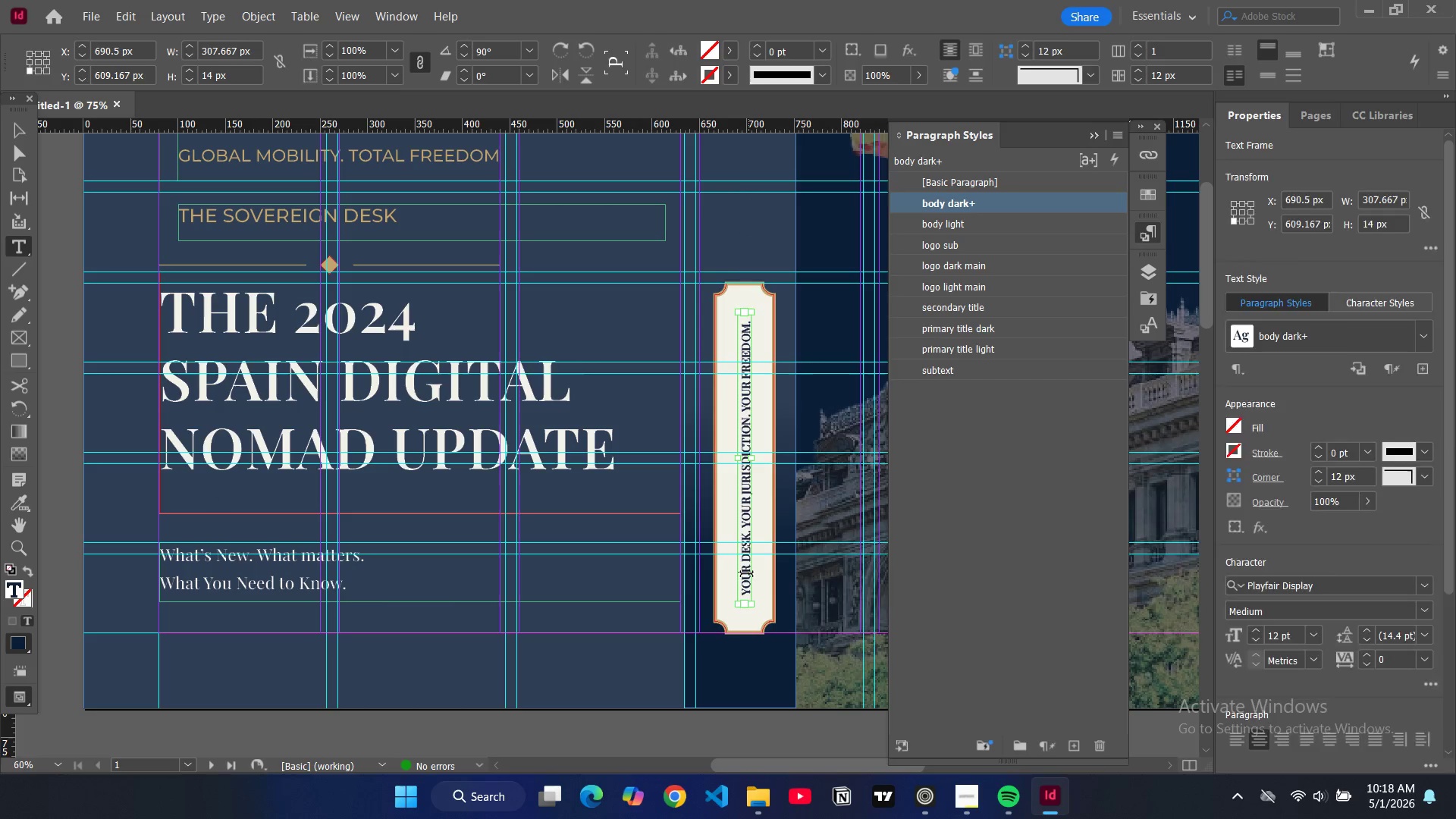 
key(Control+A)
 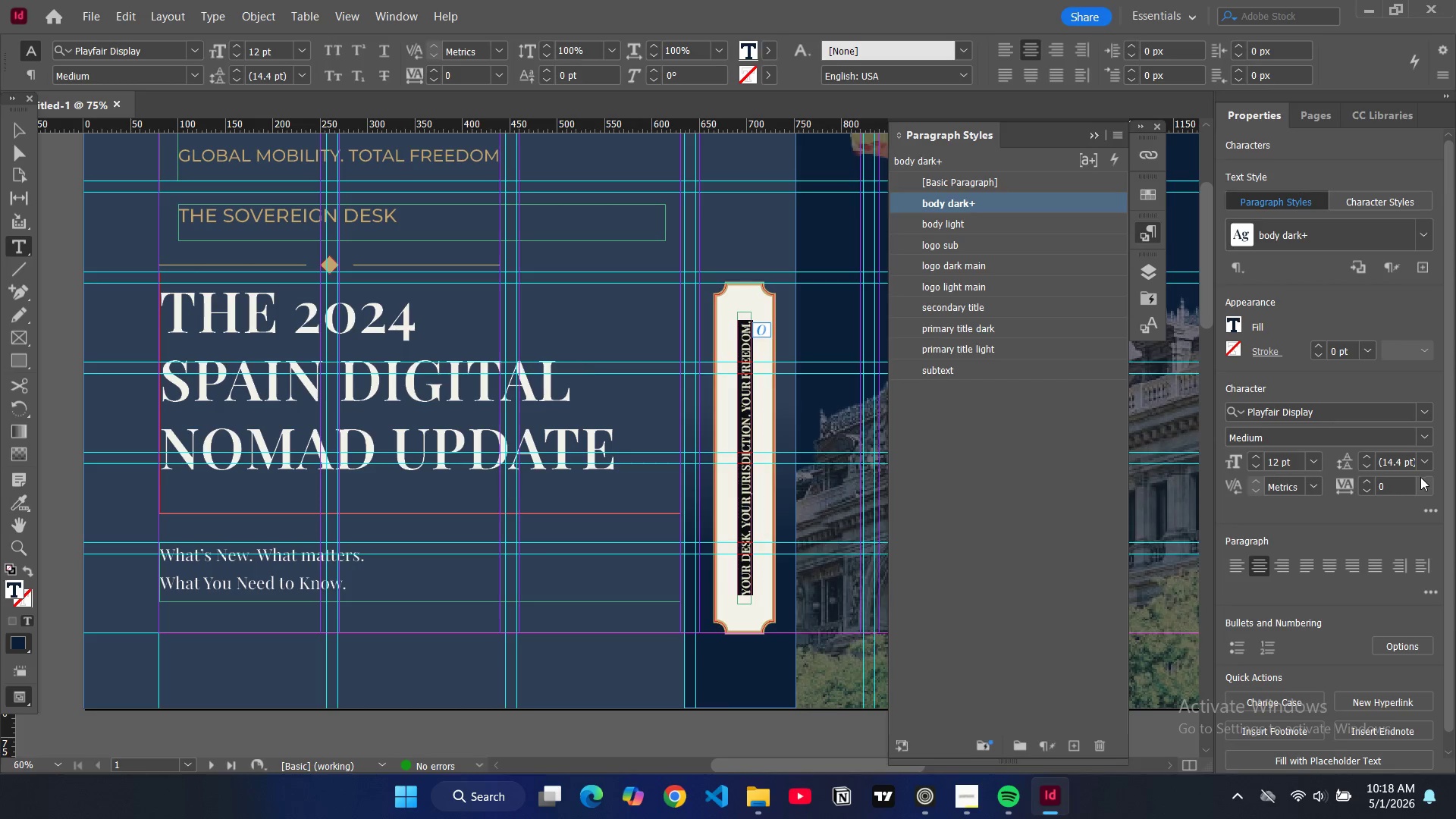 
left_click([1425, 482])
 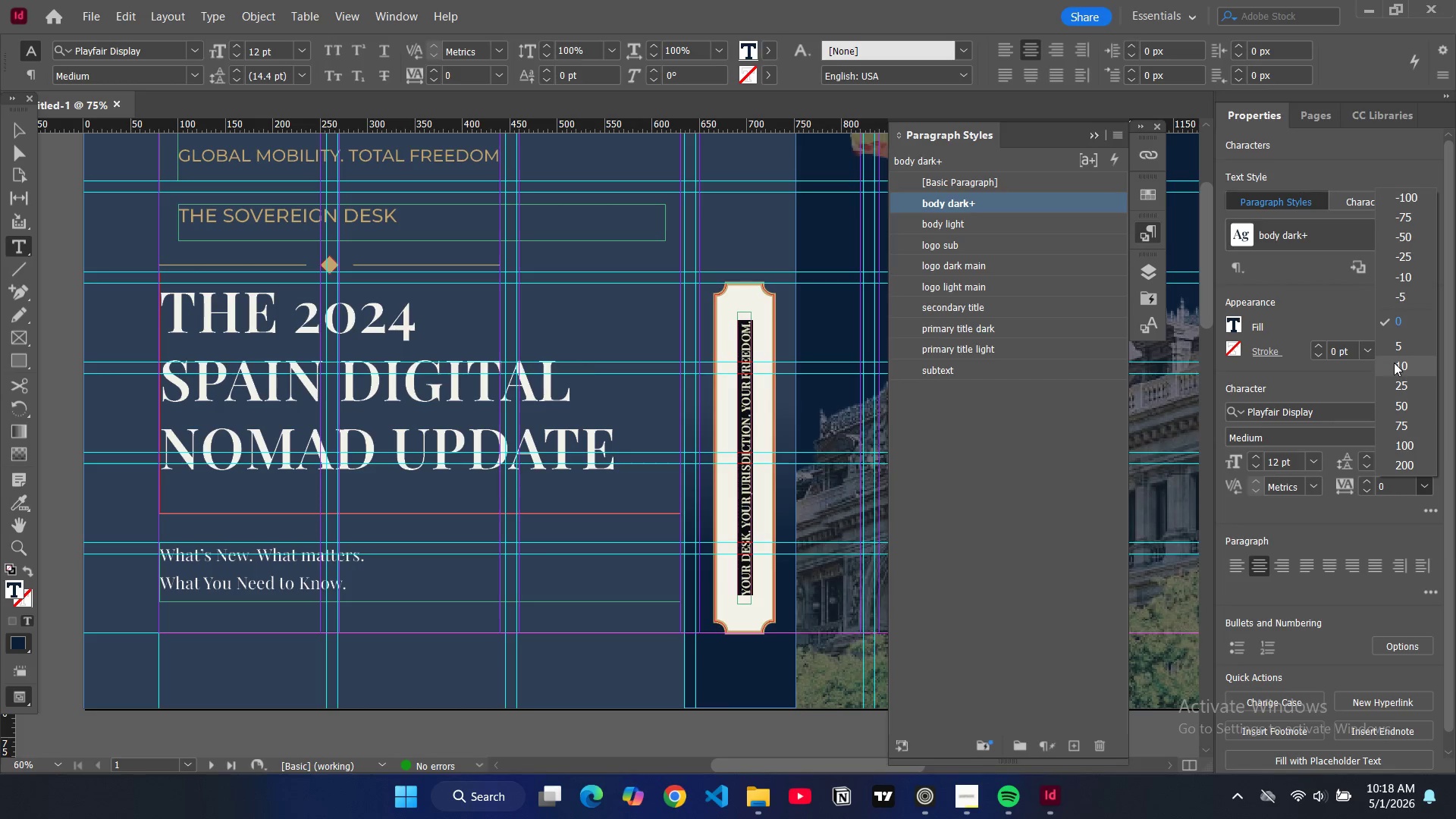 
left_click([1394, 362])
 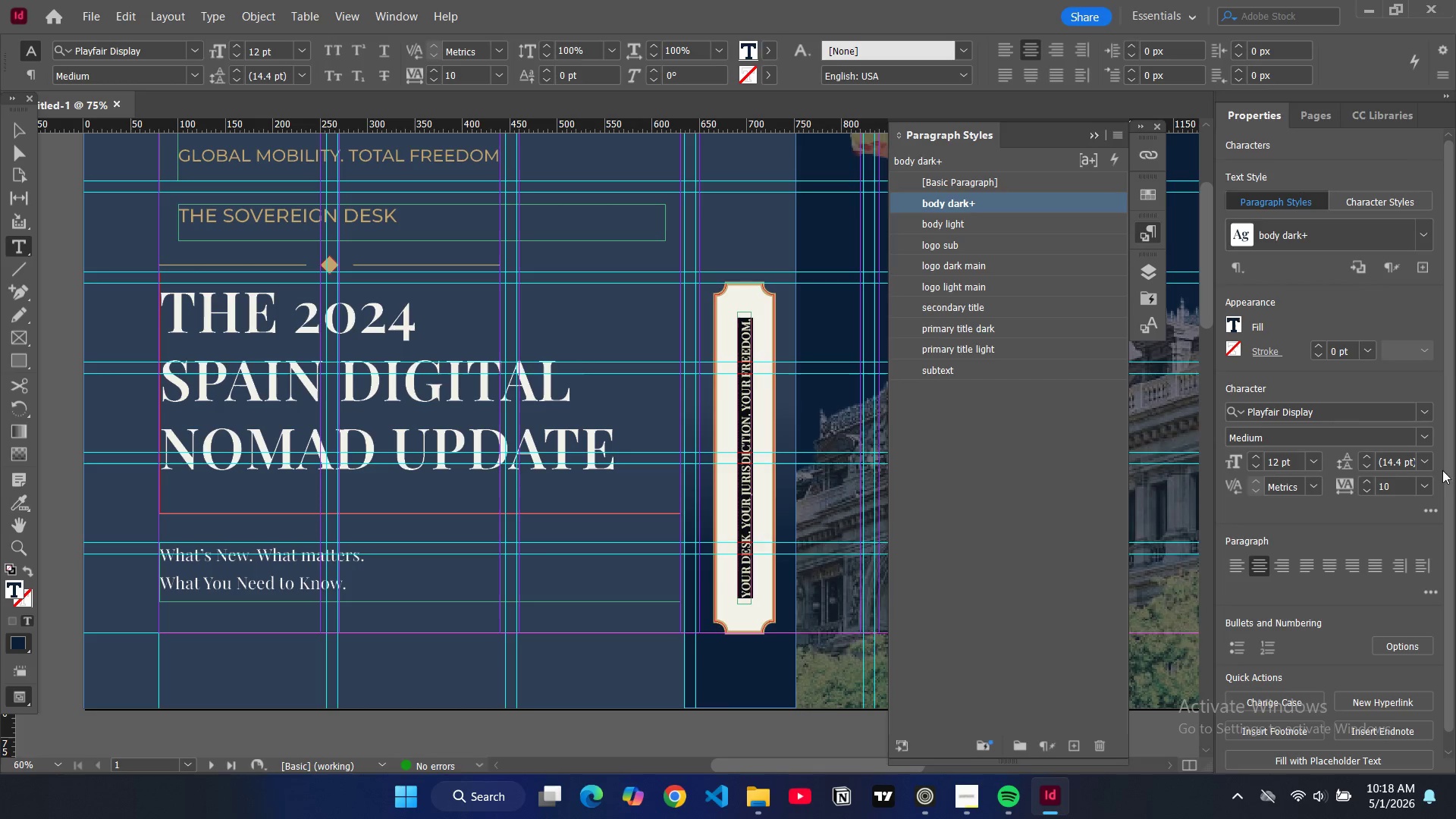 
left_click([1429, 486])
 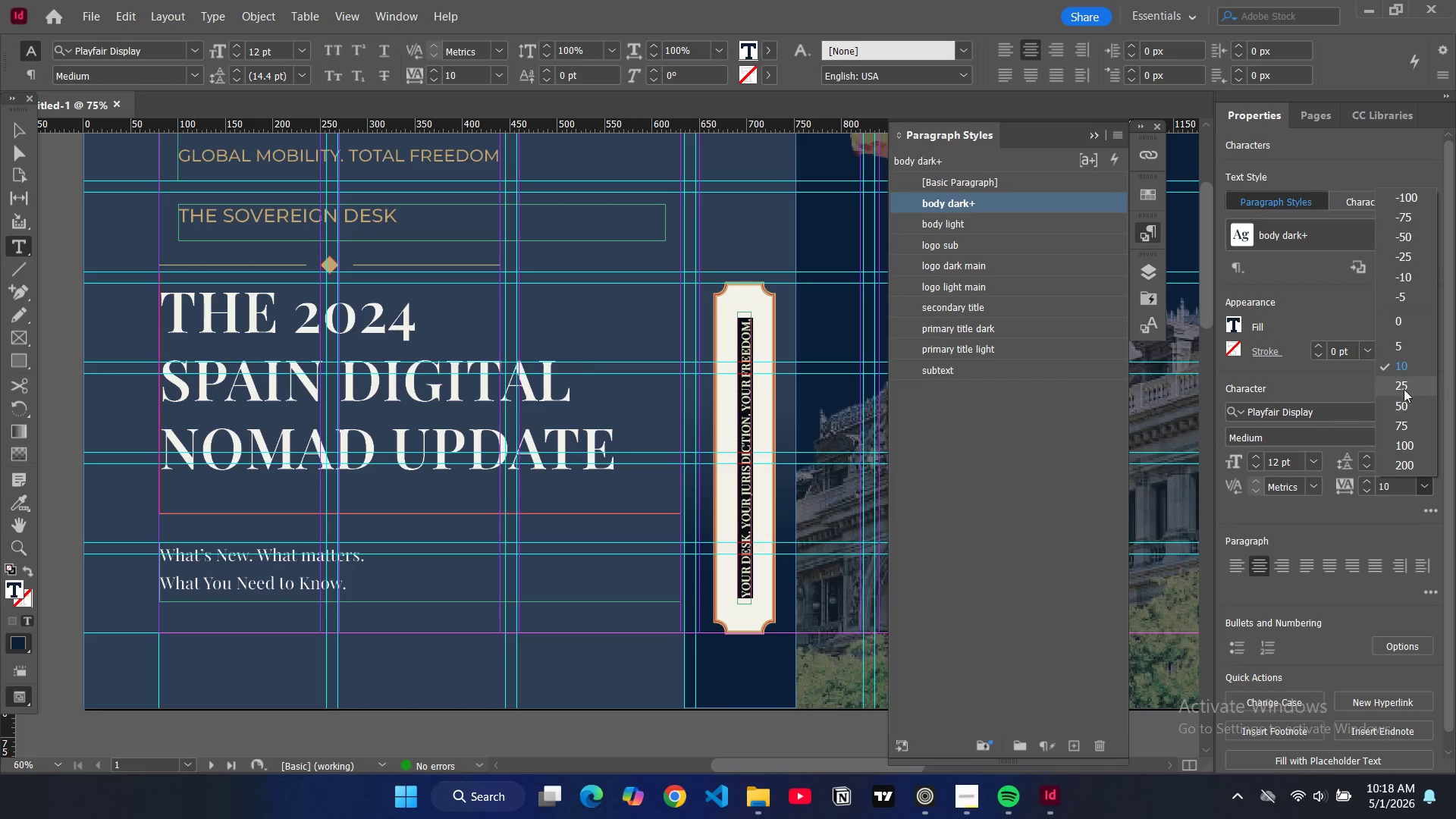 
left_click([1402, 389])
 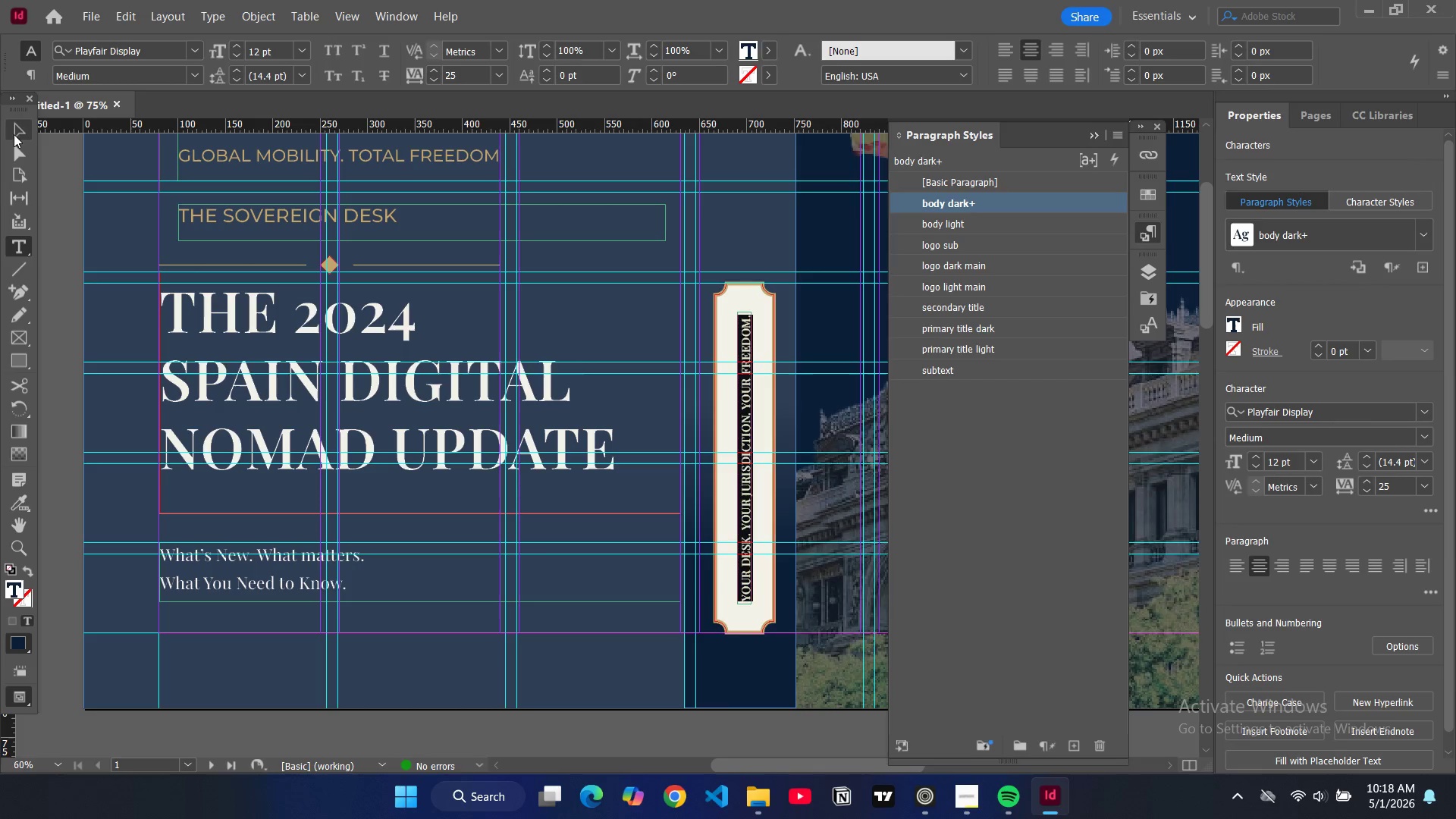 
double_click([53, 181])
 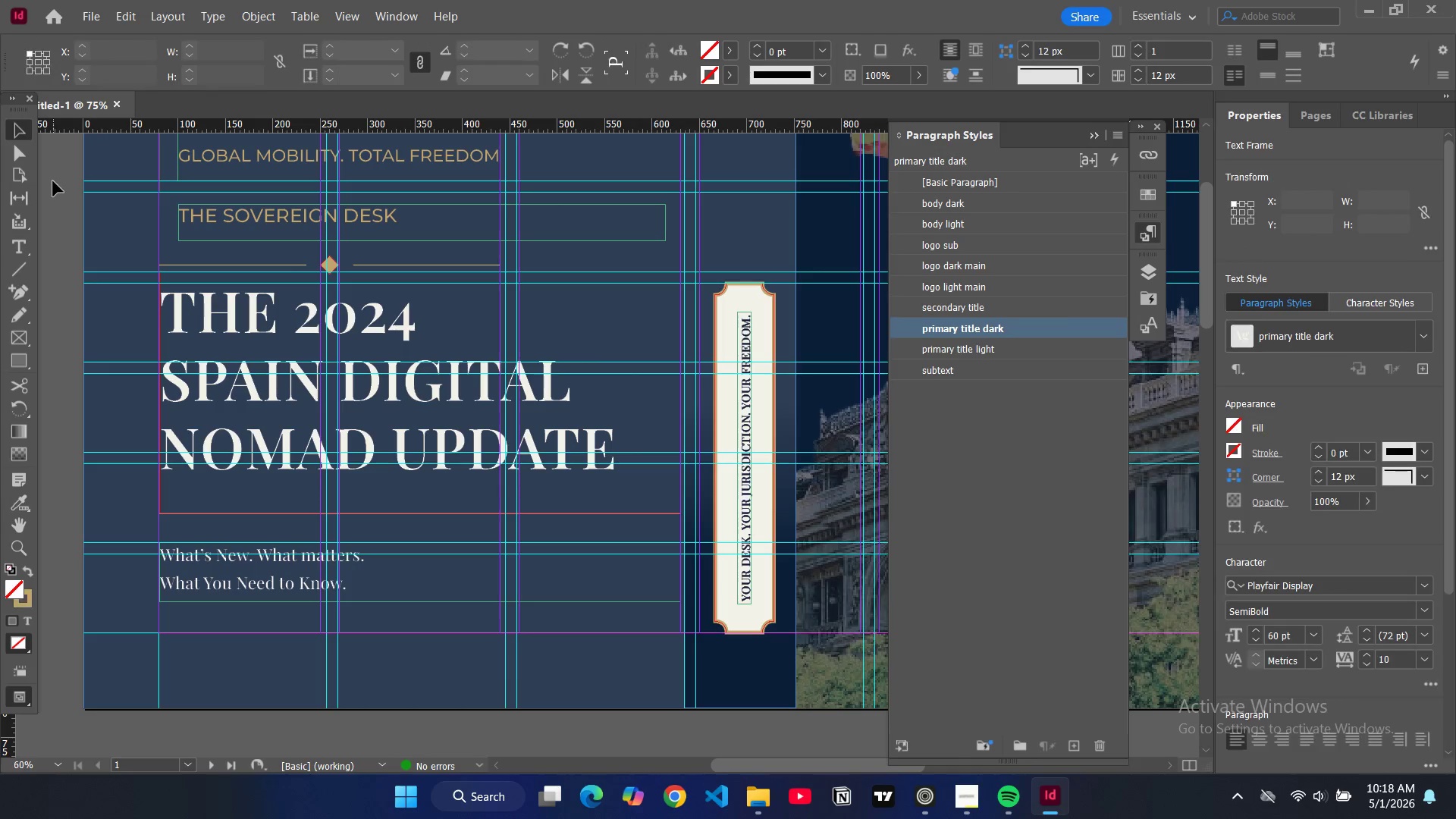 
key(W)
 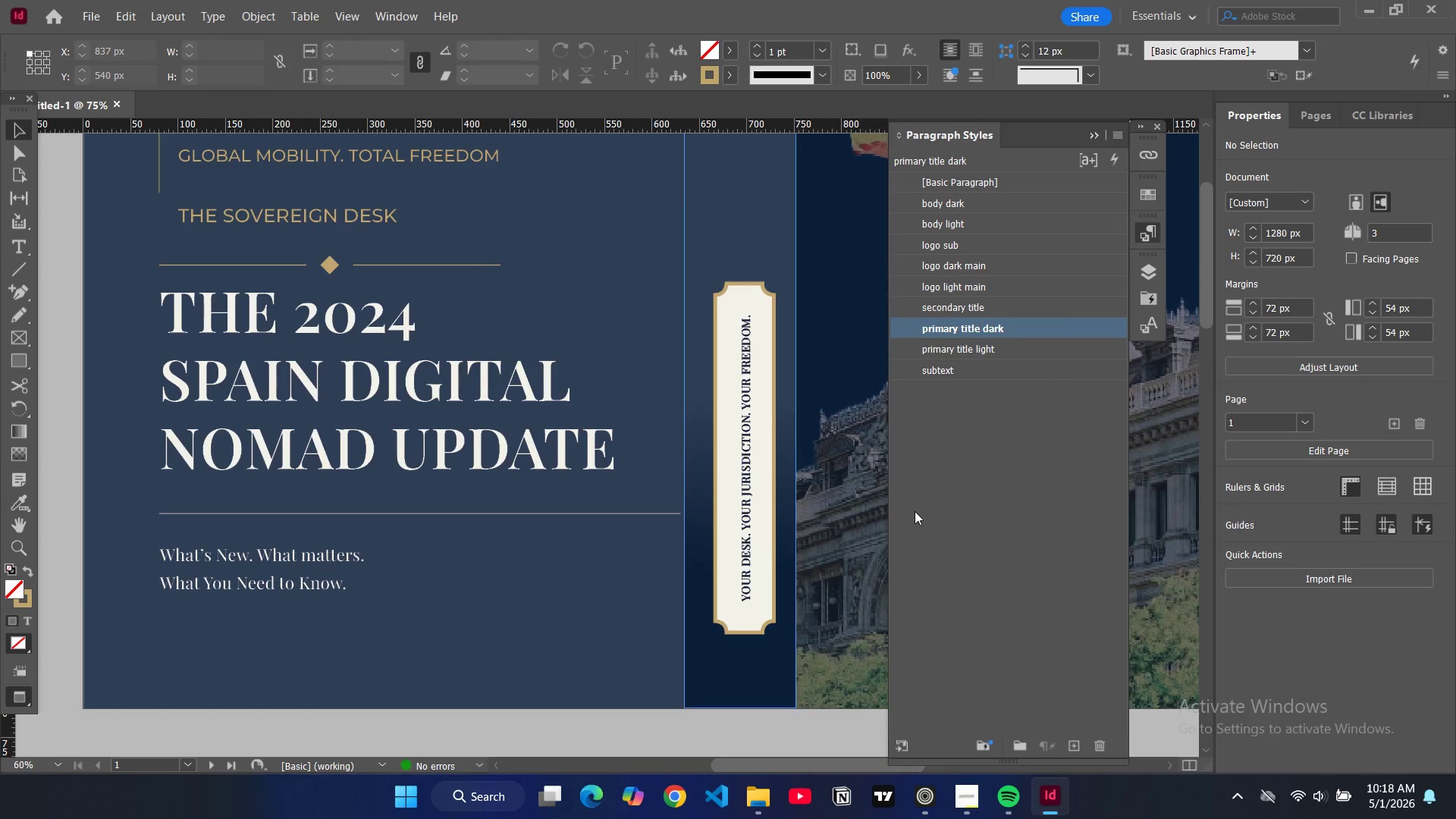 
scroll: coordinate [890, 486], scroll_direction: up, amount: 3.0
 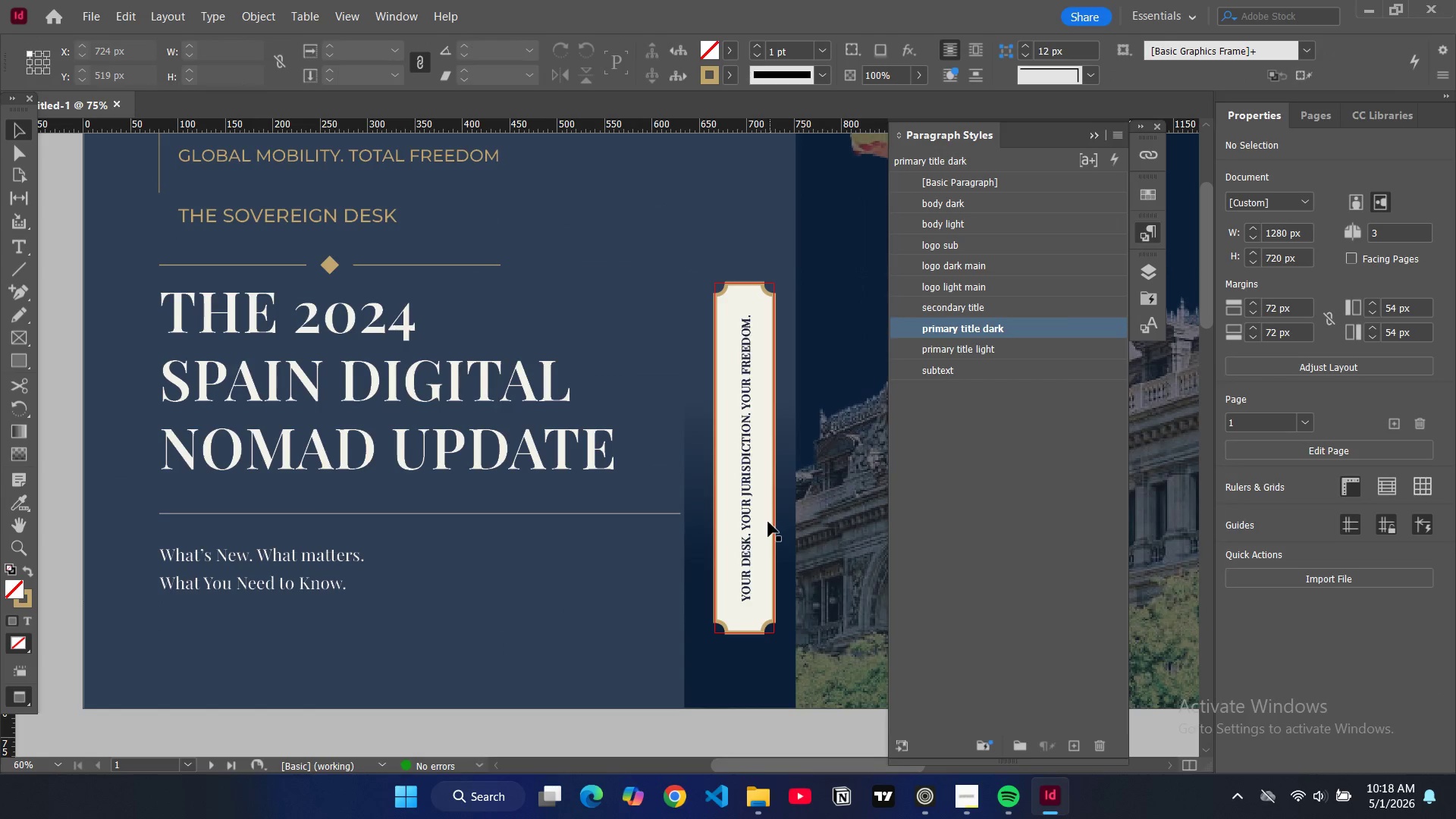 
left_click([768, 522])
 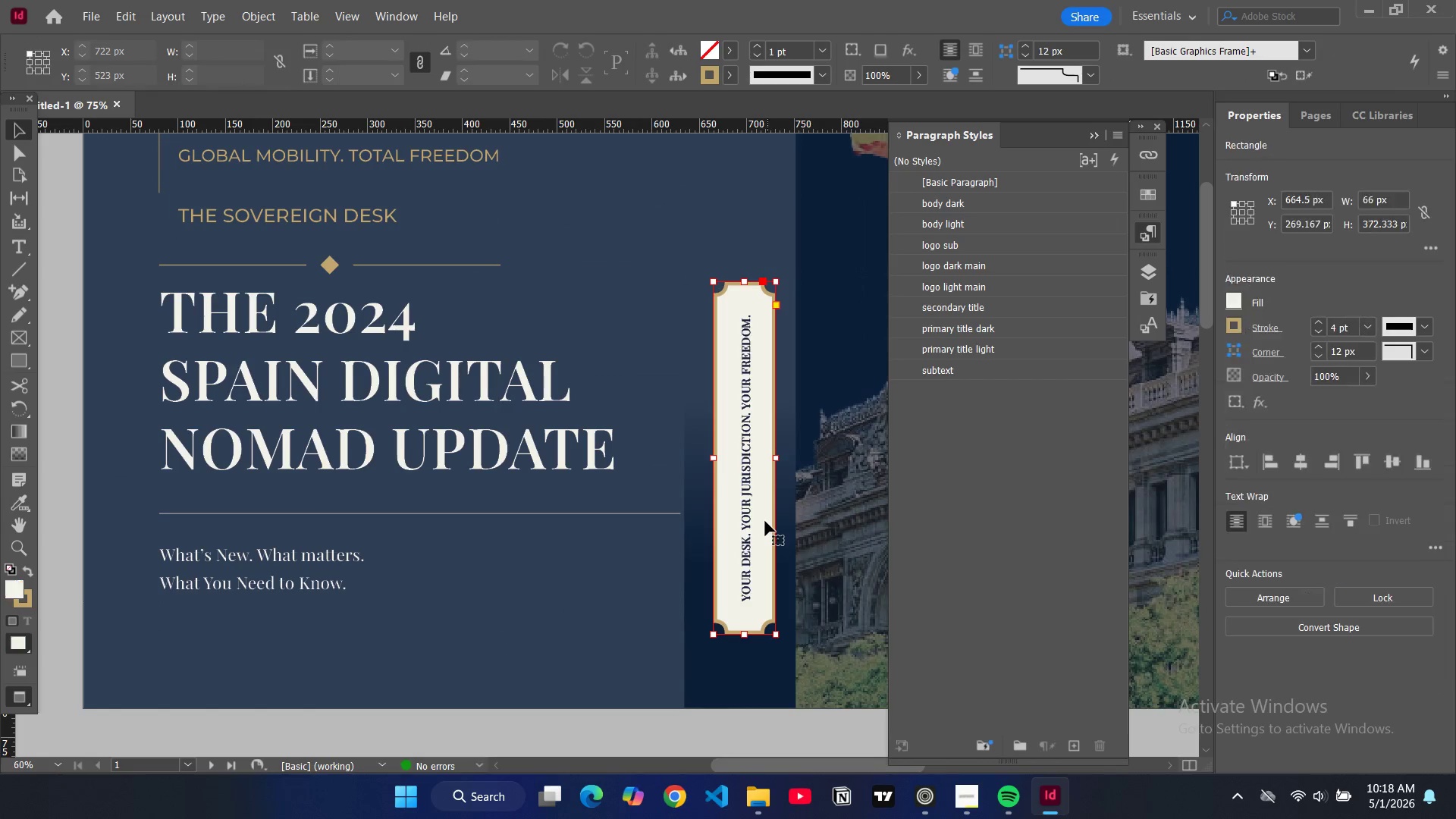 
left_click_drag(start_coordinate=[765, 521], to_coordinate=[761, 430])
 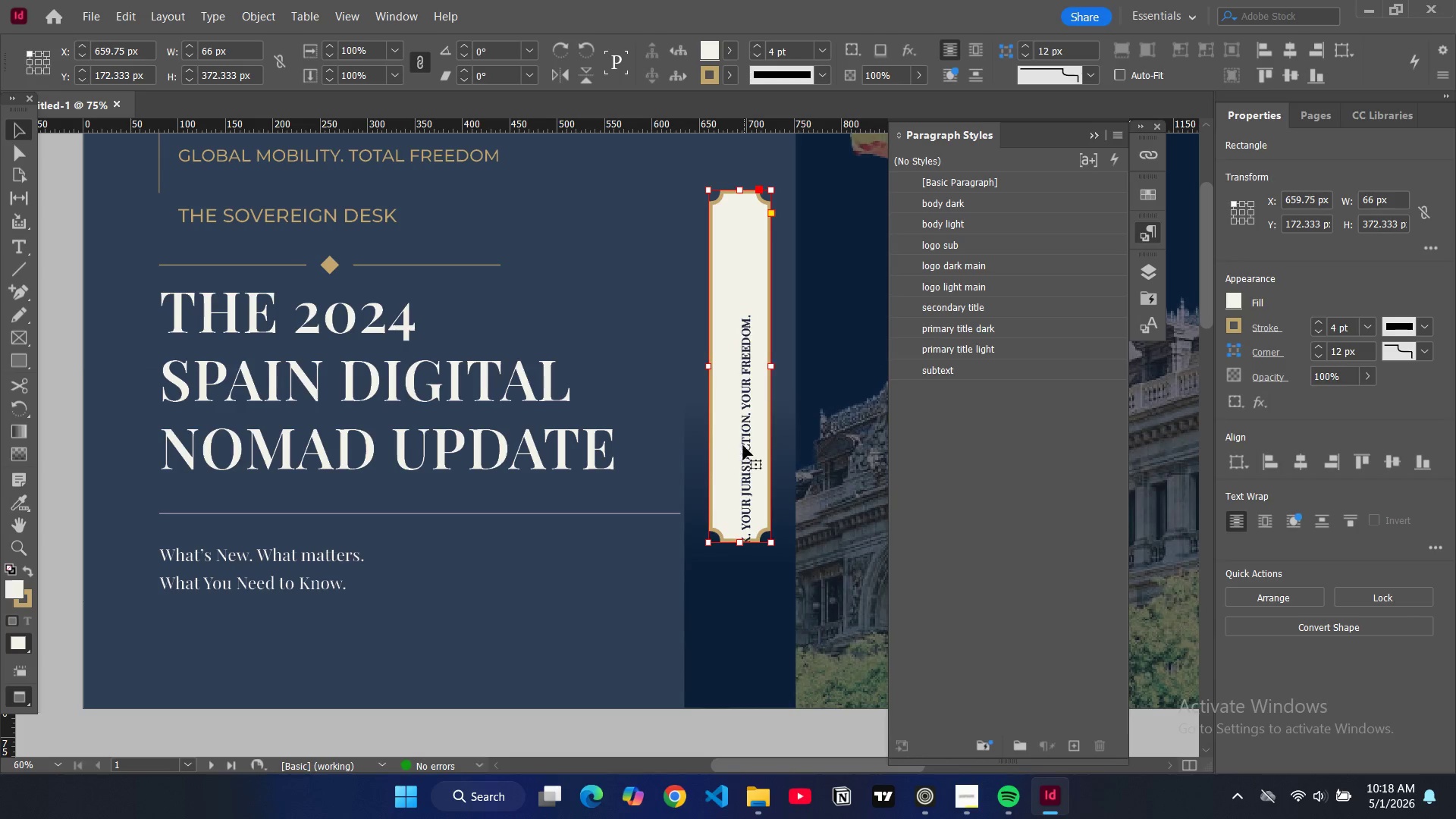 
left_click([743, 445])
 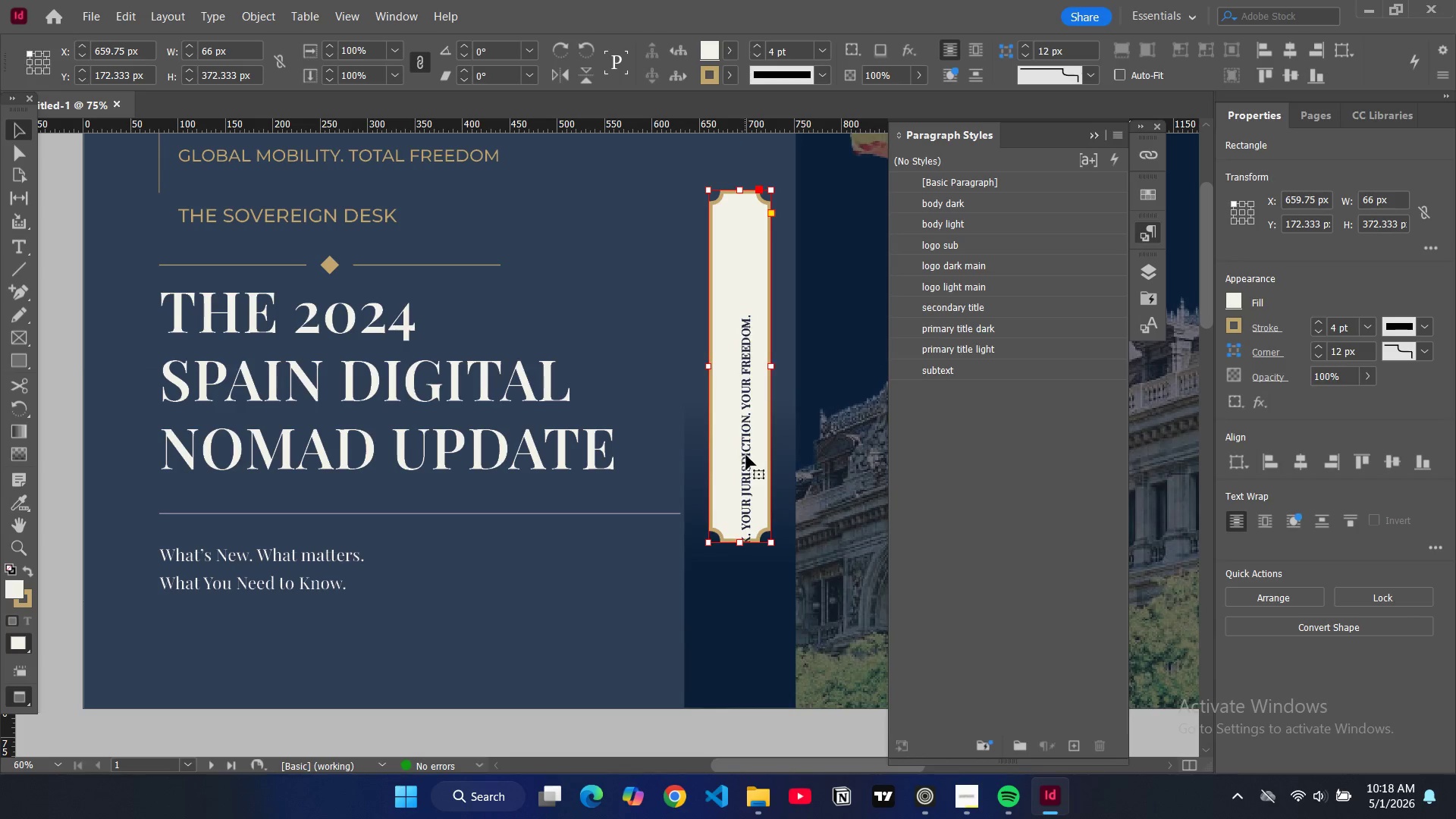 
double_click([746, 455])
 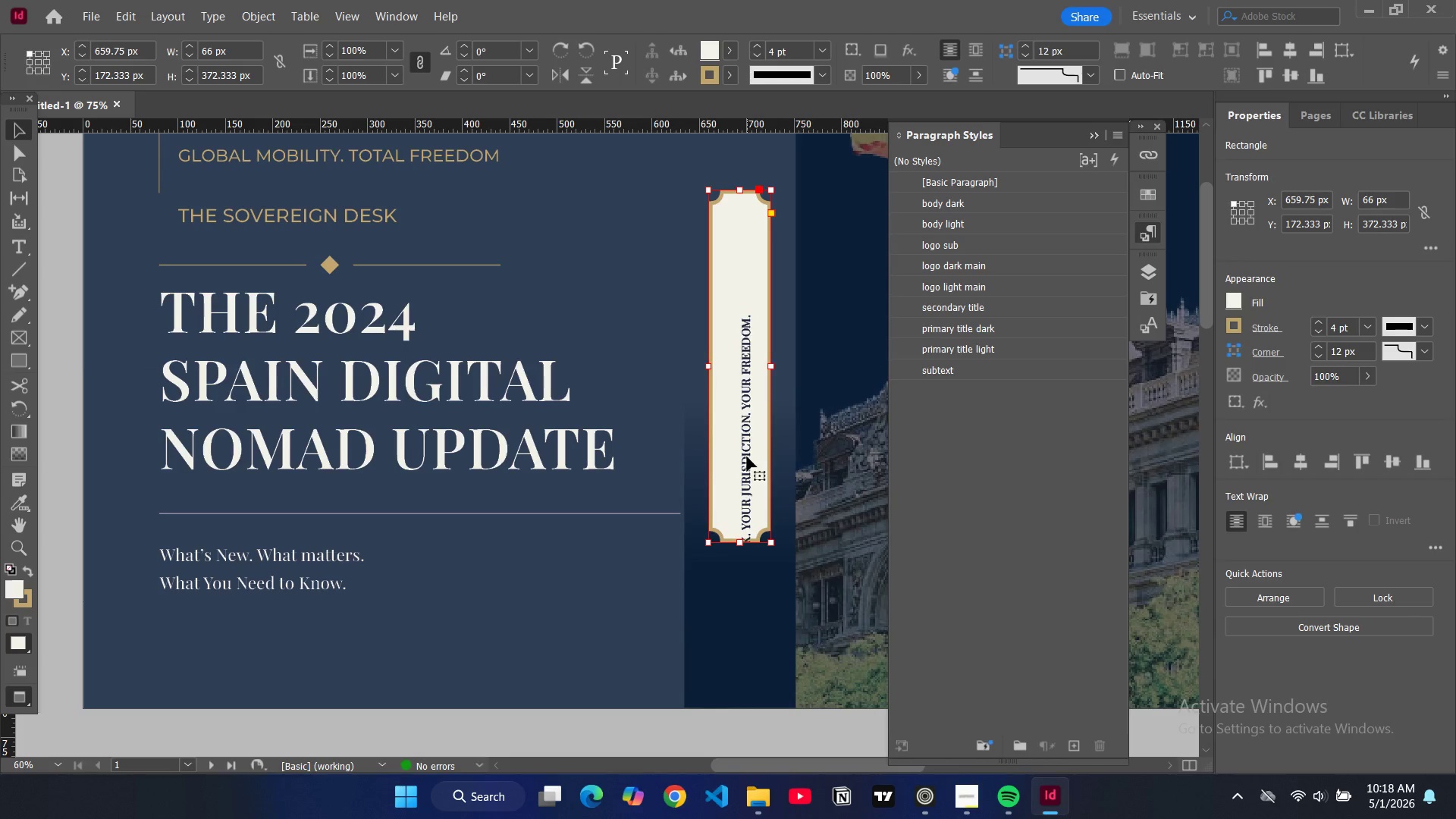 
key(W)
 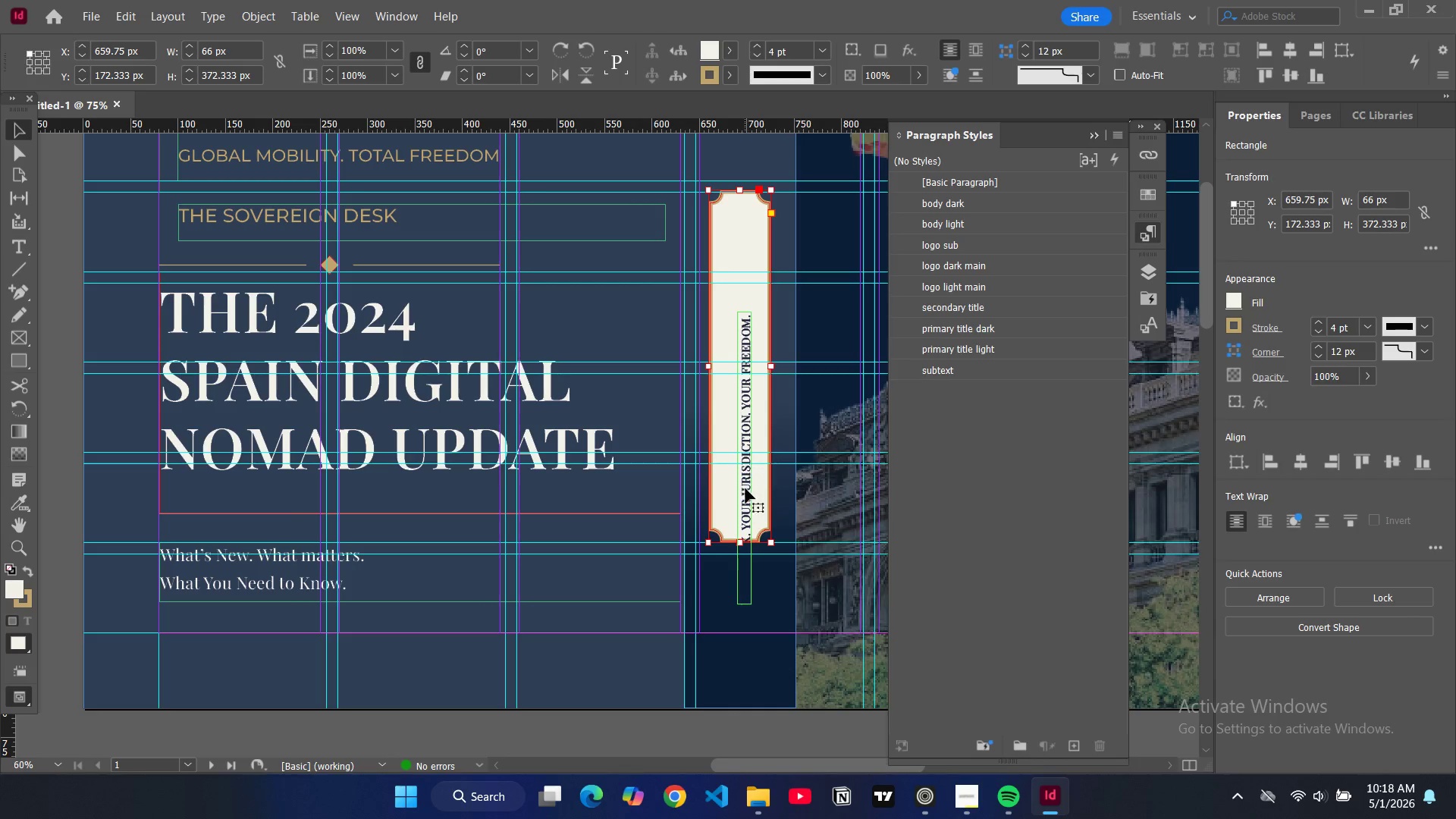 
left_click([745, 488])
 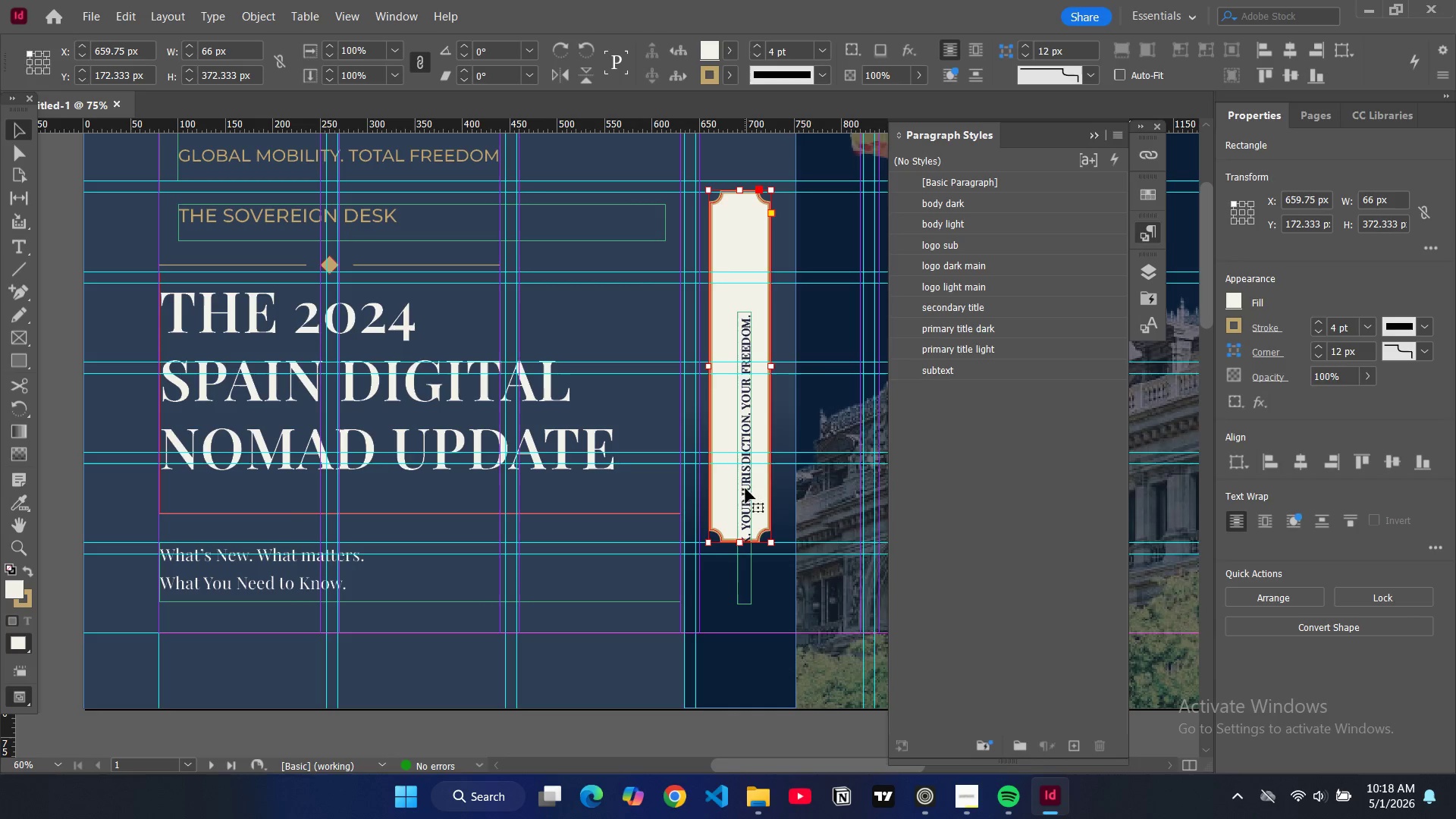 
left_click_drag(start_coordinate=[745, 488], to_coordinate=[742, 457])
 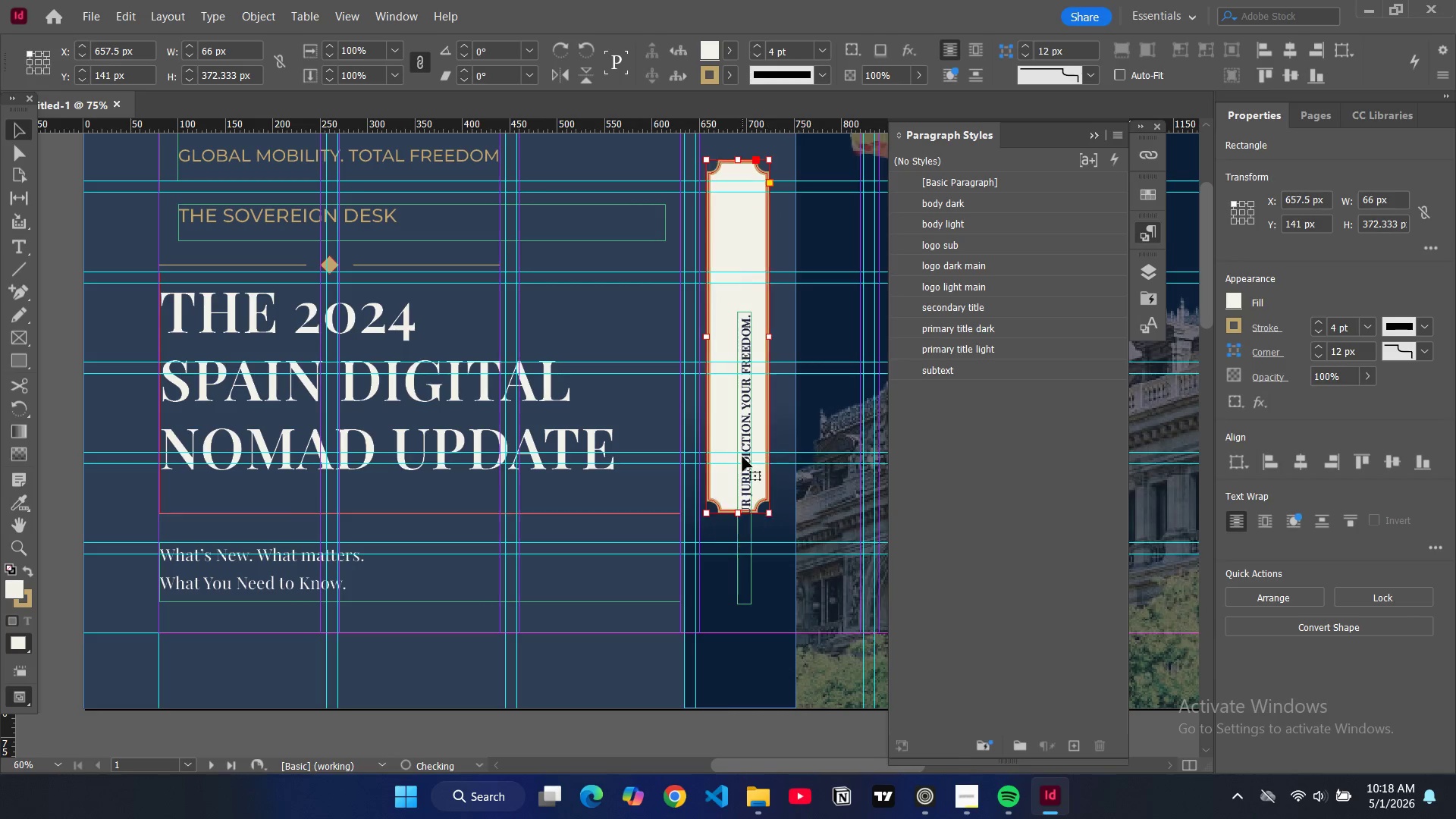 
key(Control+Z)
 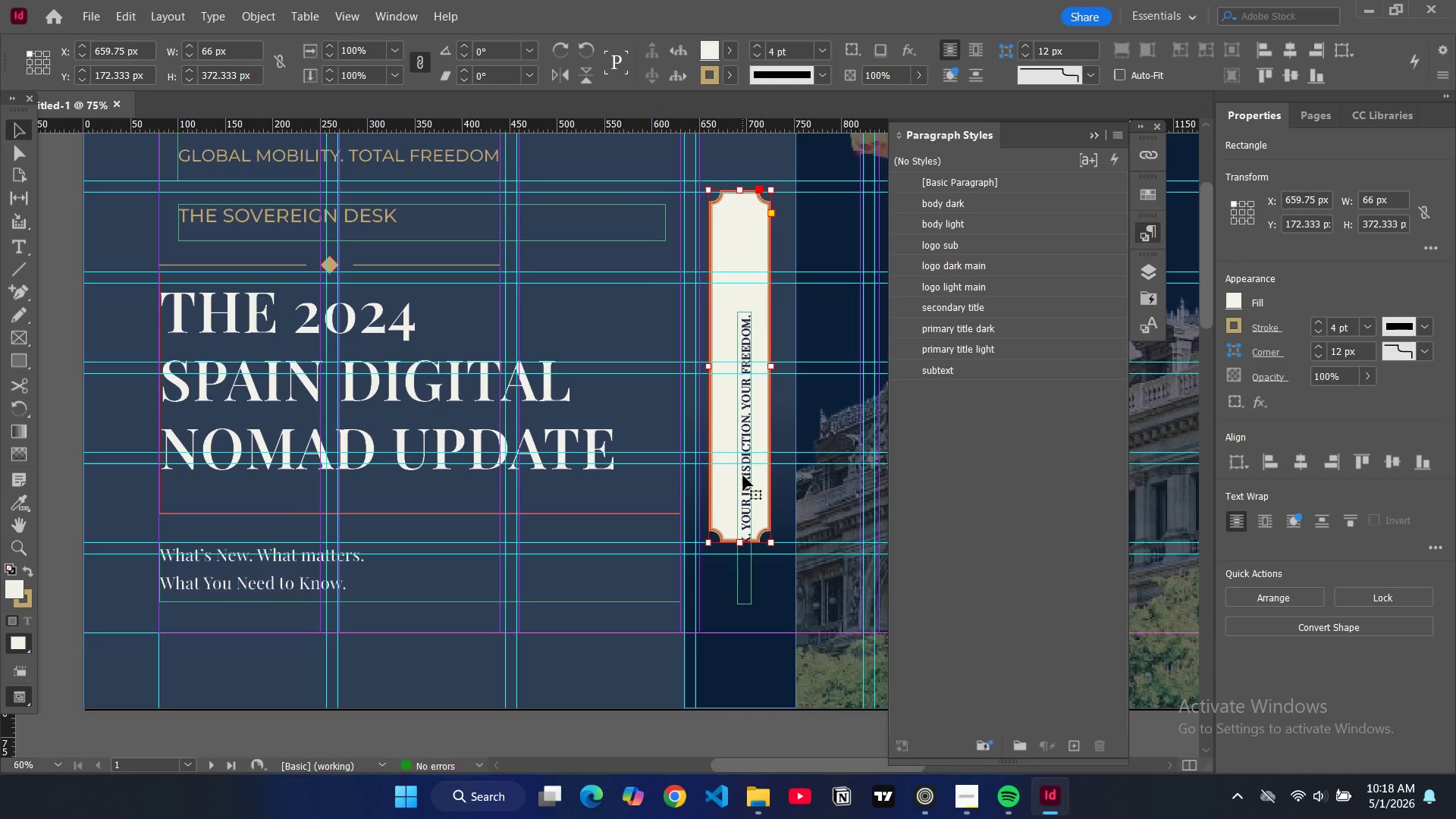 
left_click([745, 479])
 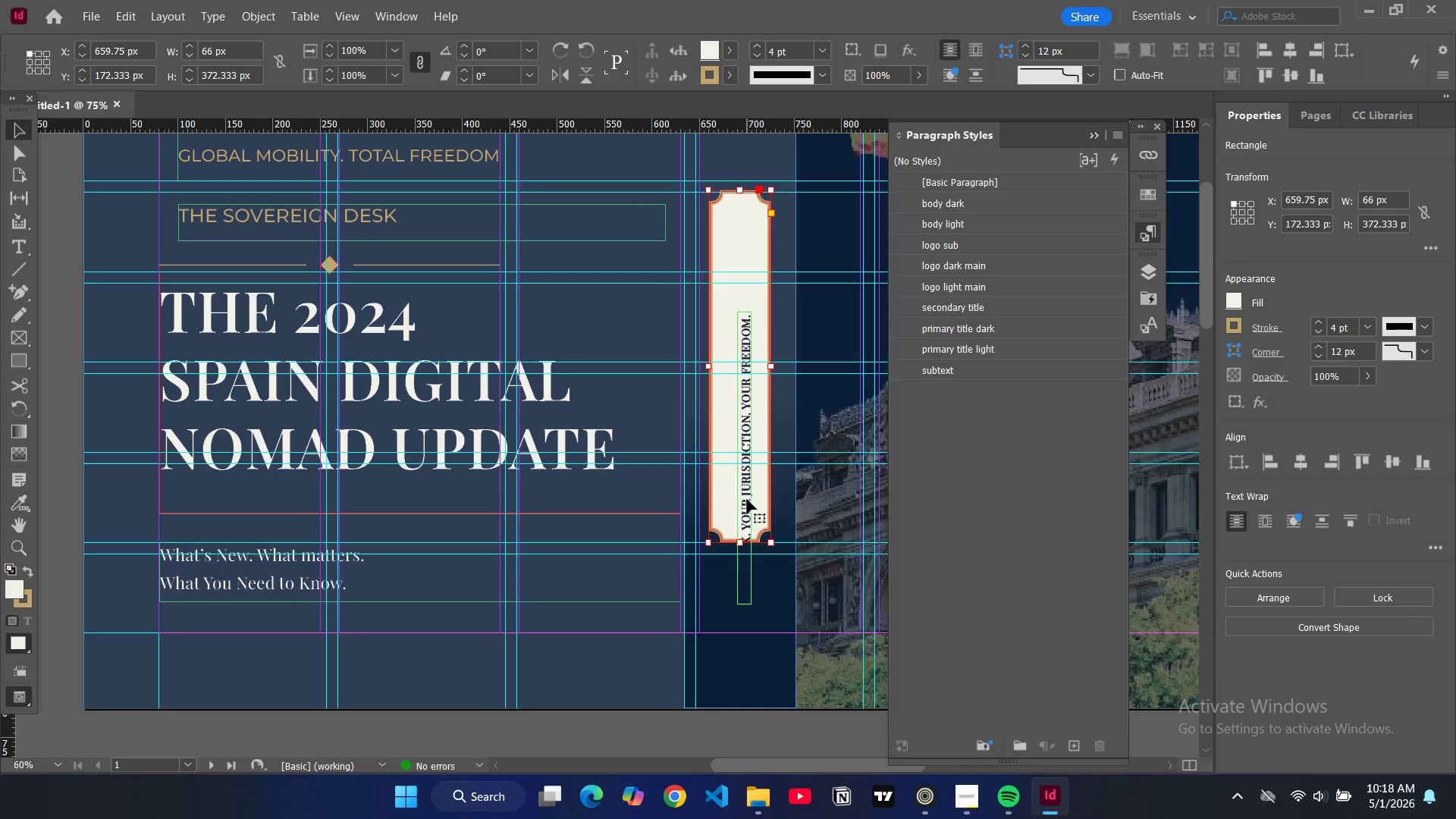 
double_click([747, 499])
 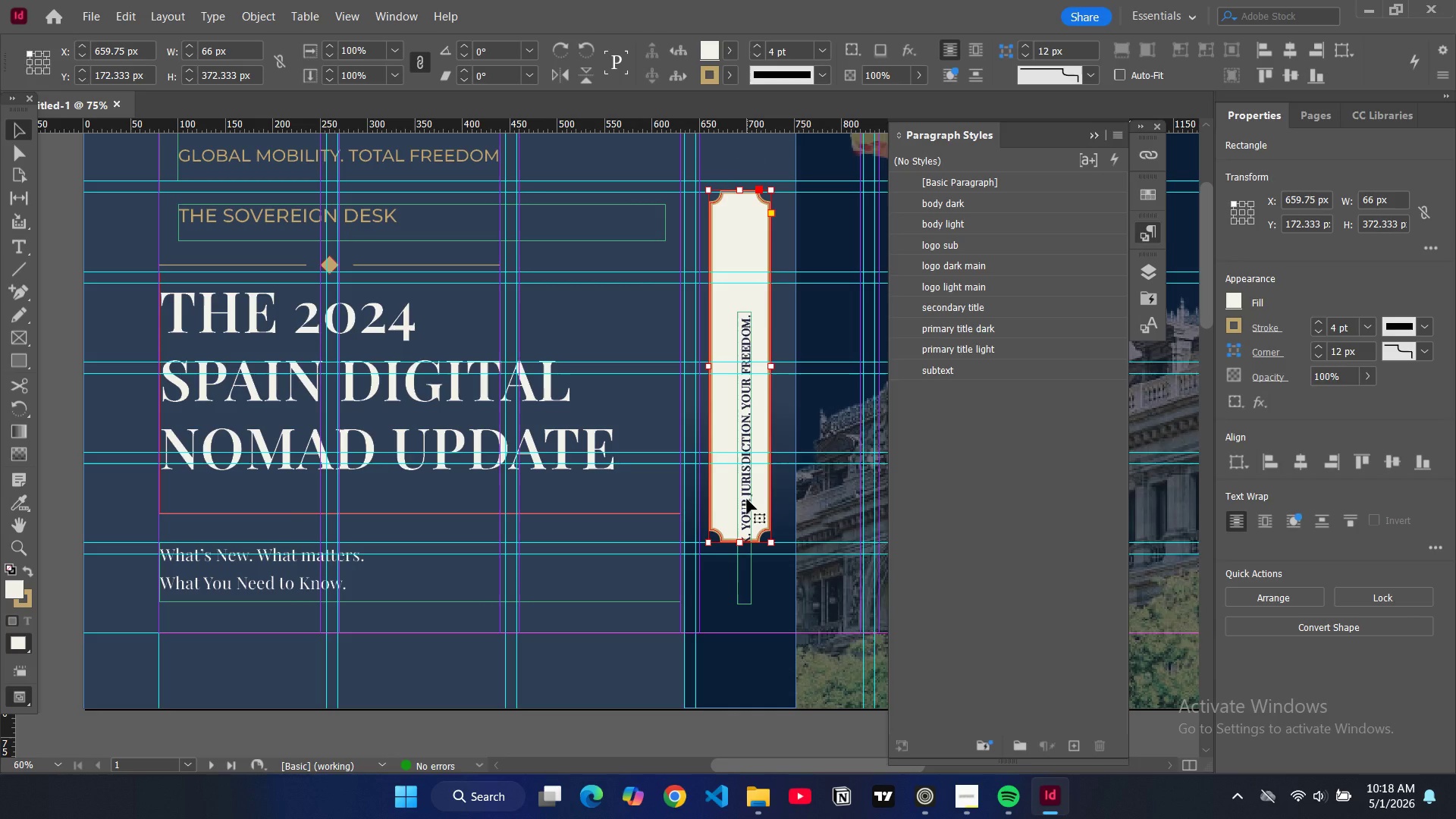 
double_click([747, 499])
 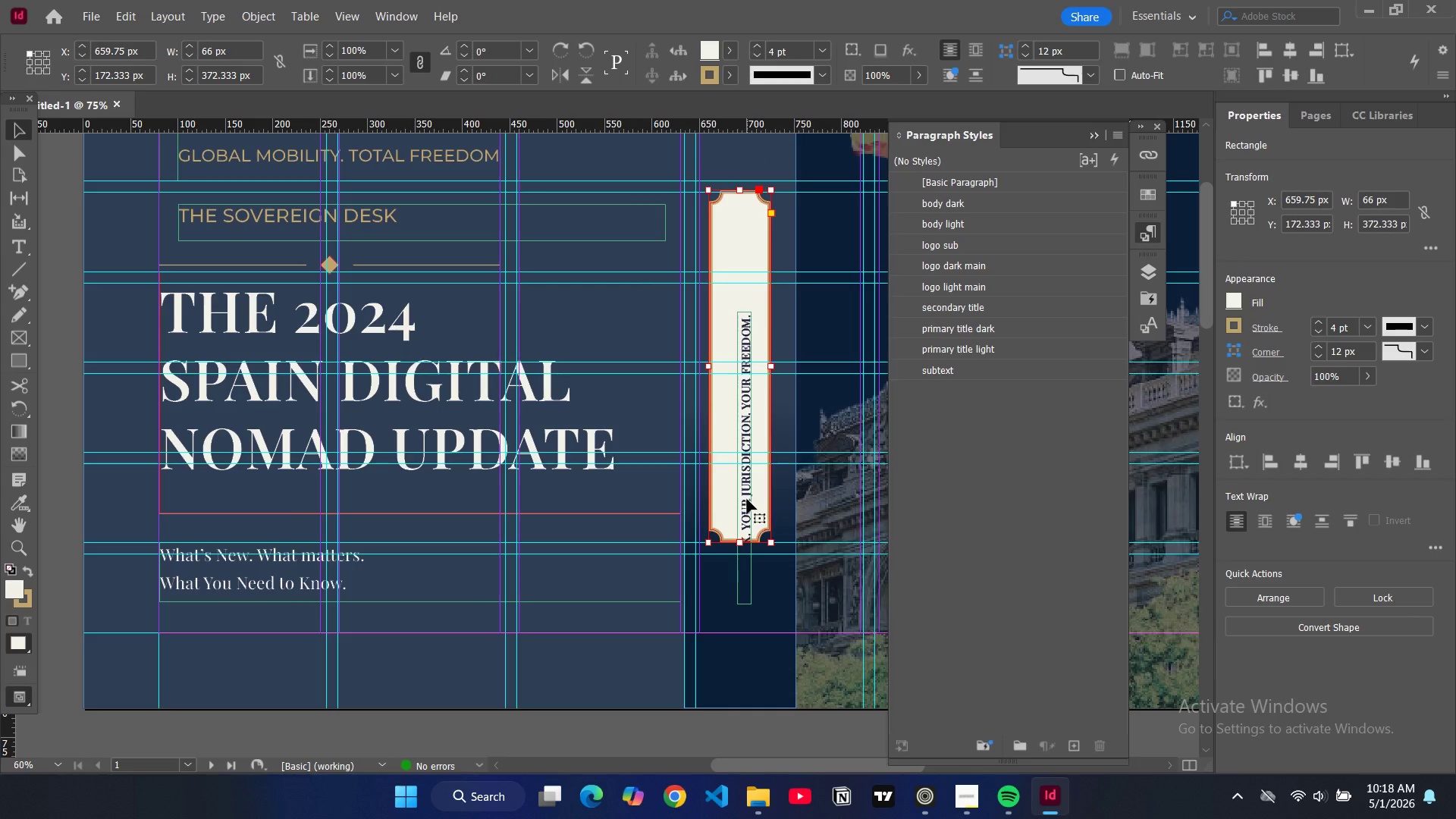 
triple_click([747, 499])
 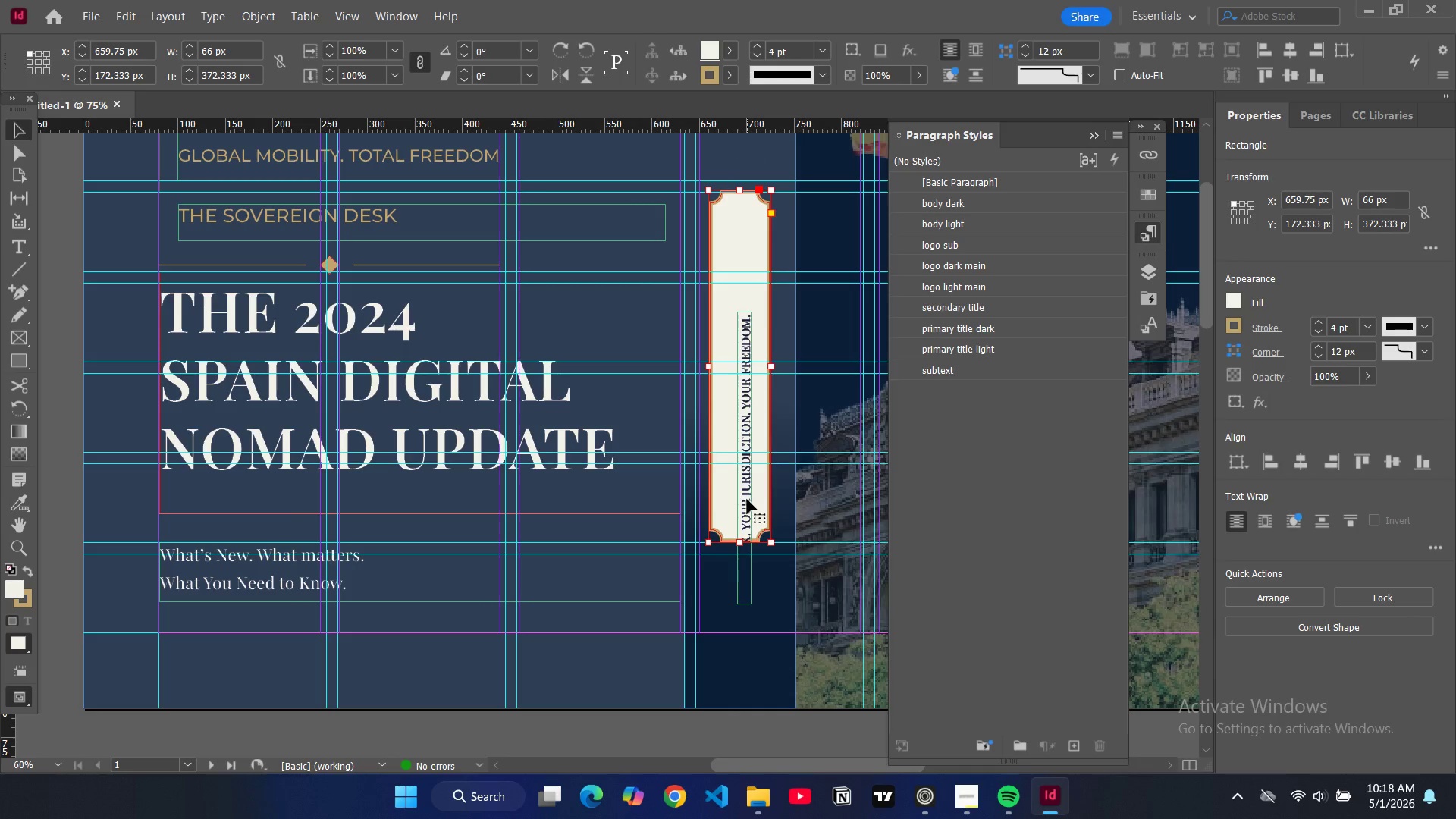 
triple_click([747, 499])
 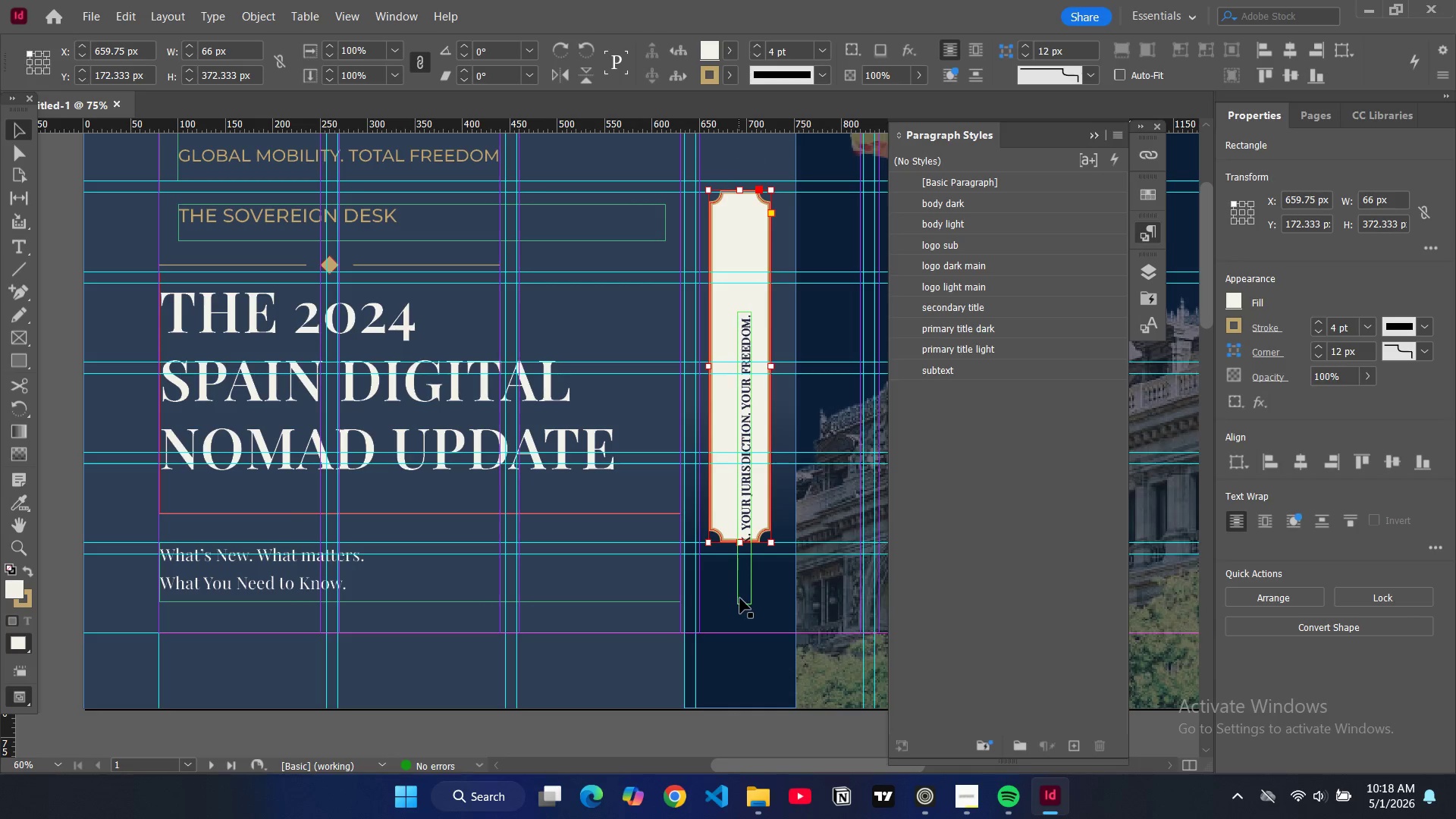 
left_click([741, 598])
 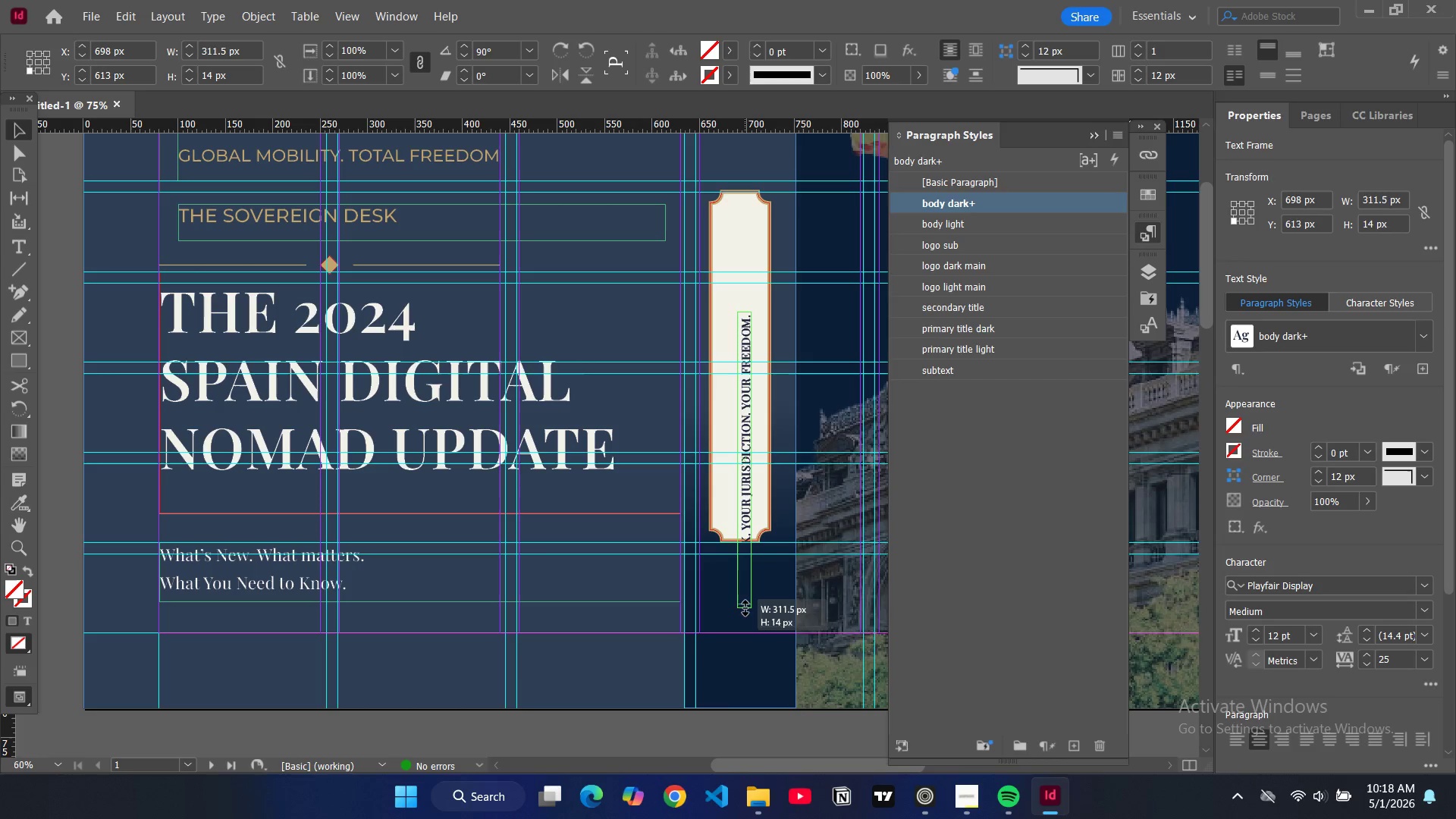 
wait(5.95)
 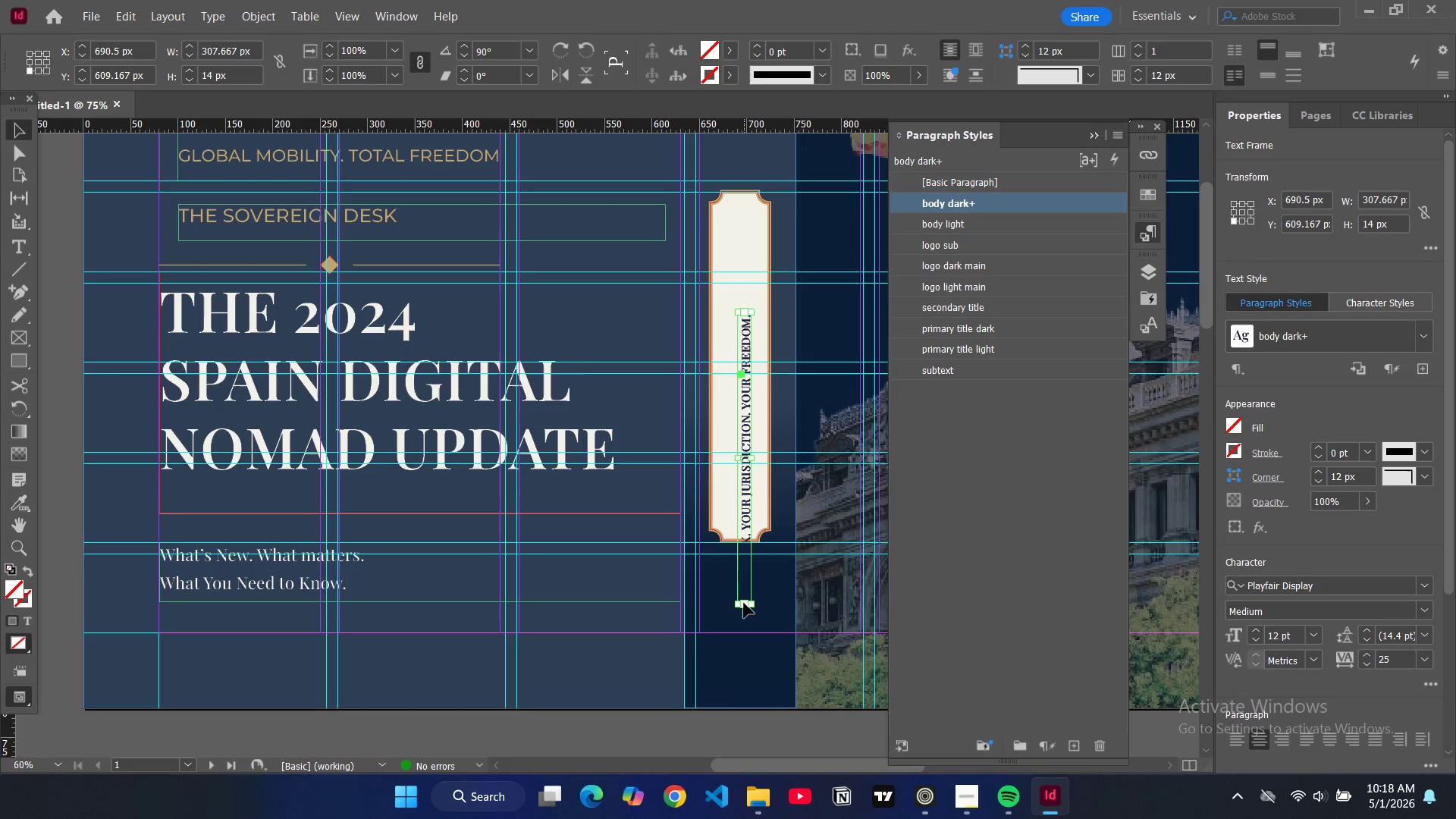 
left_click_drag(start_coordinate=[747, 453], to_coordinate=[748, 443])
 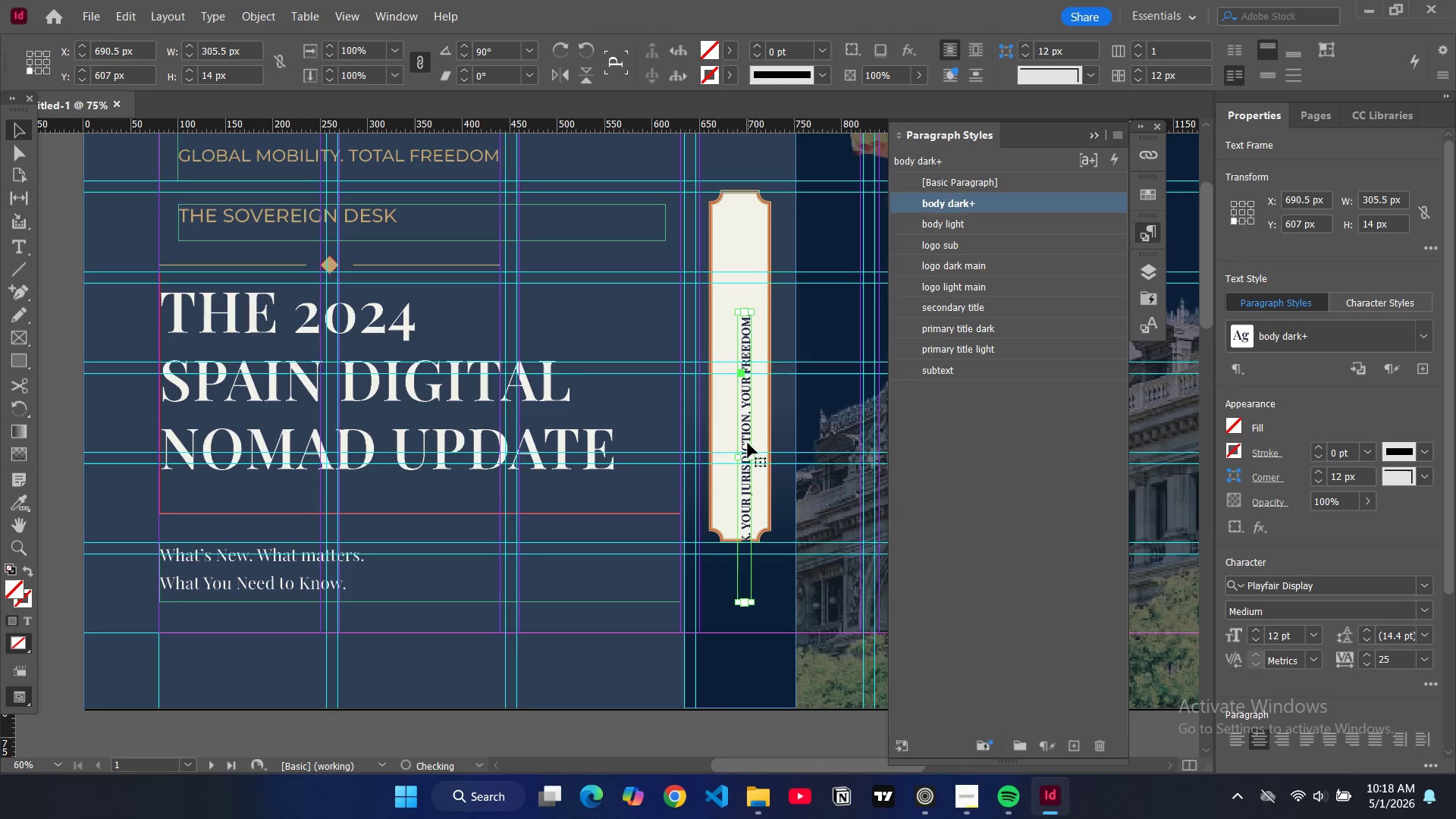 
left_click_drag(start_coordinate=[748, 443], to_coordinate=[745, 344])
 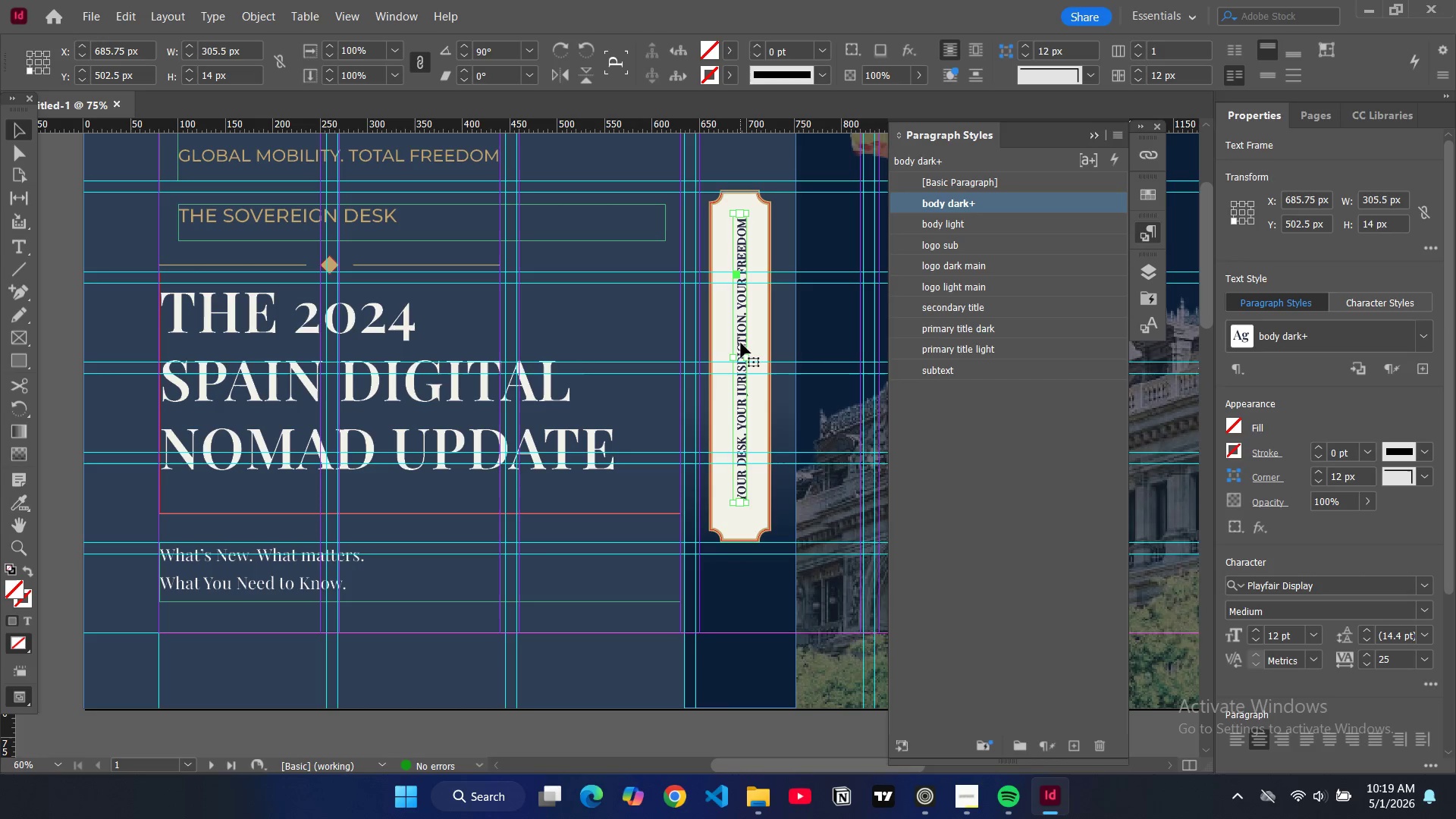 
left_click_drag(start_coordinate=[741, 343], to_coordinate=[739, 352])
 